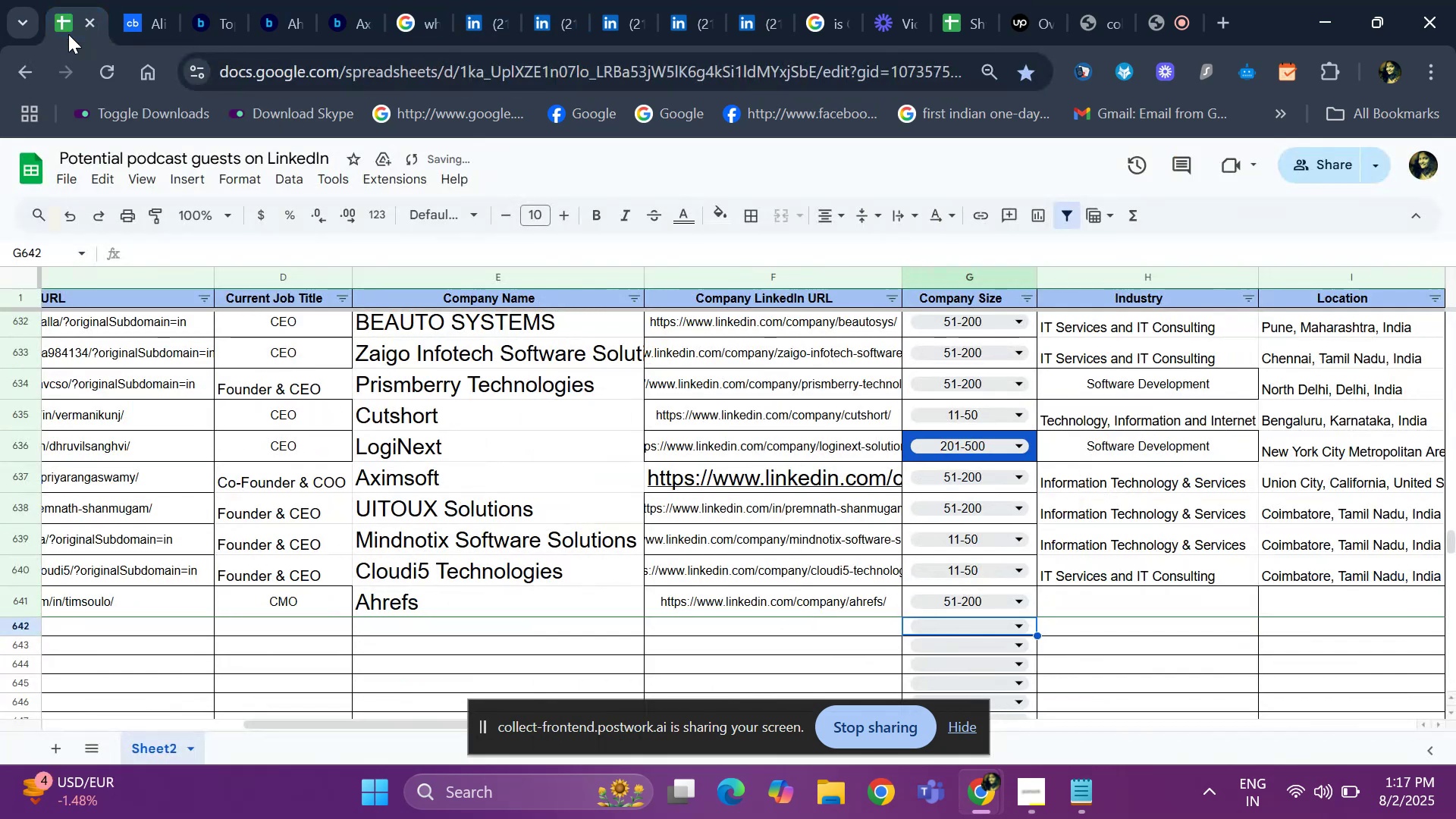 
key(ArrowRight)
 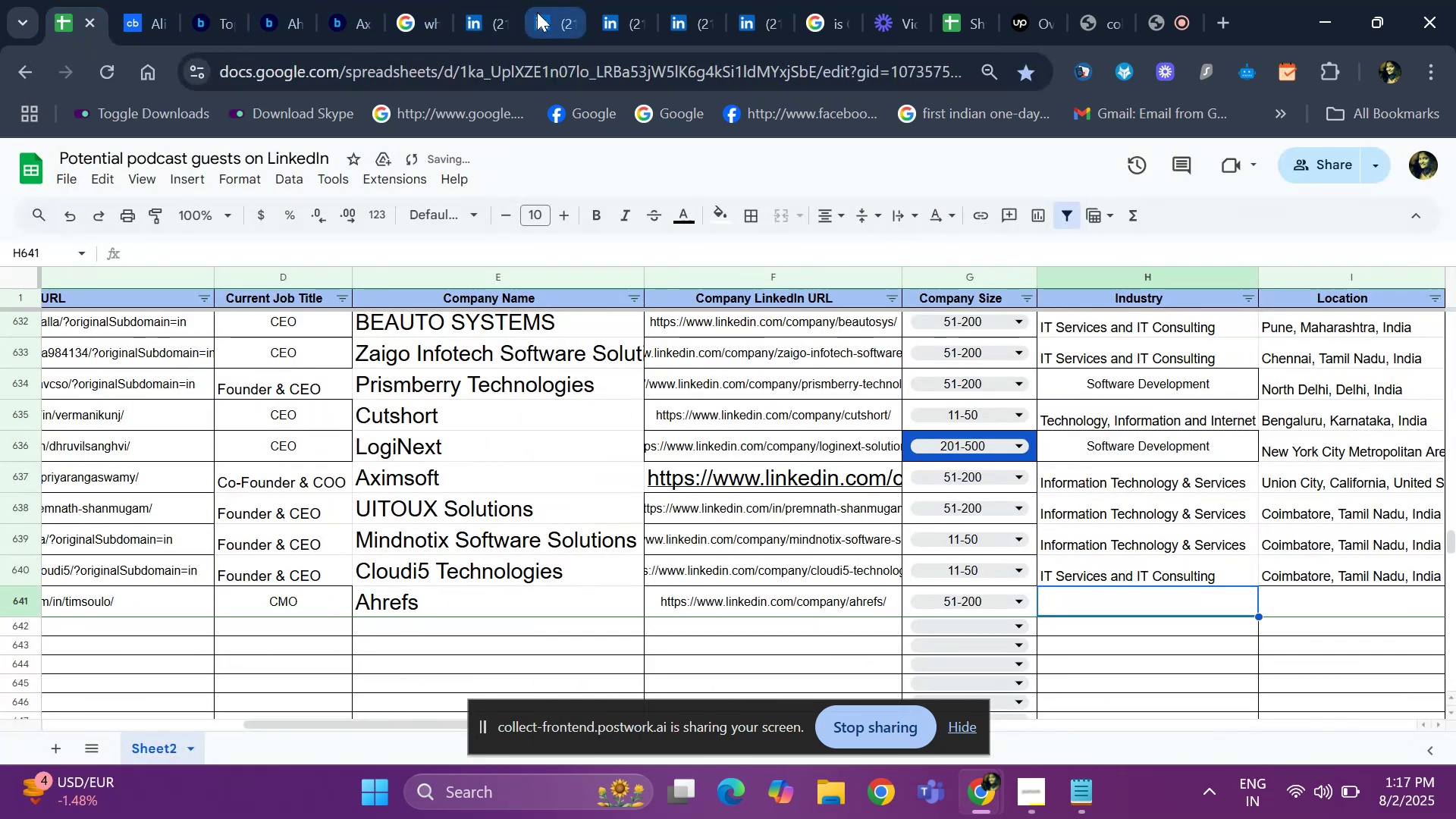 
left_click([585, 12])
 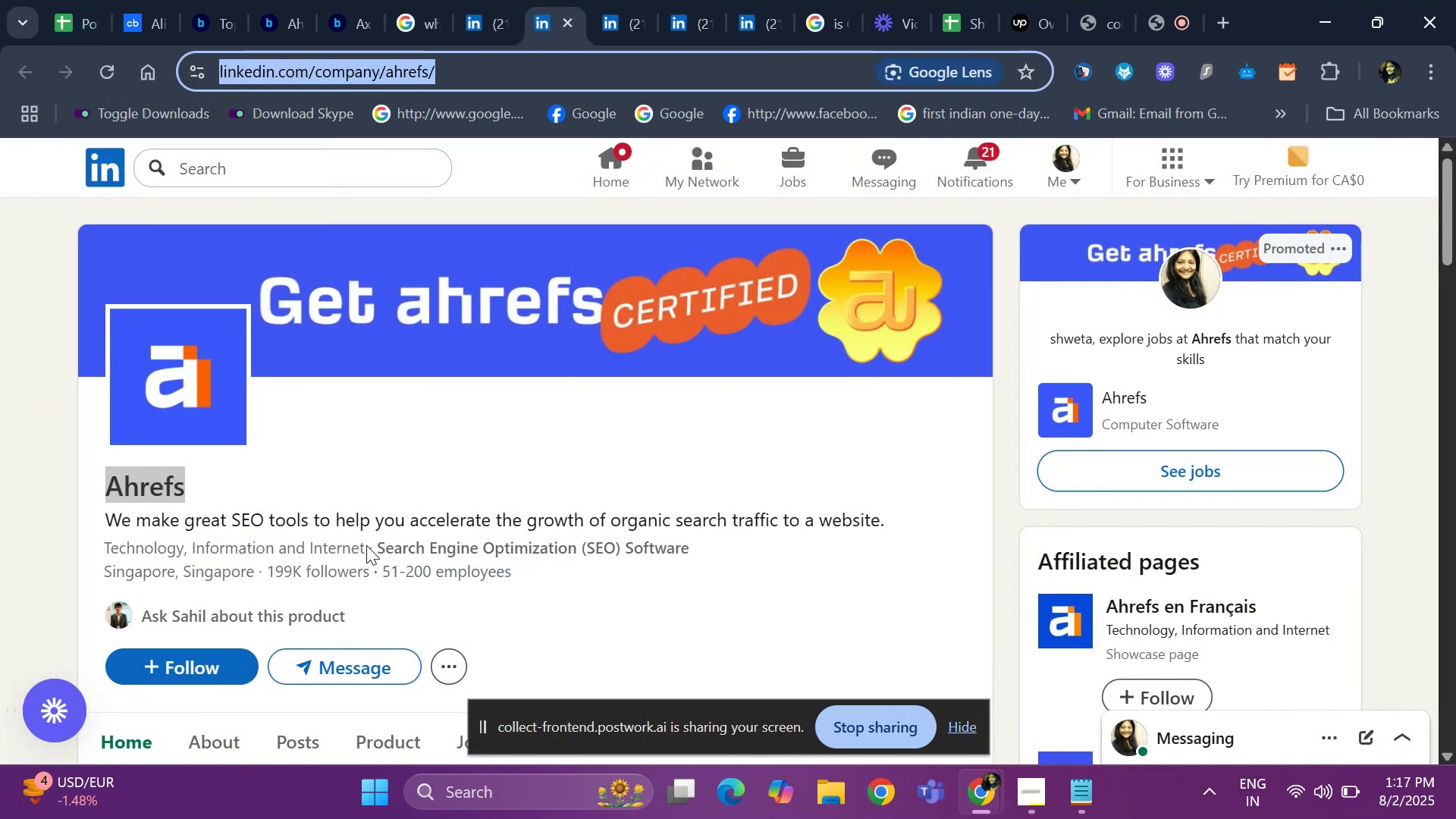 
left_click([363, 544])
 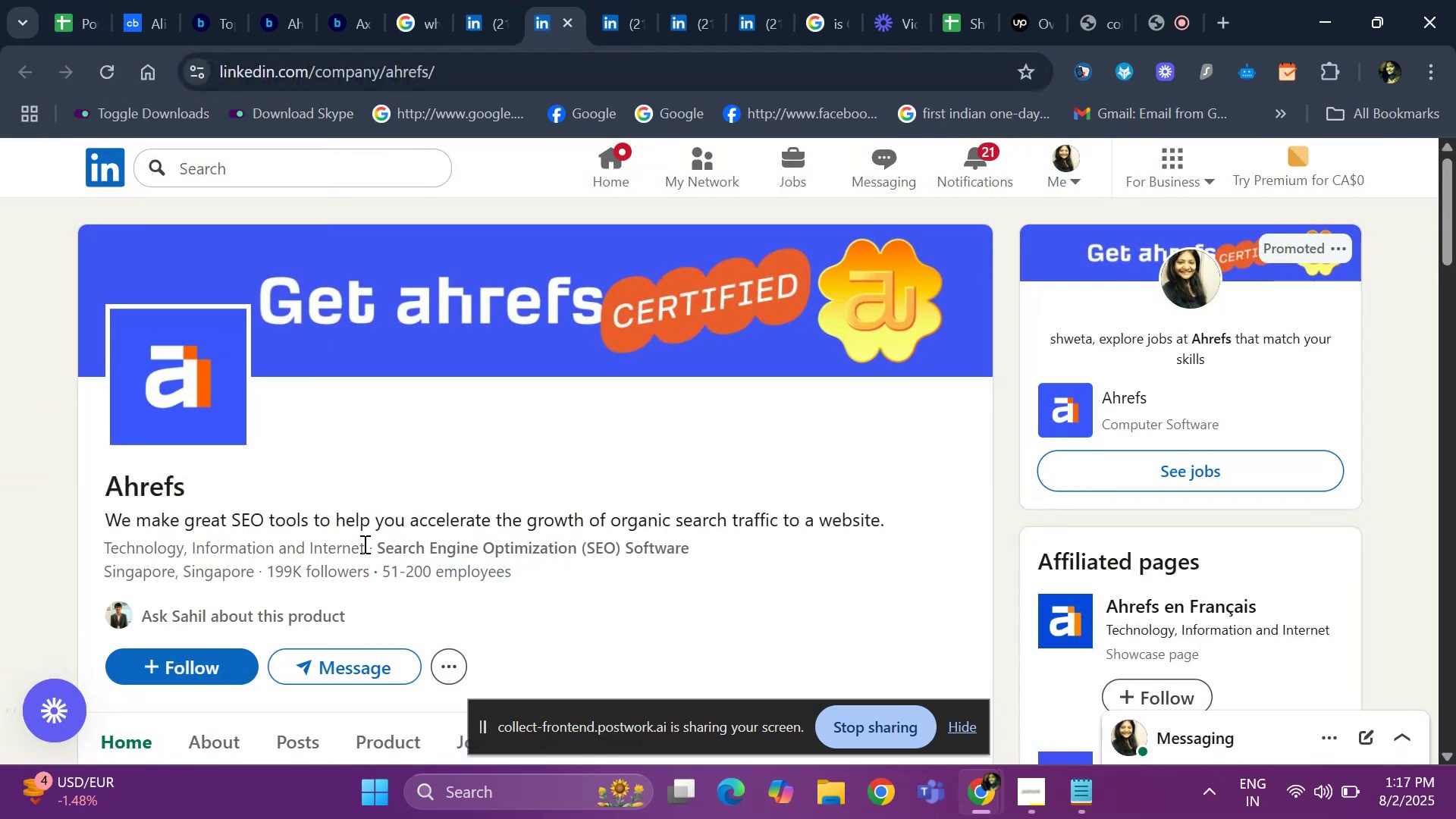 
left_click_drag(start_coordinate=[363, 544], to_coordinate=[97, 553])
 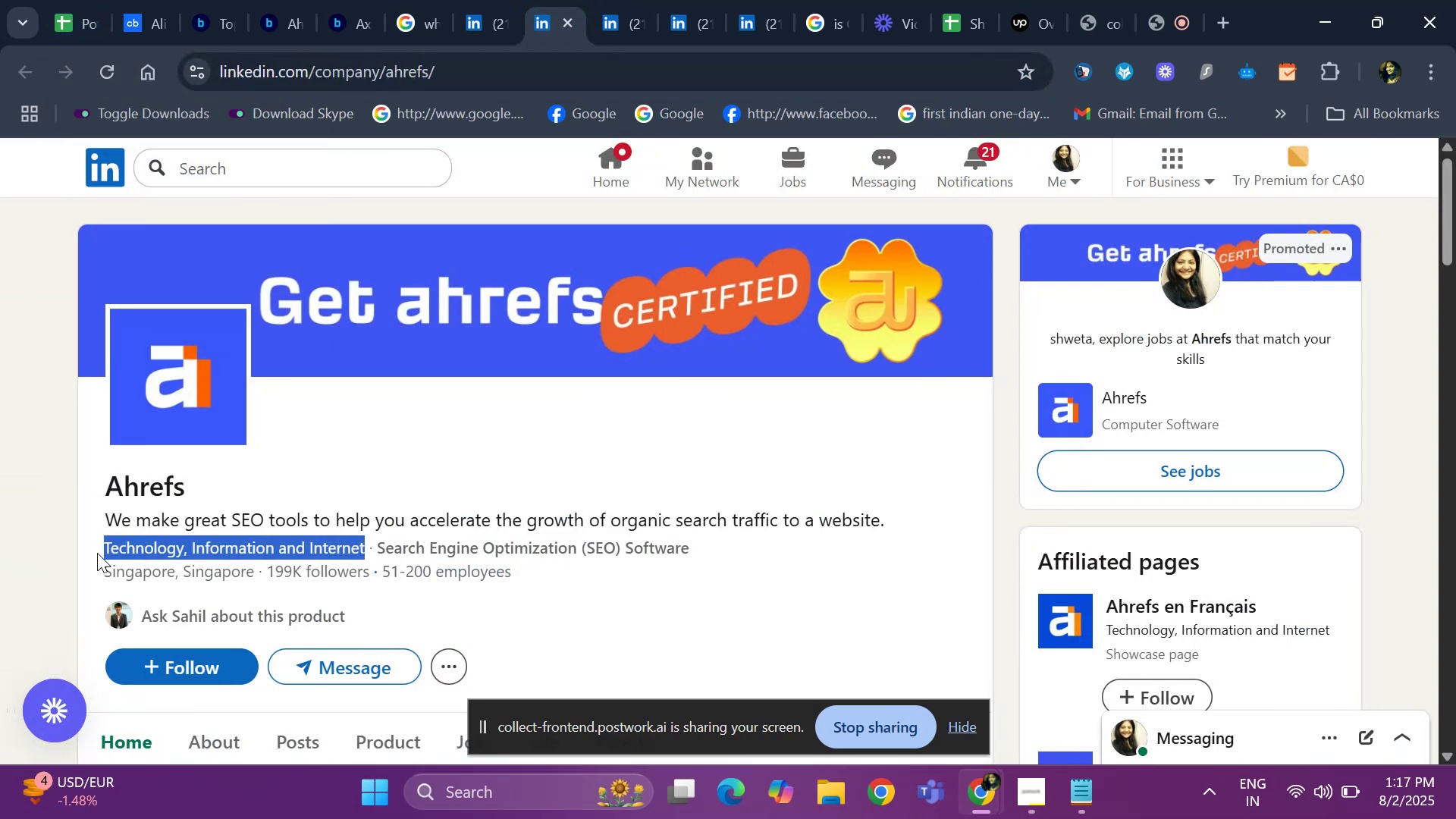 
key(Control+C)
 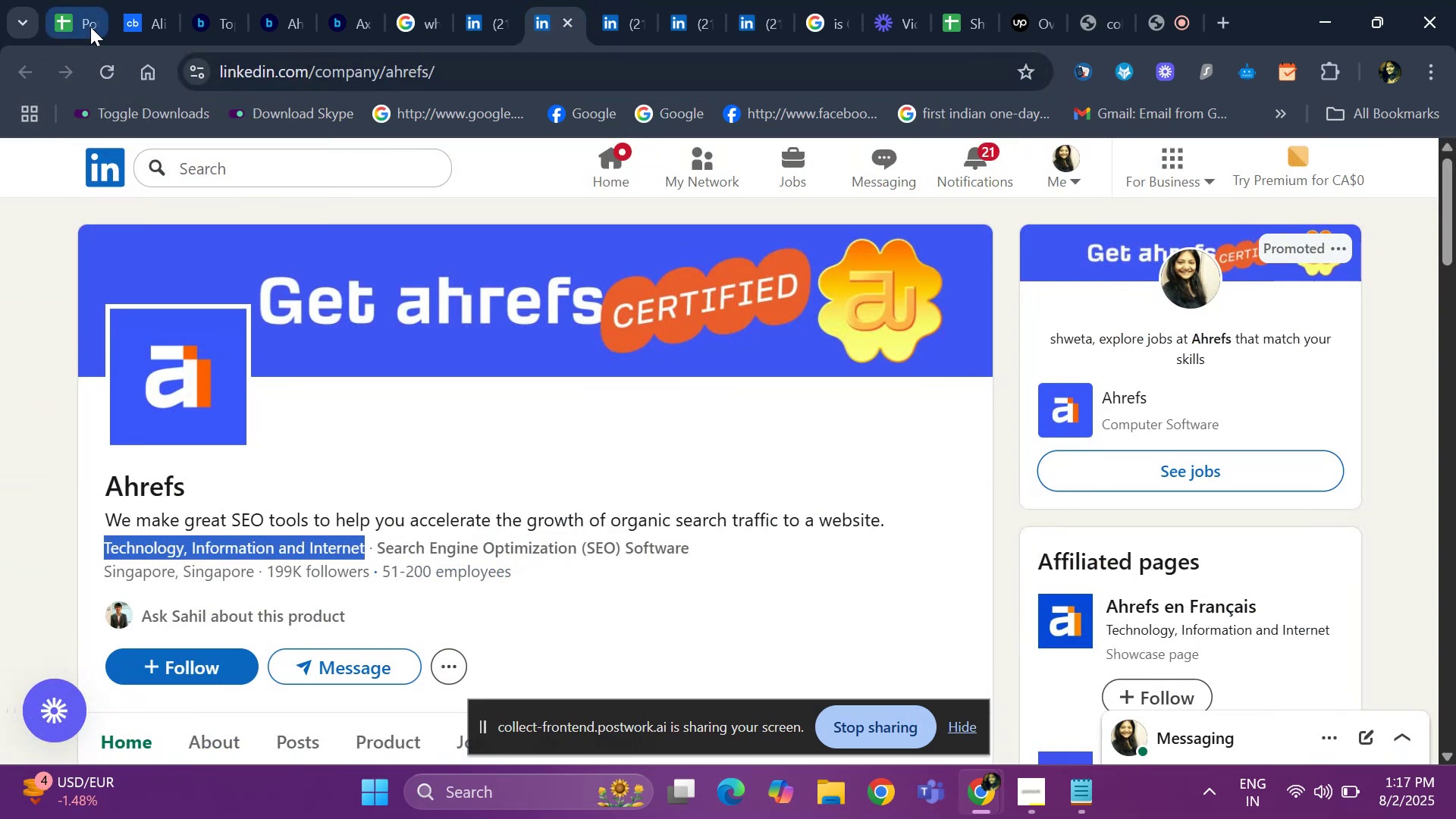 
left_click([90, 27])
 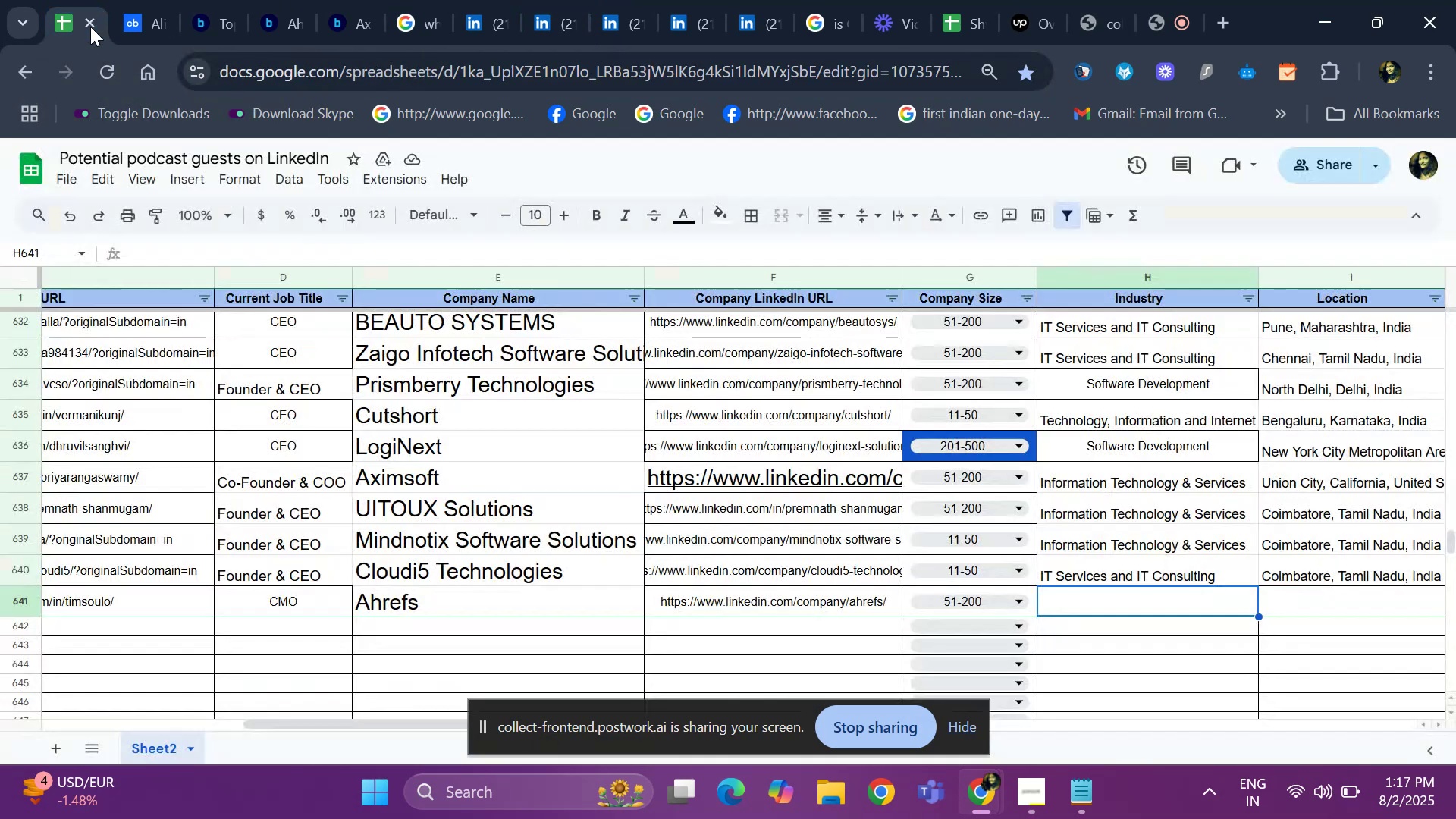 
key(Control+ControlLeft)
 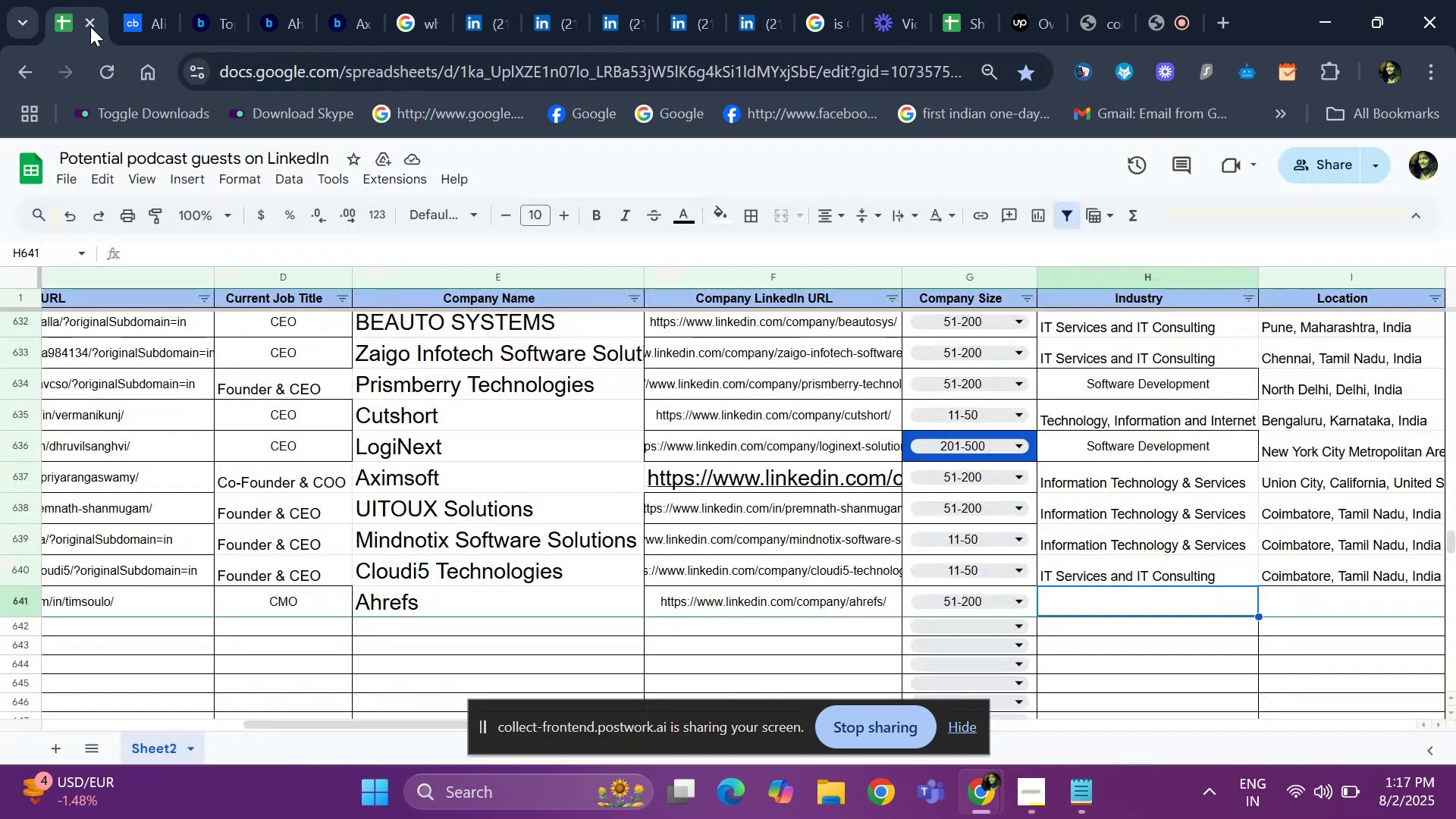 
key(Control+V)
 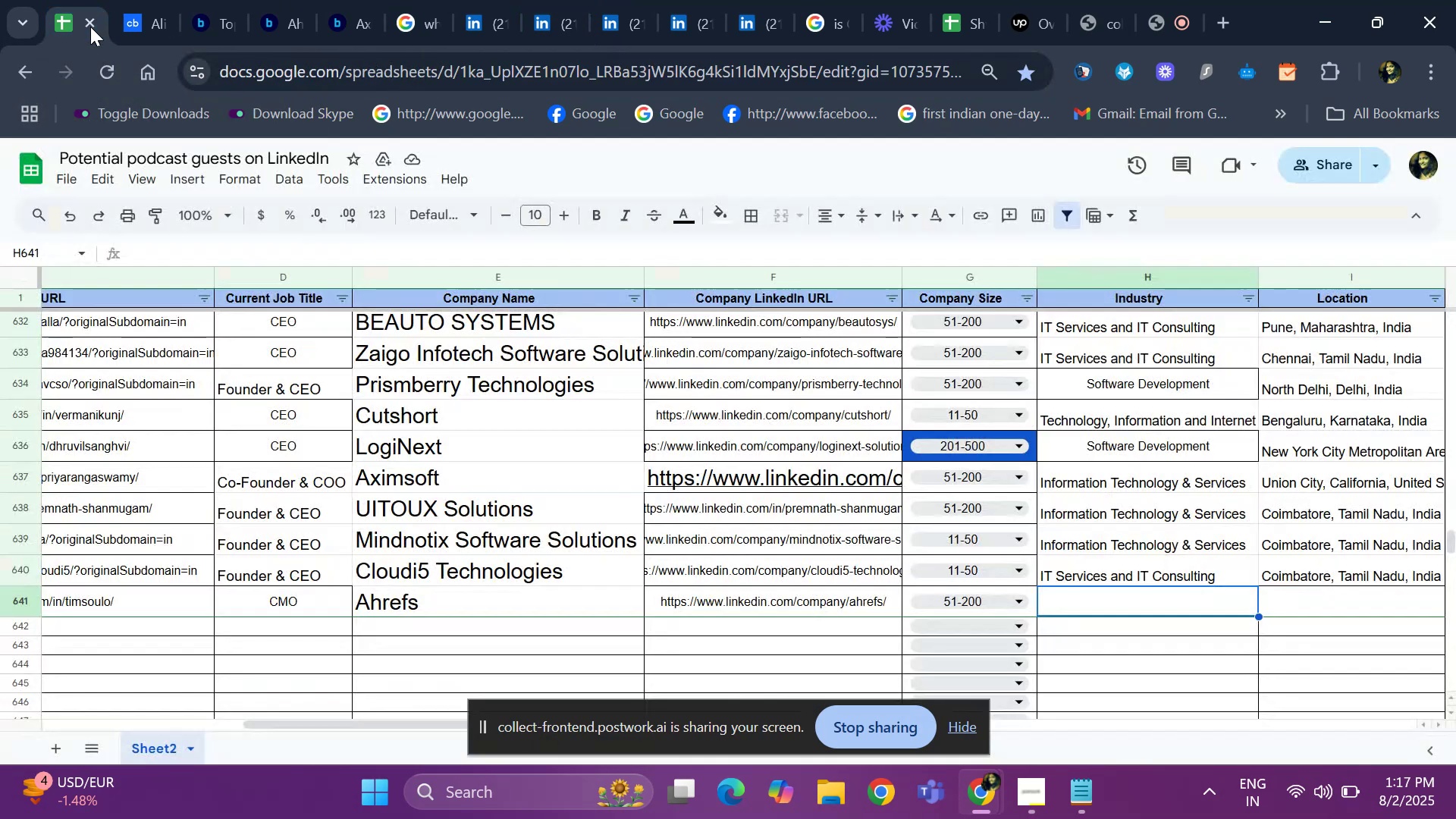 
key(ArrowRight)
 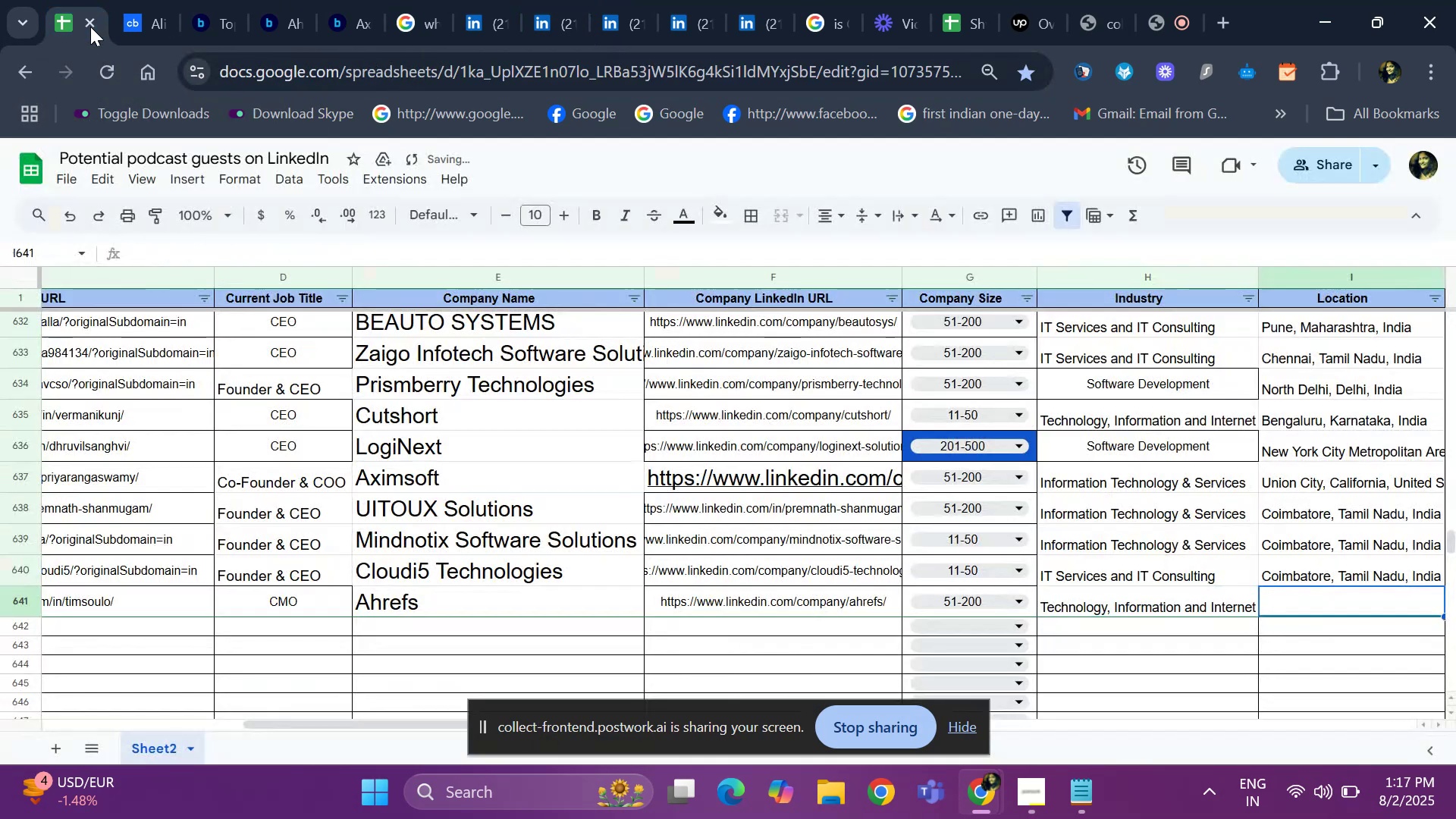 
key(ArrowRight)
 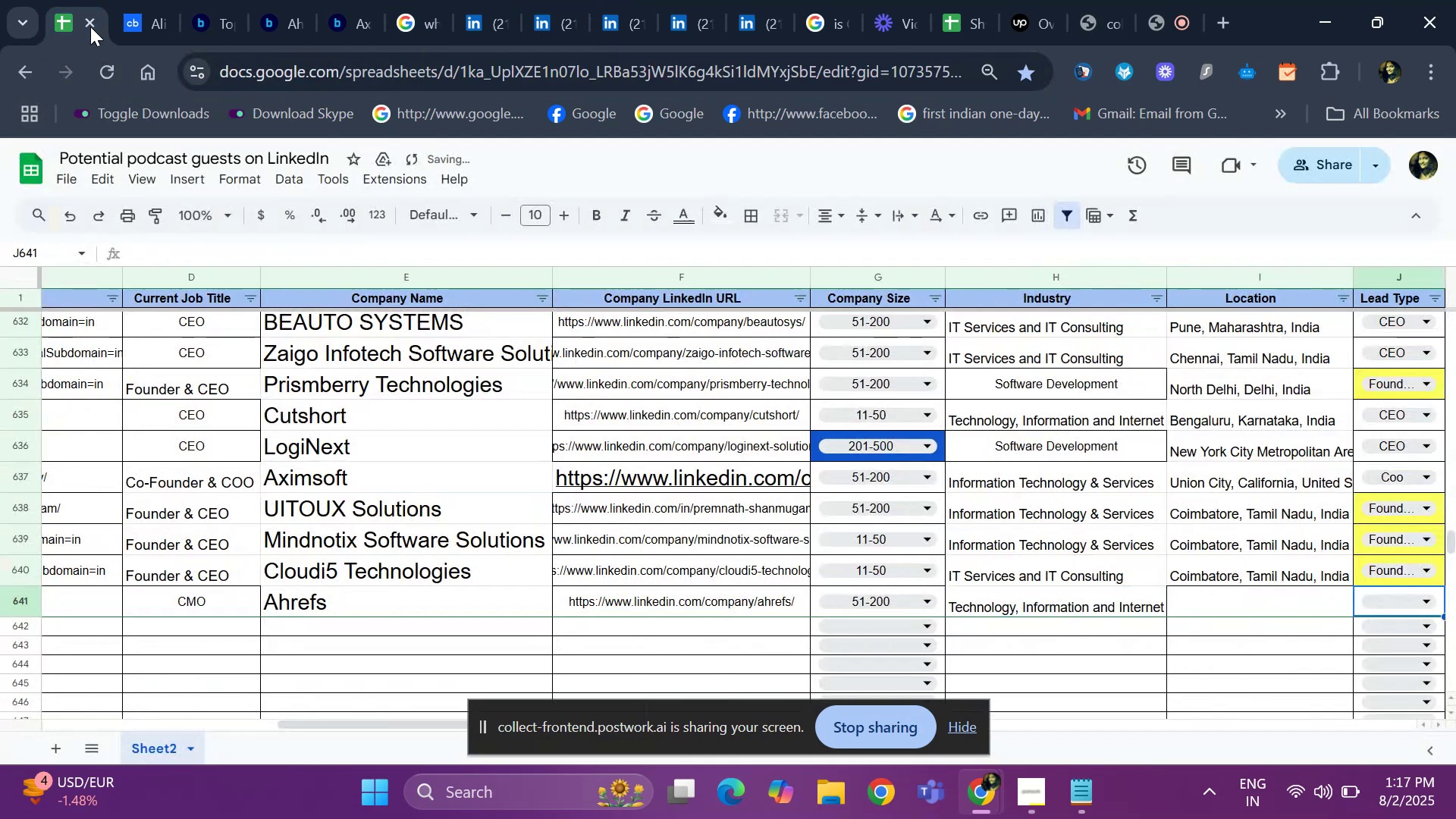 
key(ArrowLeft)
 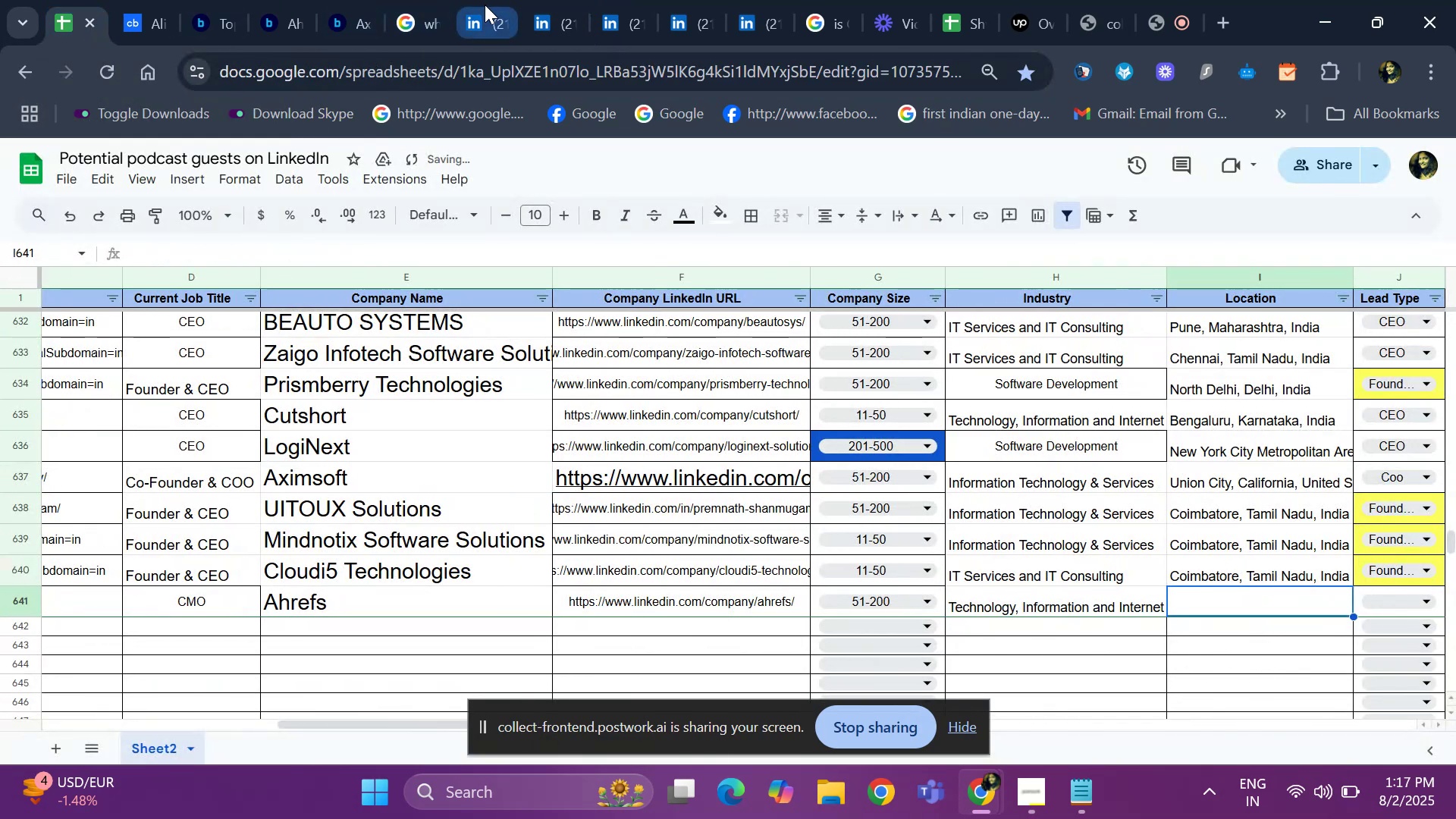 
left_click([485, 5])
 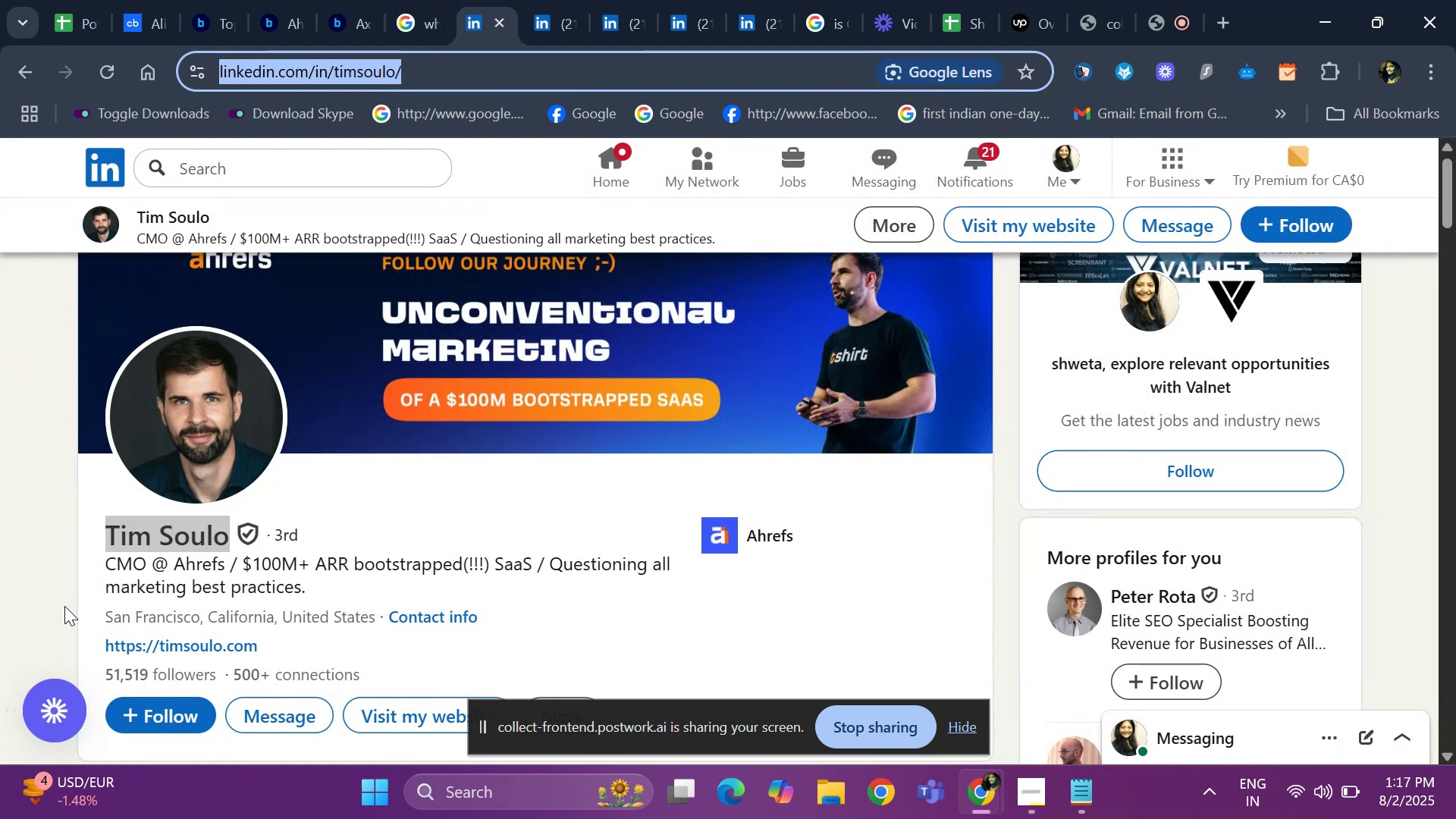 
left_click_drag(start_coordinate=[76, 609], to_coordinate=[378, 611])
 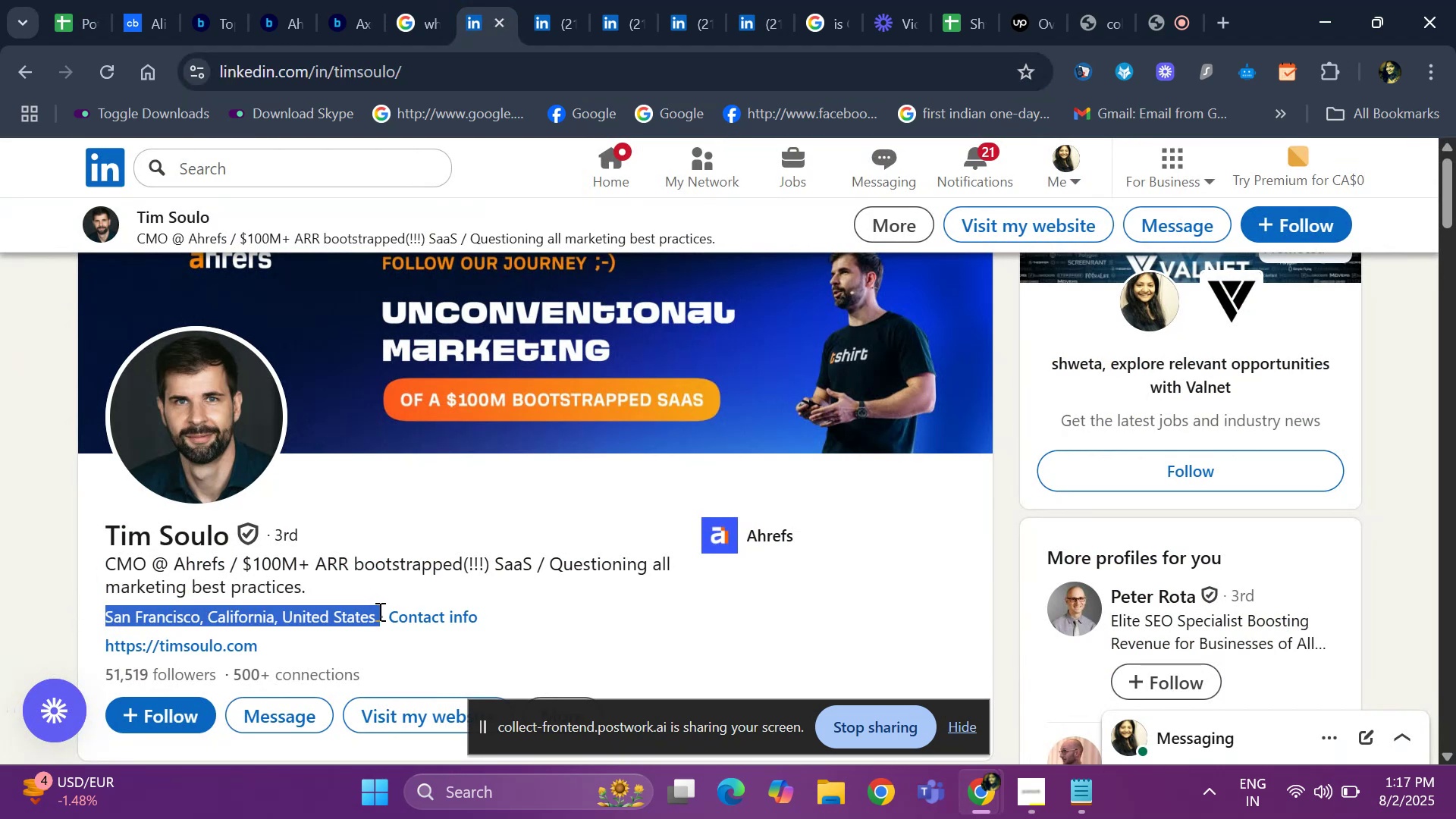 
key(Control+ControlLeft)
 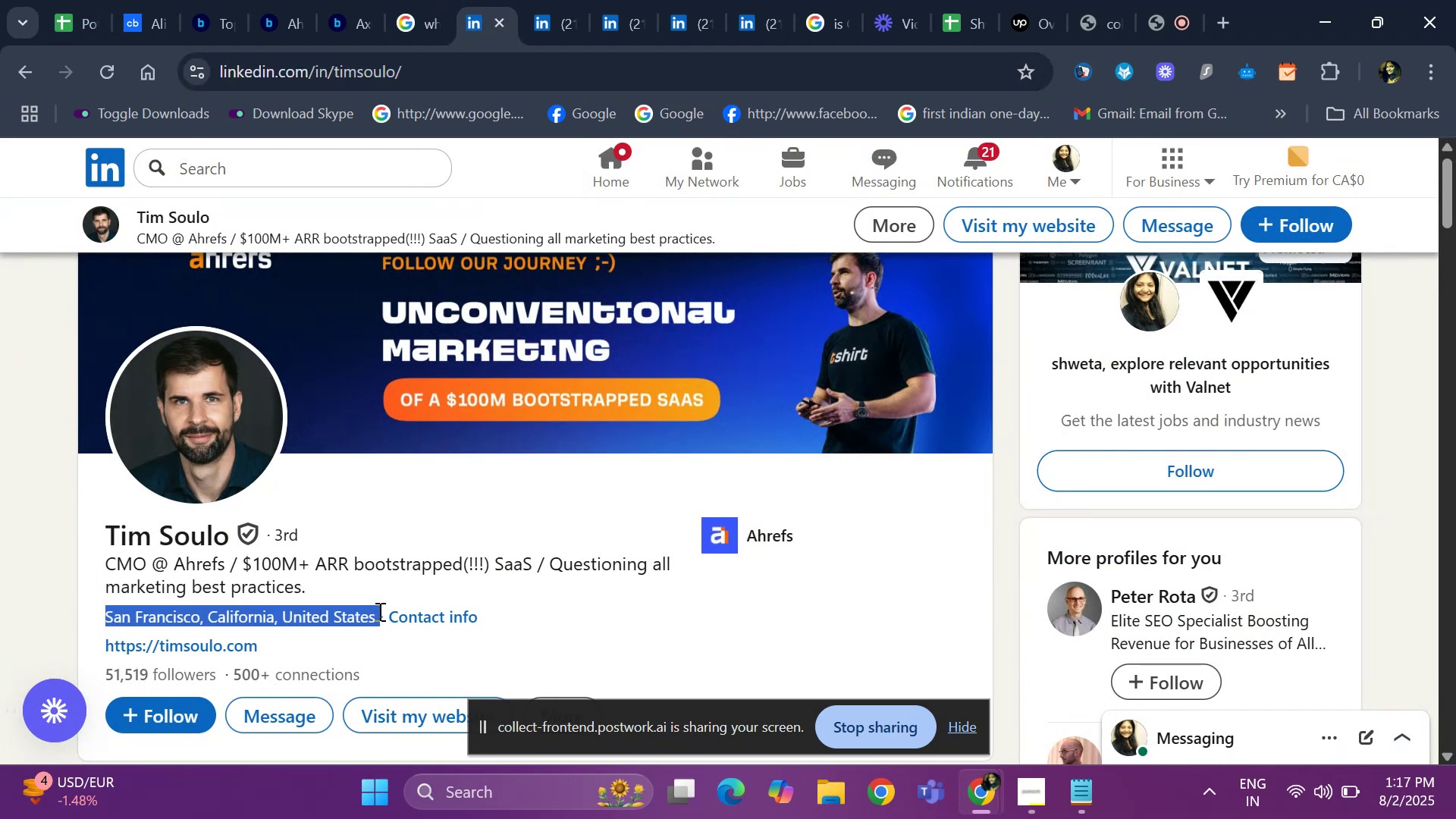 
key(Control+C)
 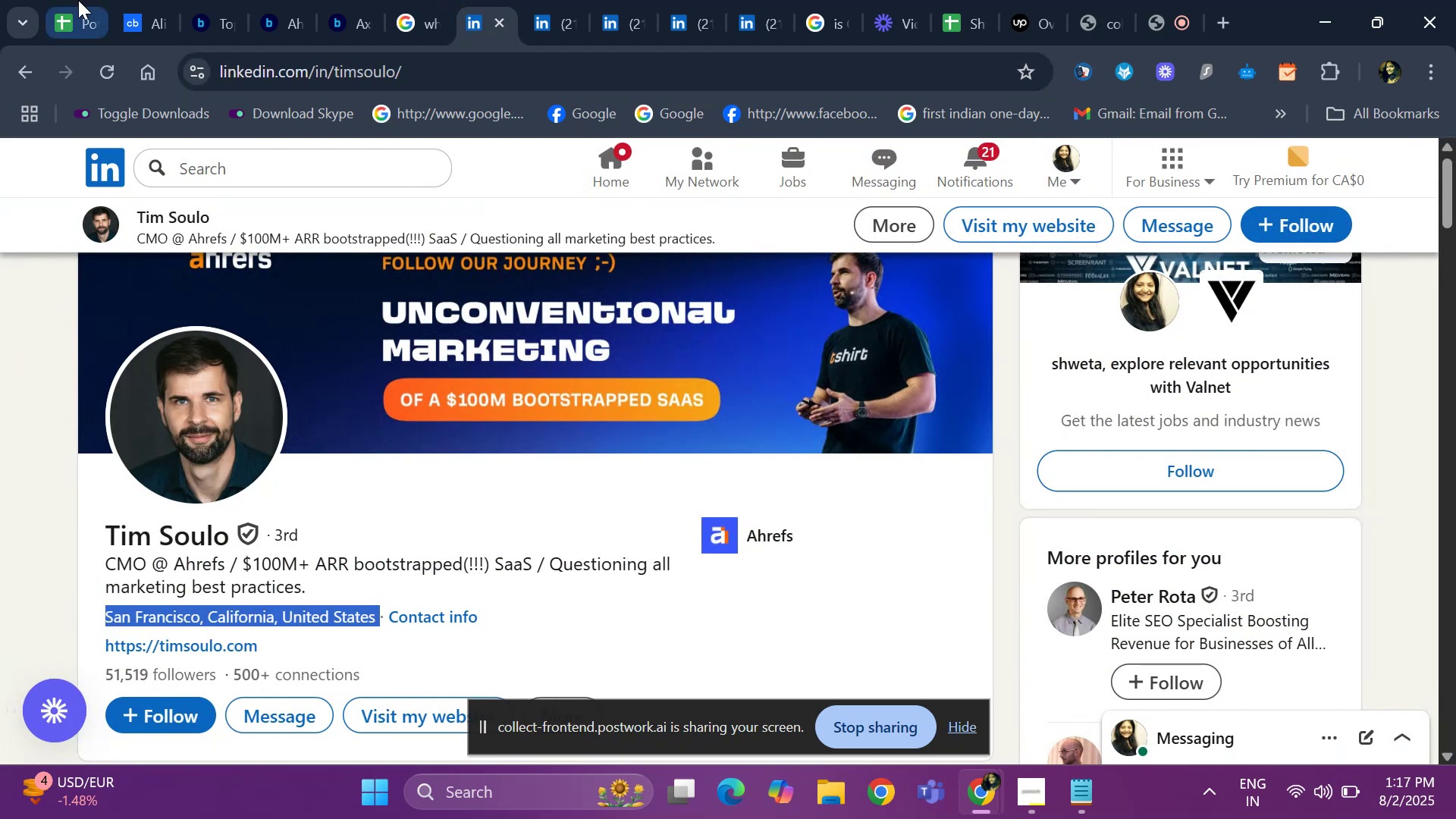 
left_click([78, 0])
 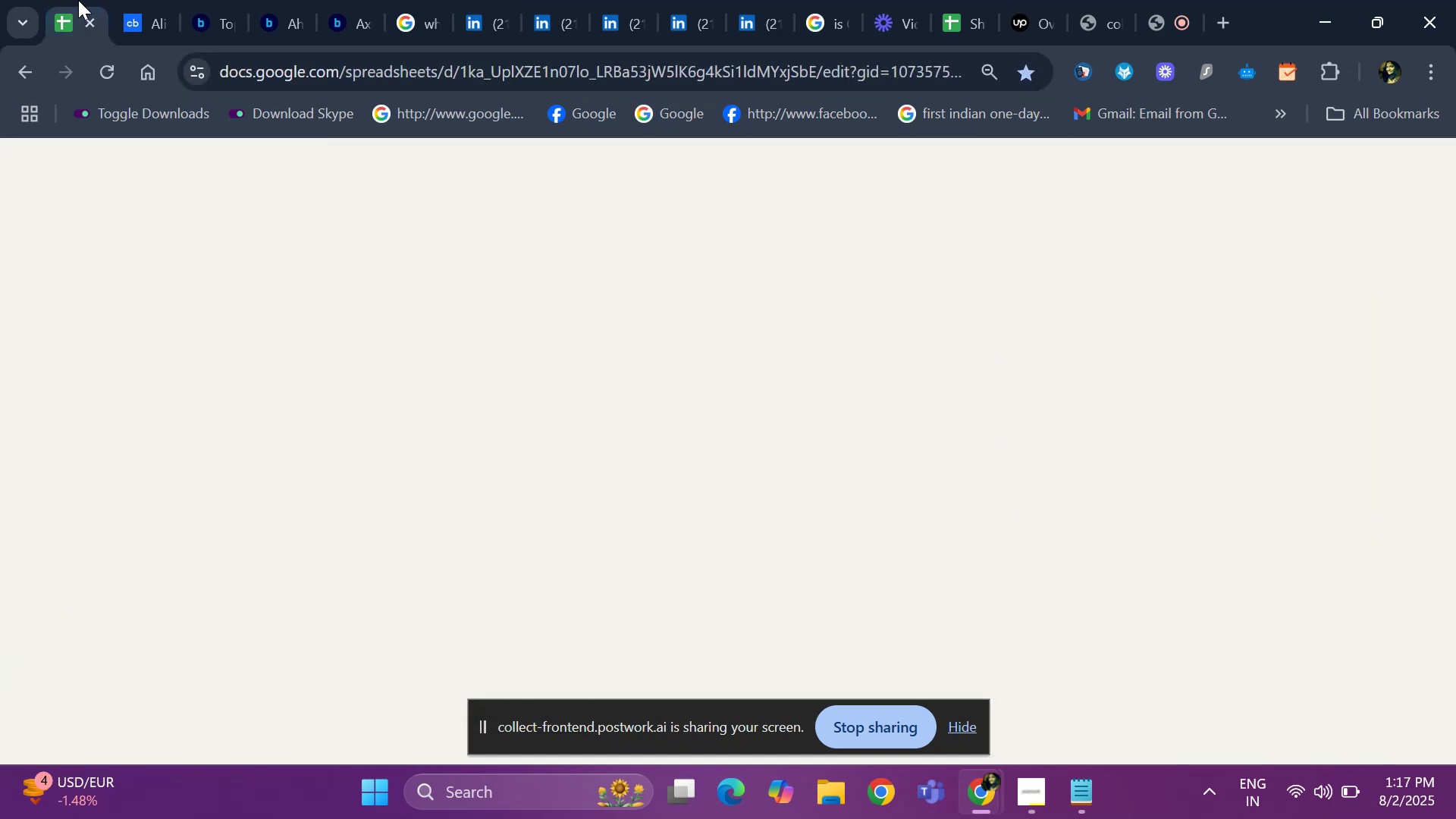 
key(Control+ControlLeft)
 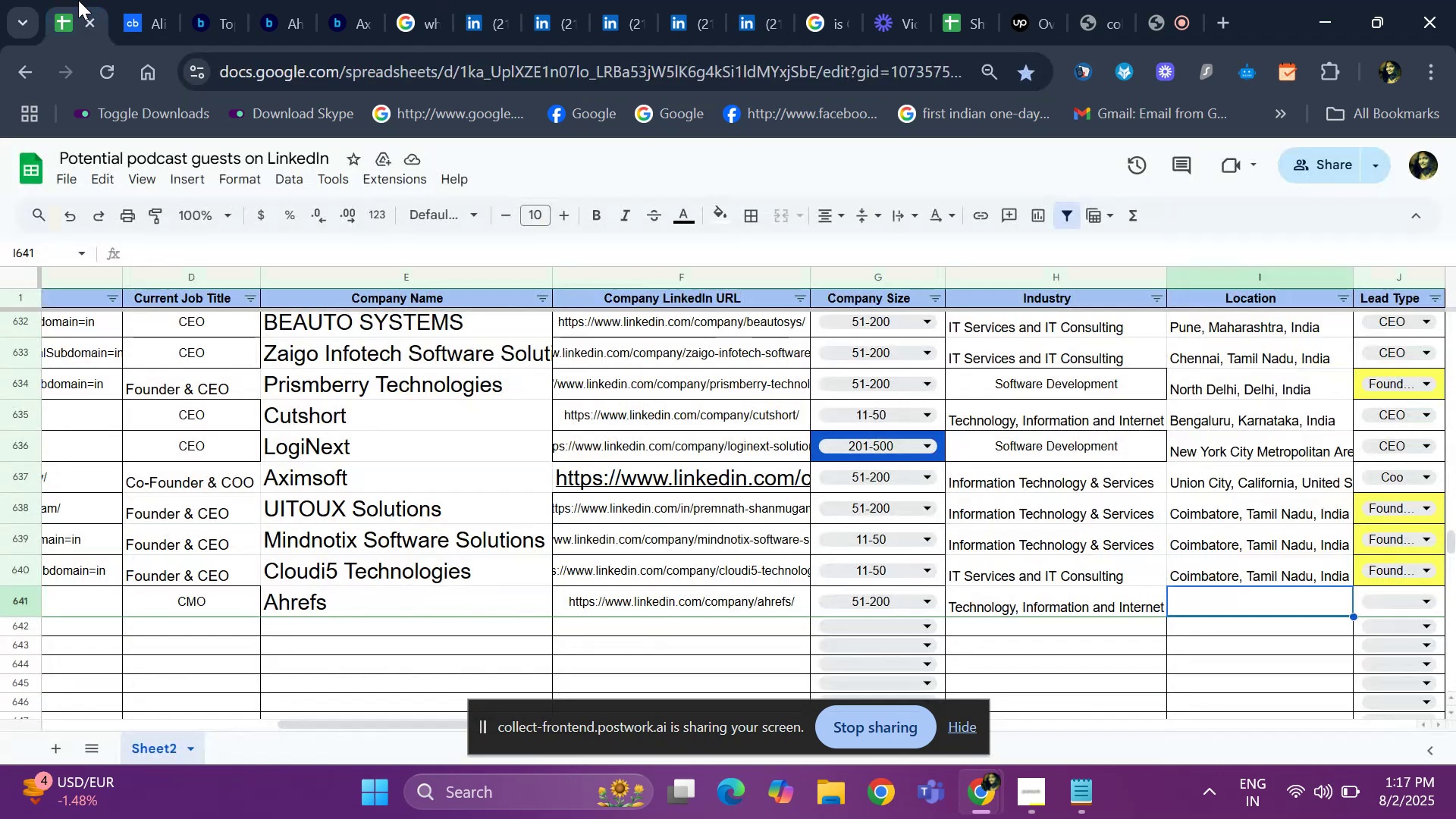 
key(Control+V)
 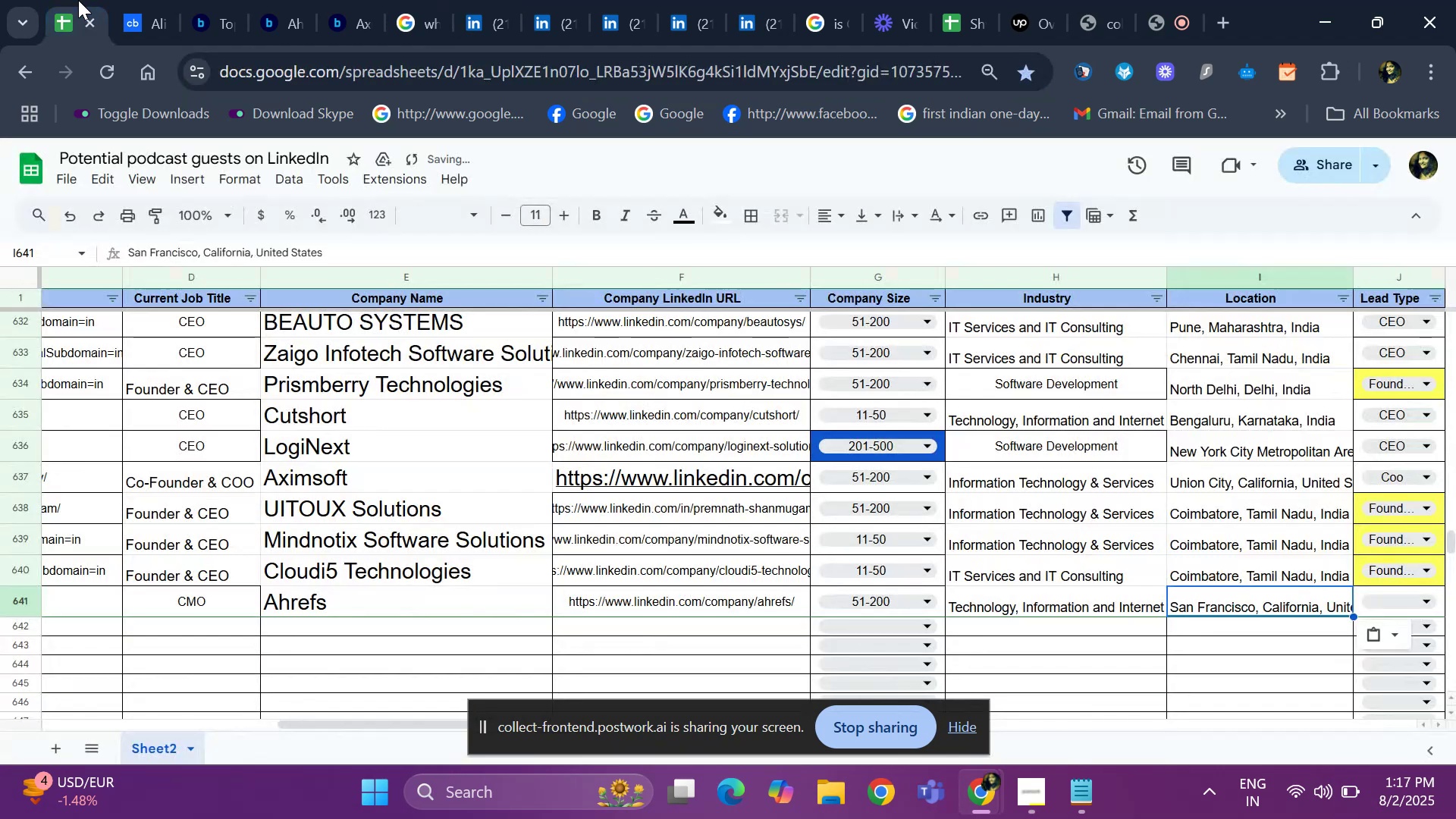 
key(ArrowRight)
 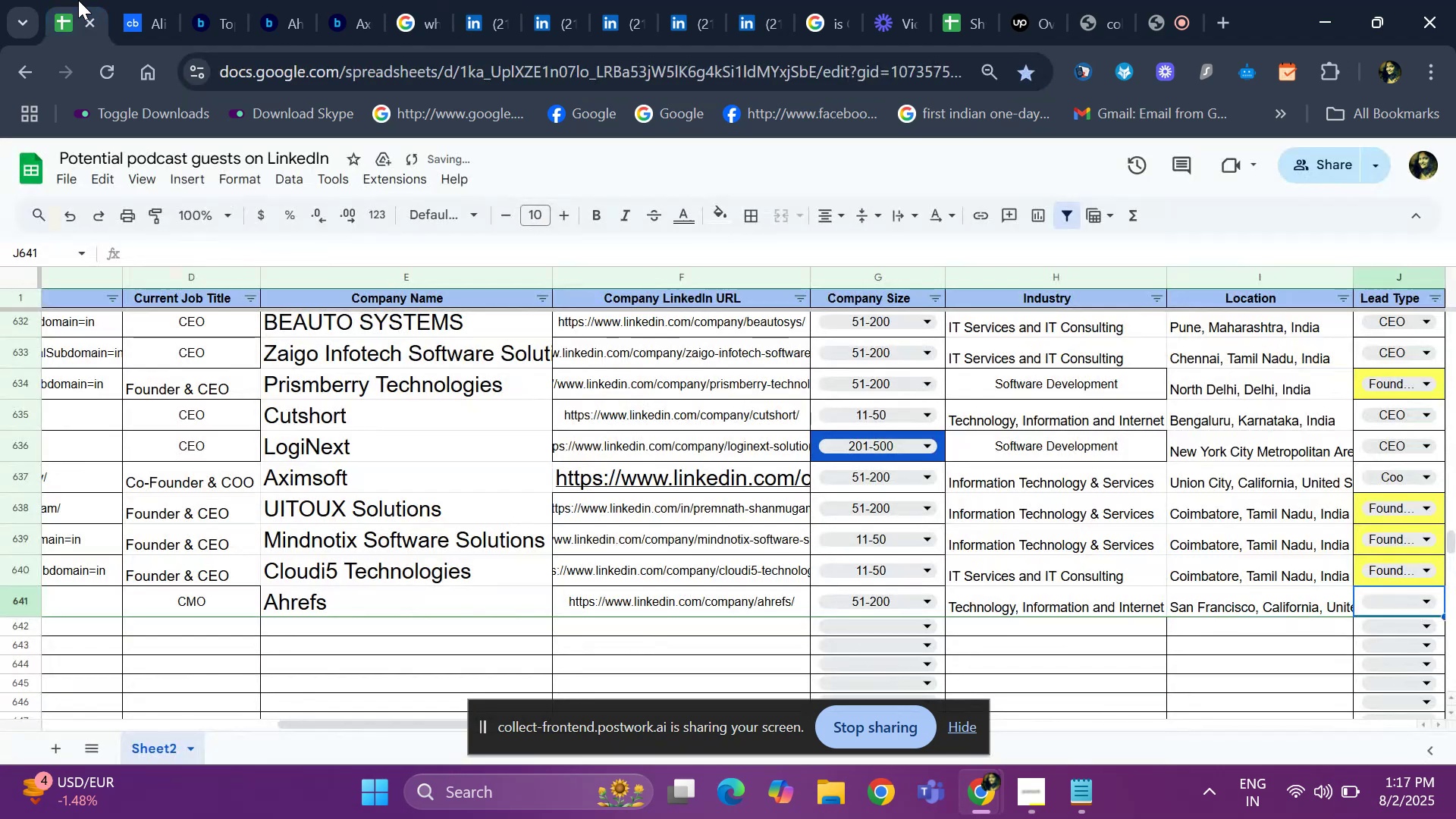 
key(ArrowRight)
 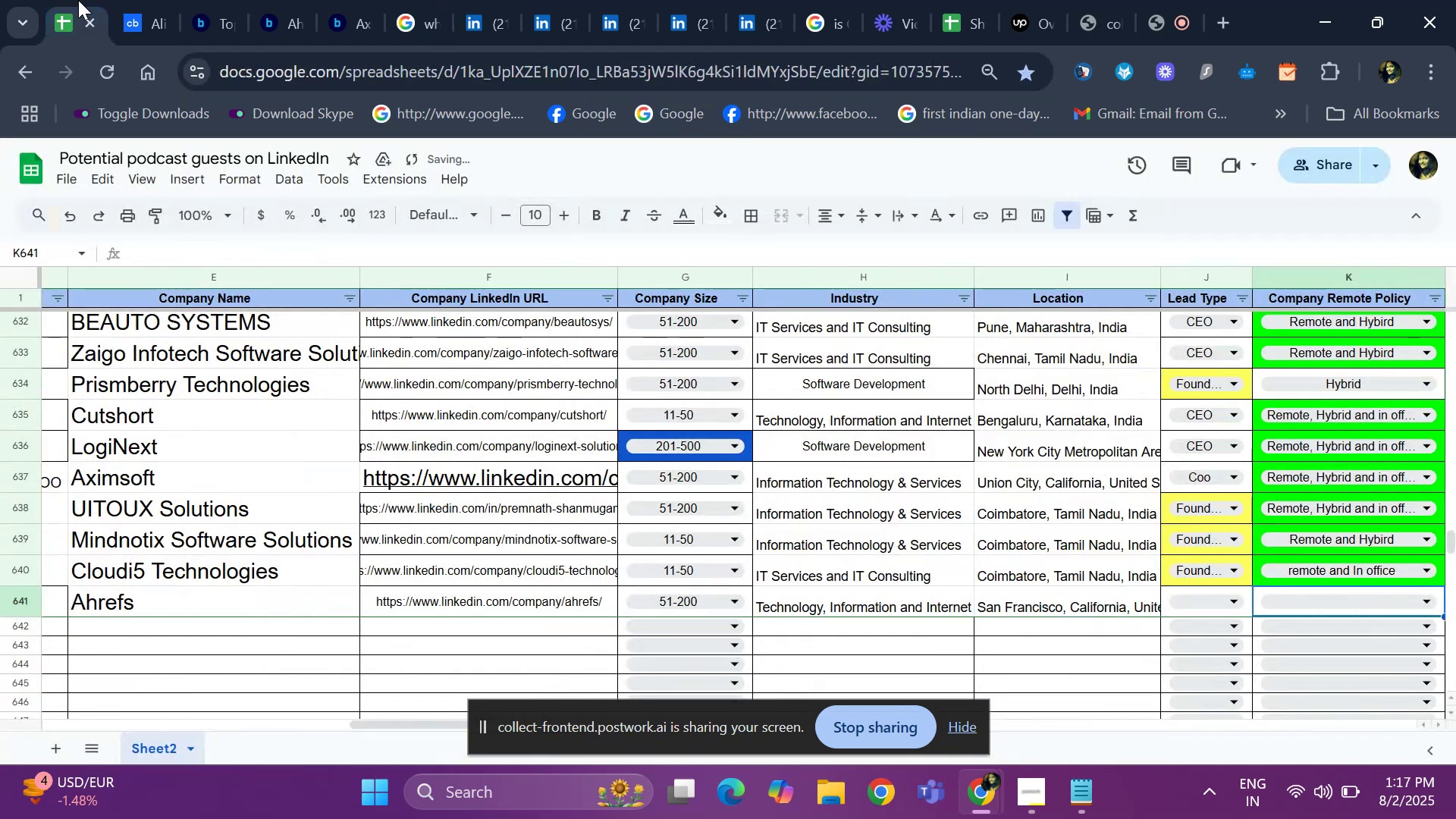 
hold_key(key=ArrowLeft, duration=0.51)
 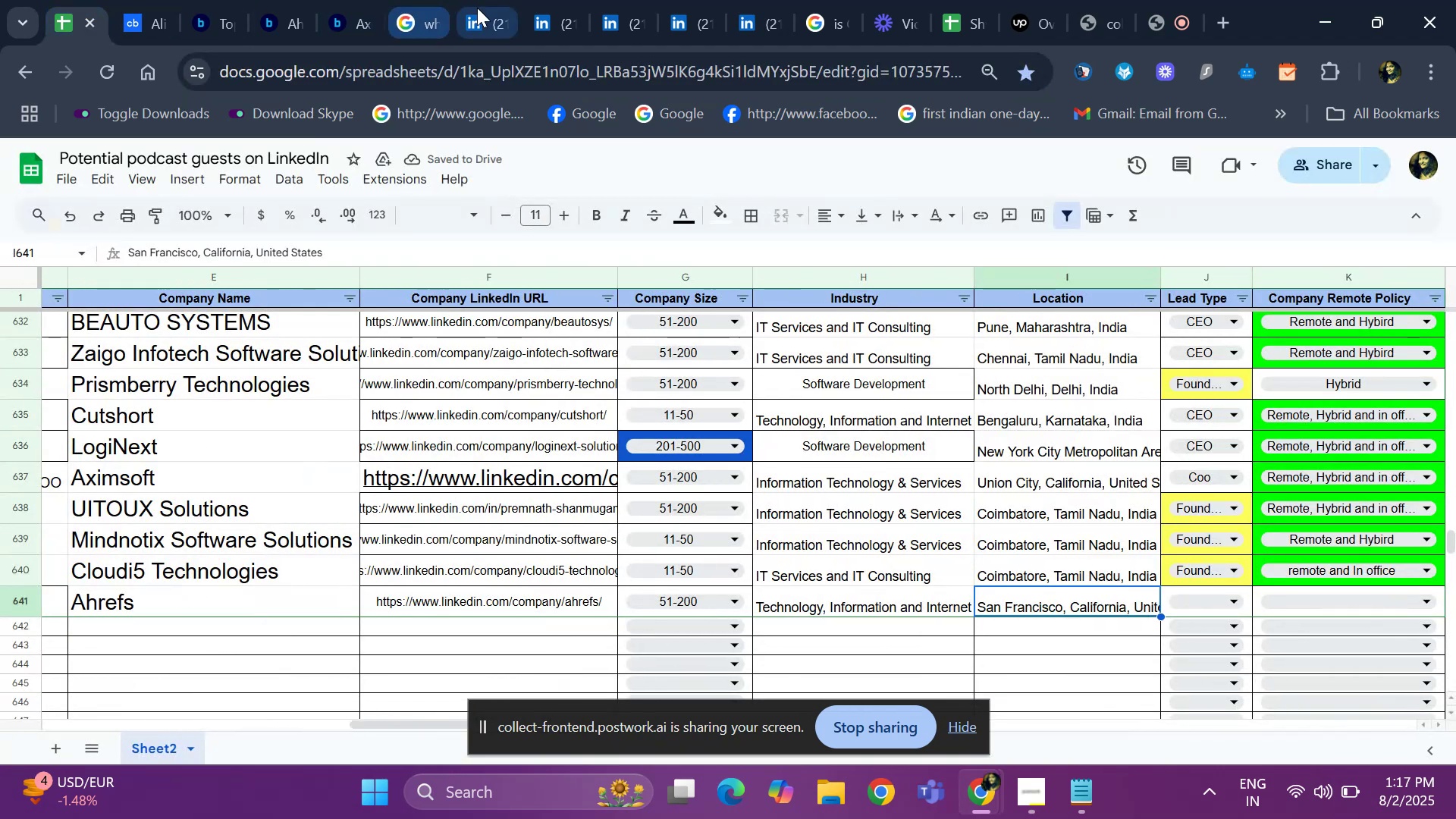 
left_click([477, 8])
 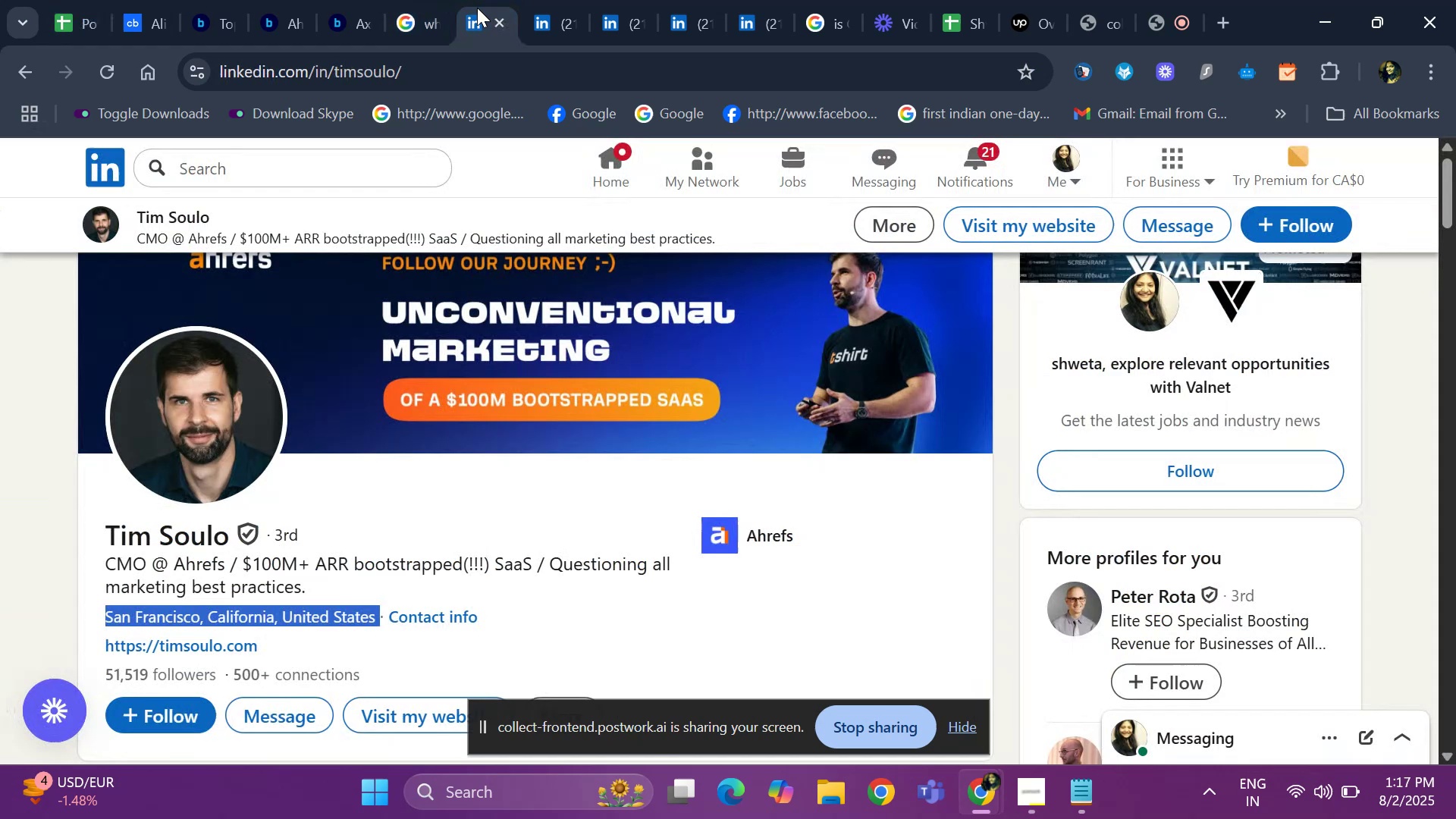 
hold_key(key=ArrowDown, duration=0.97)
 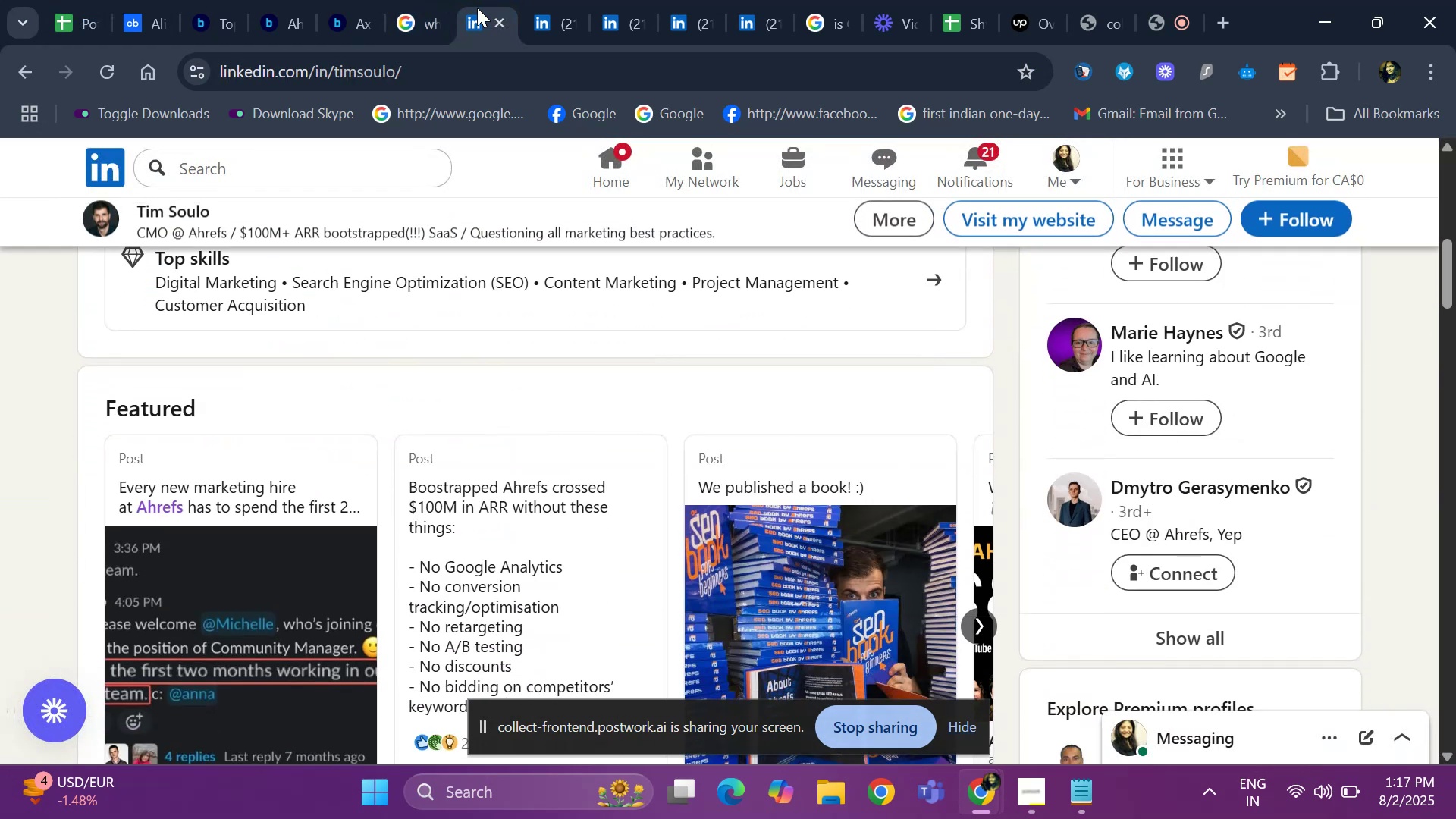 
hold_key(key=ArrowDown, duration=0.97)
 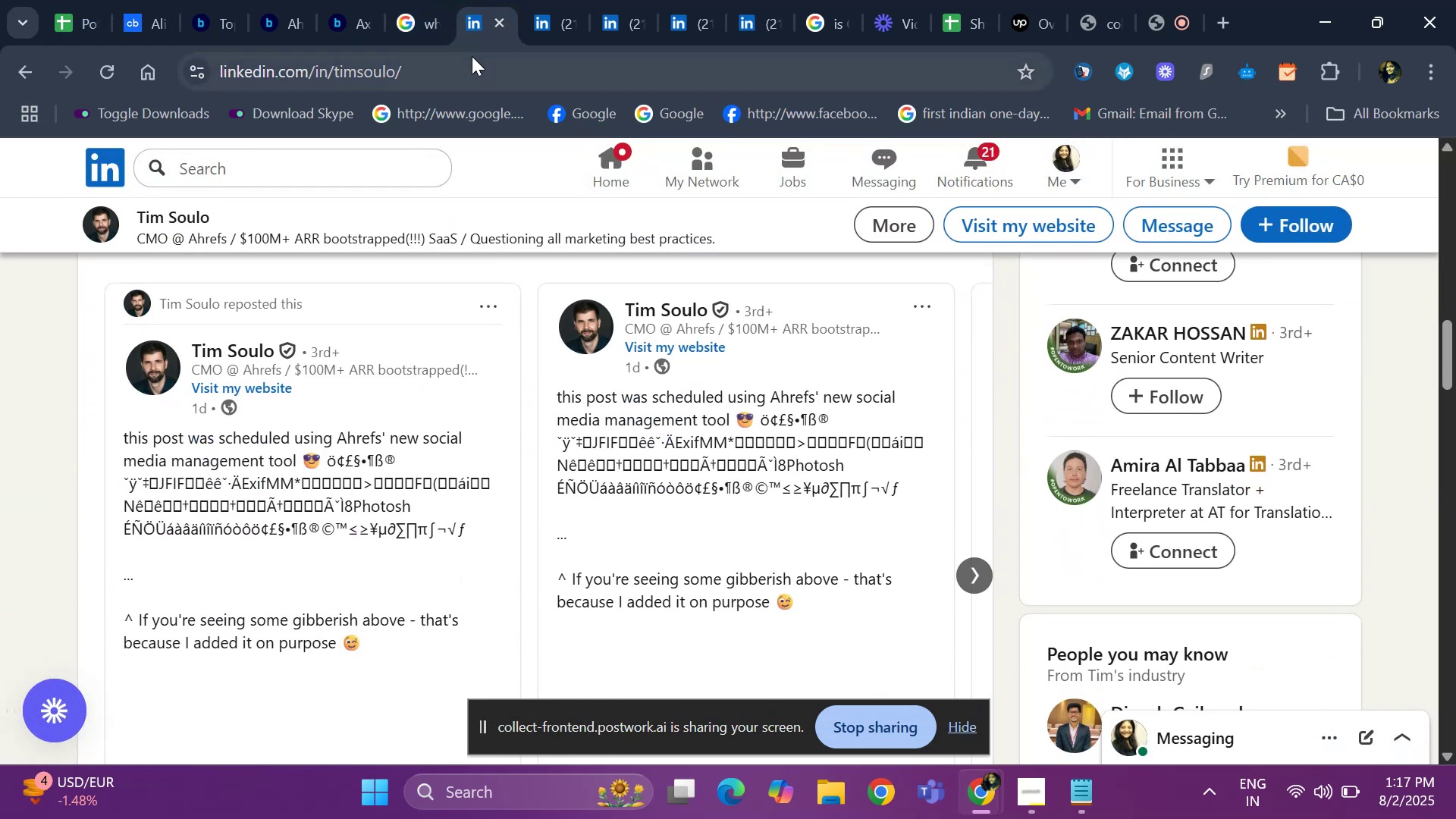 
hold_key(key=ArrowDown, duration=0.99)
 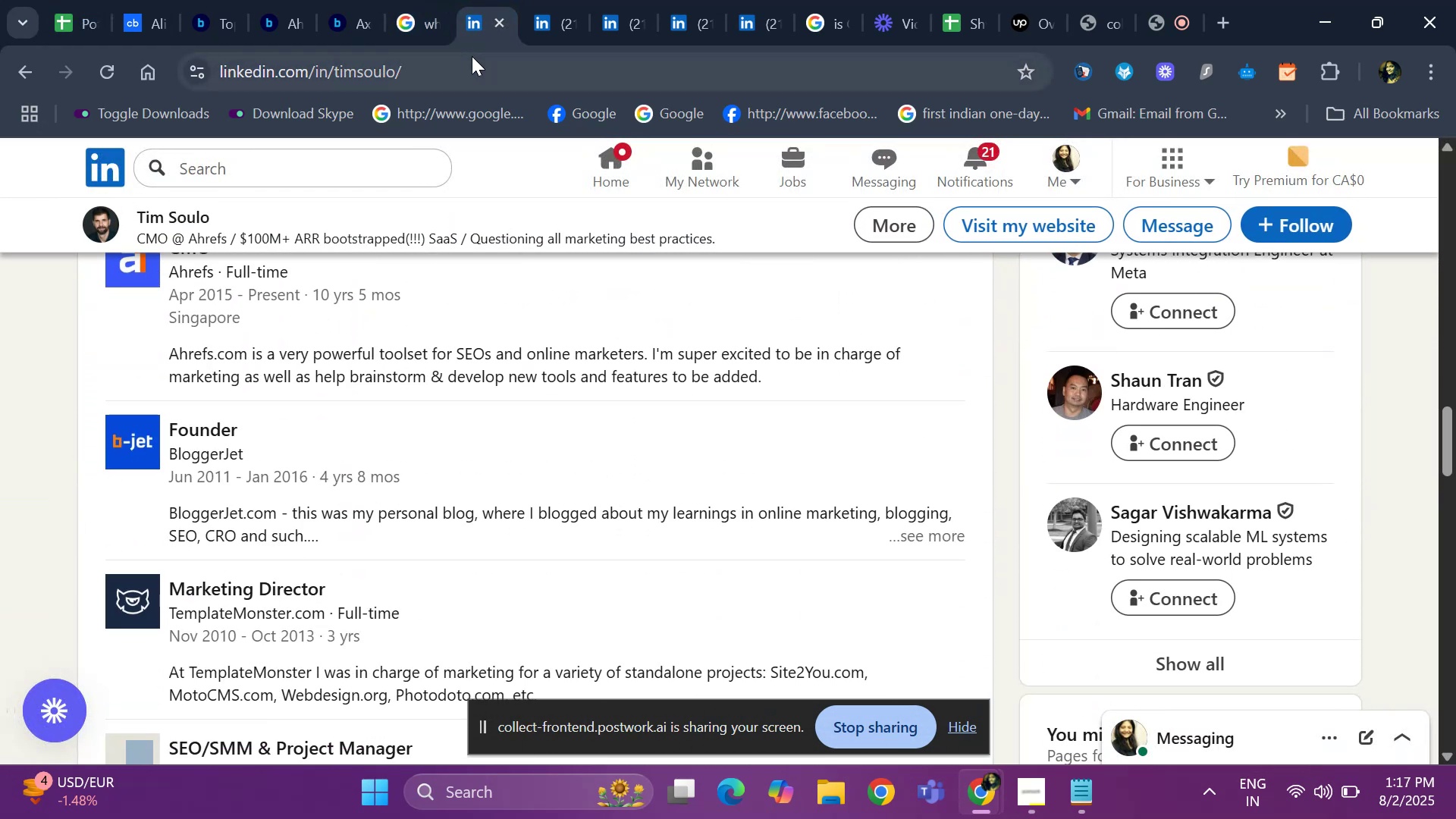 
key(ArrowDown)
 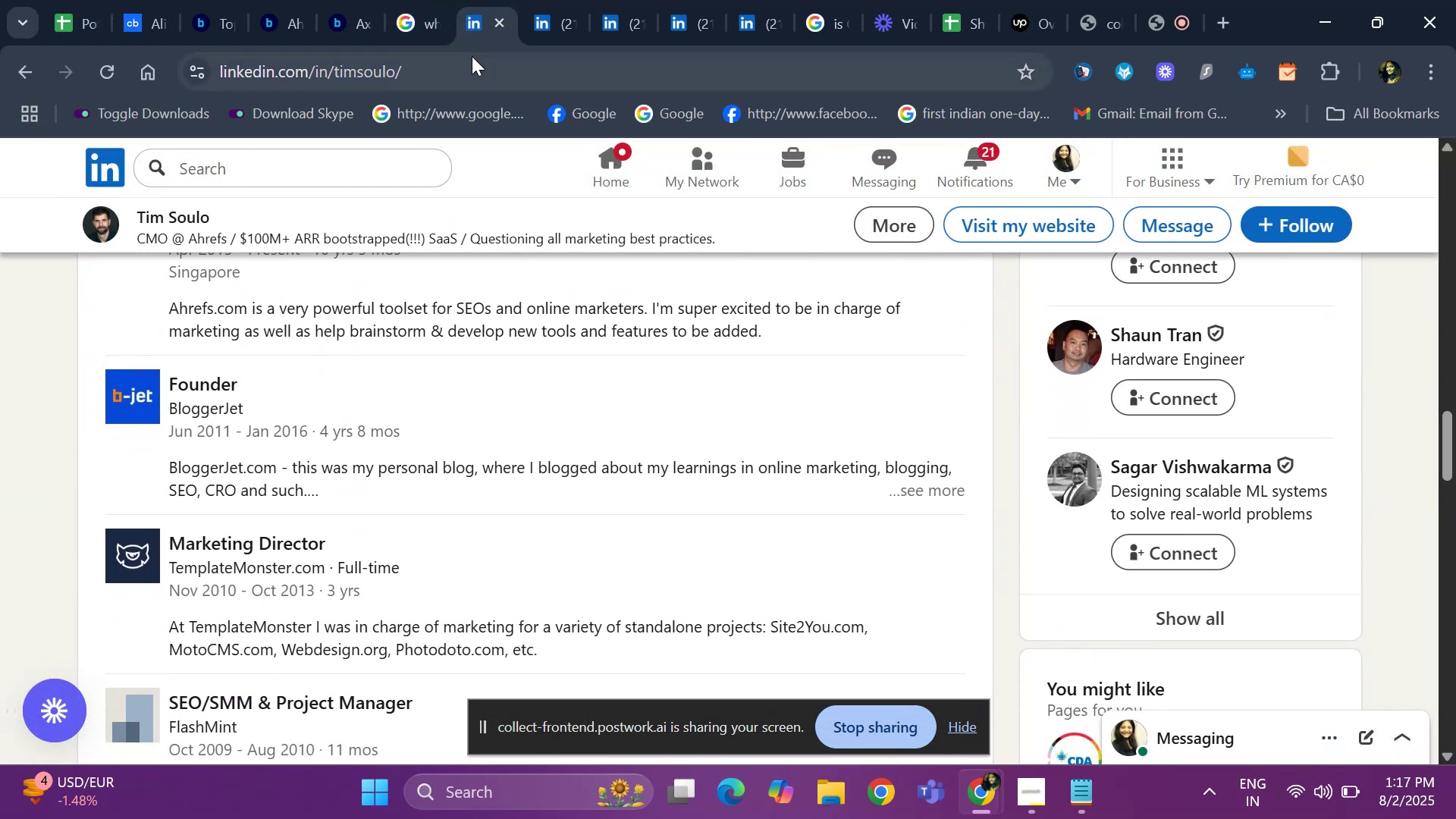 
key(ArrowUp)
 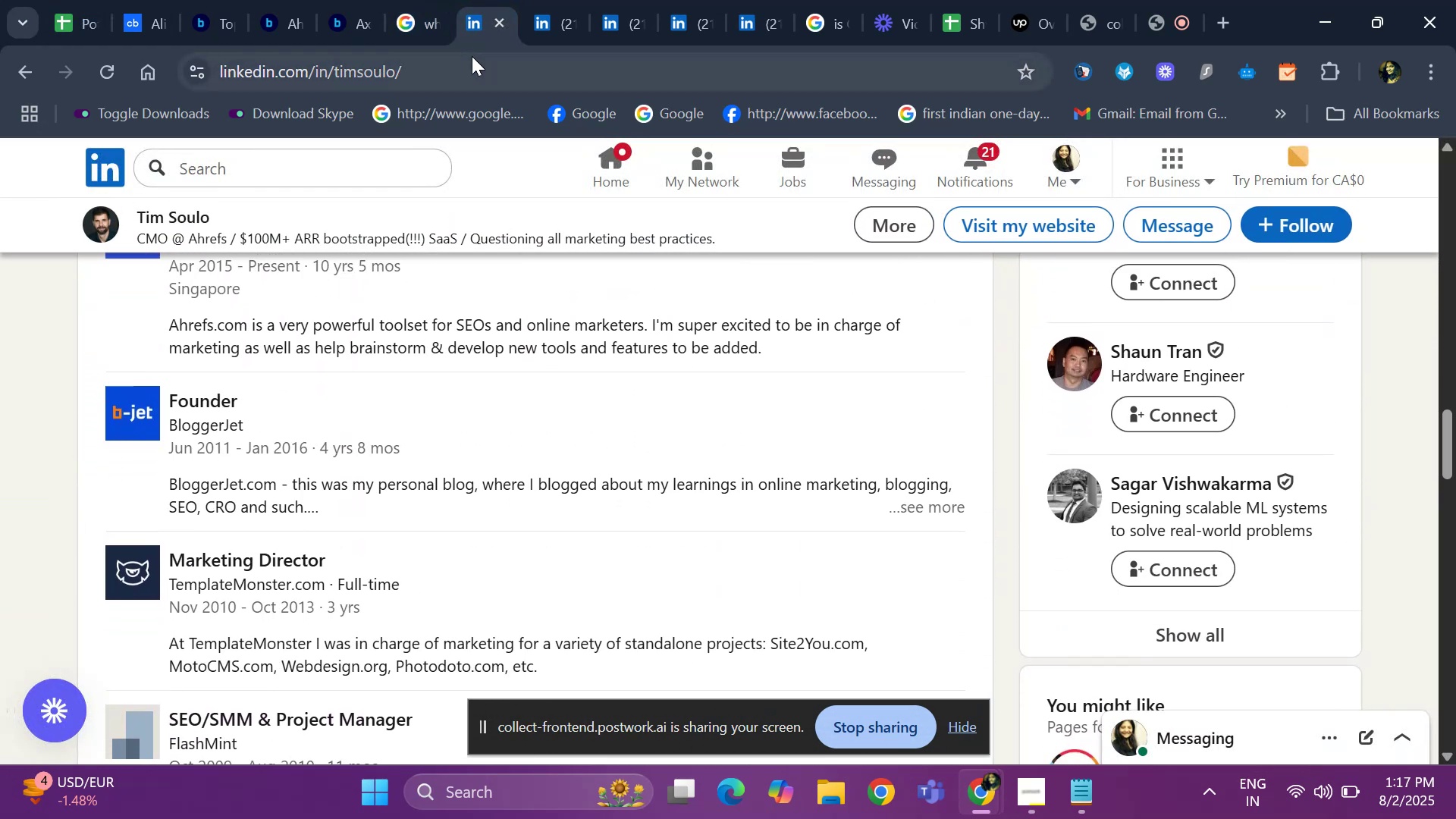 
key(ArrowUp)
 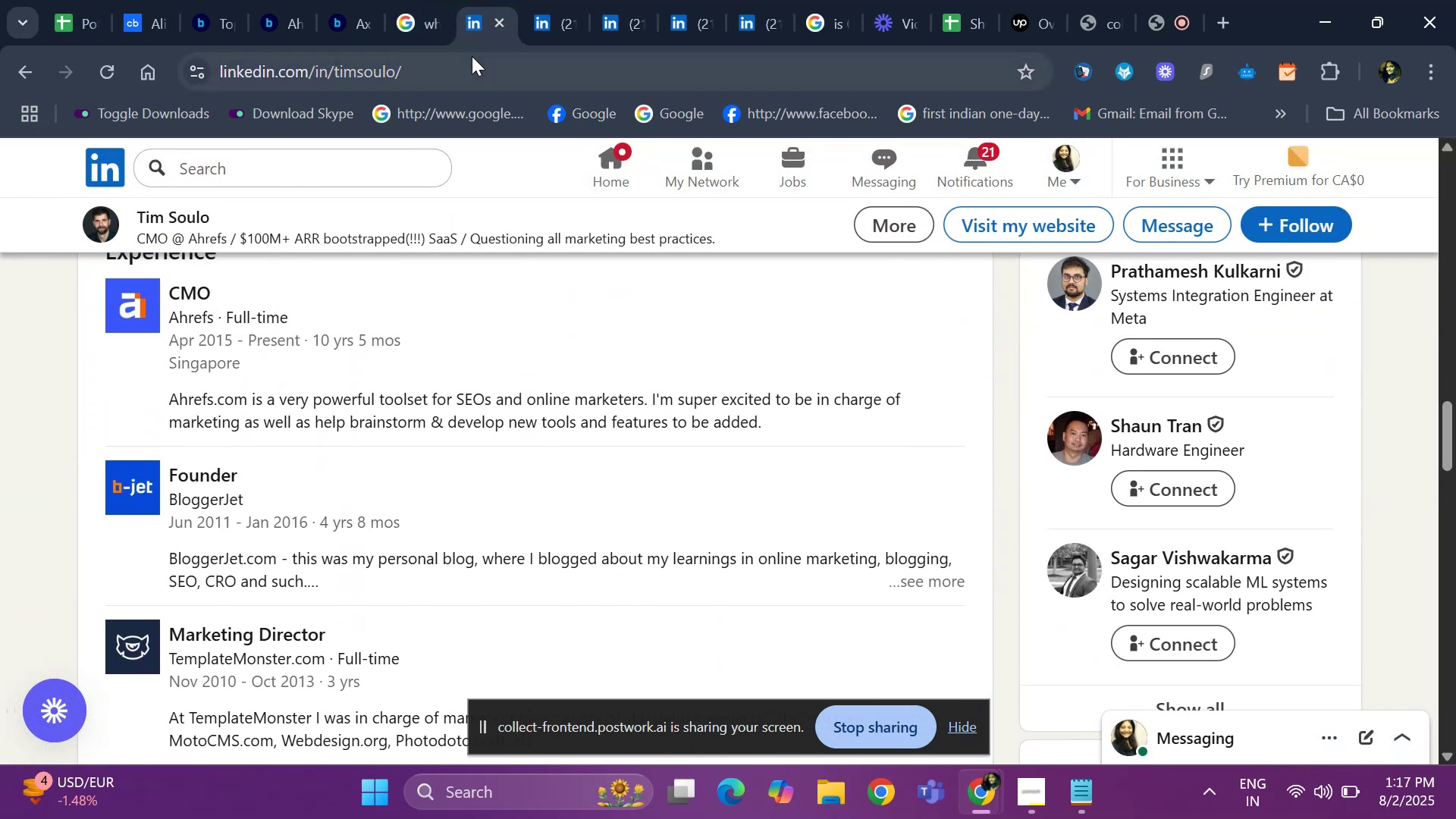 
key(ArrowUp)
 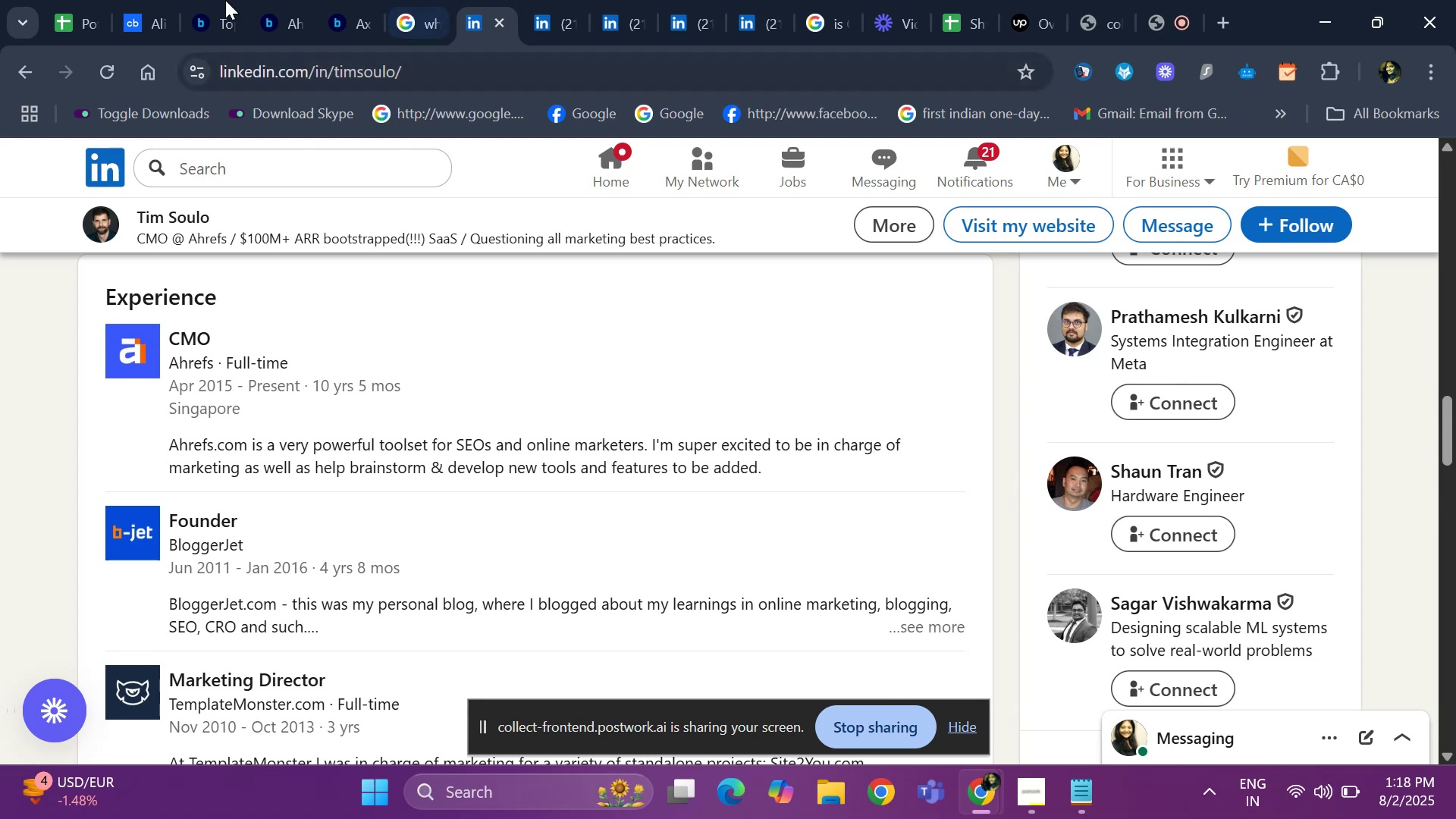 
wait(6.45)
 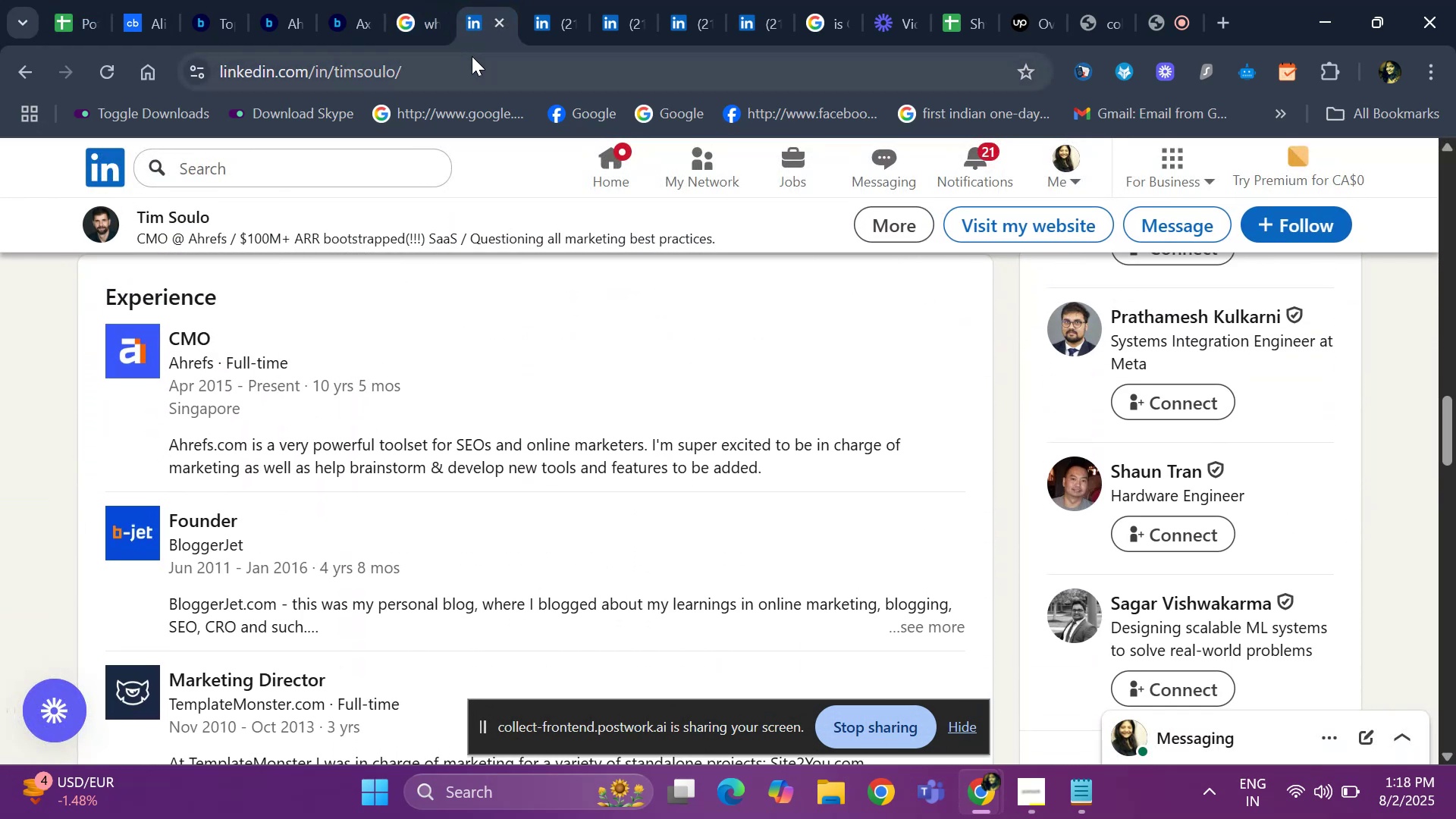 
left_click([55, 3])
 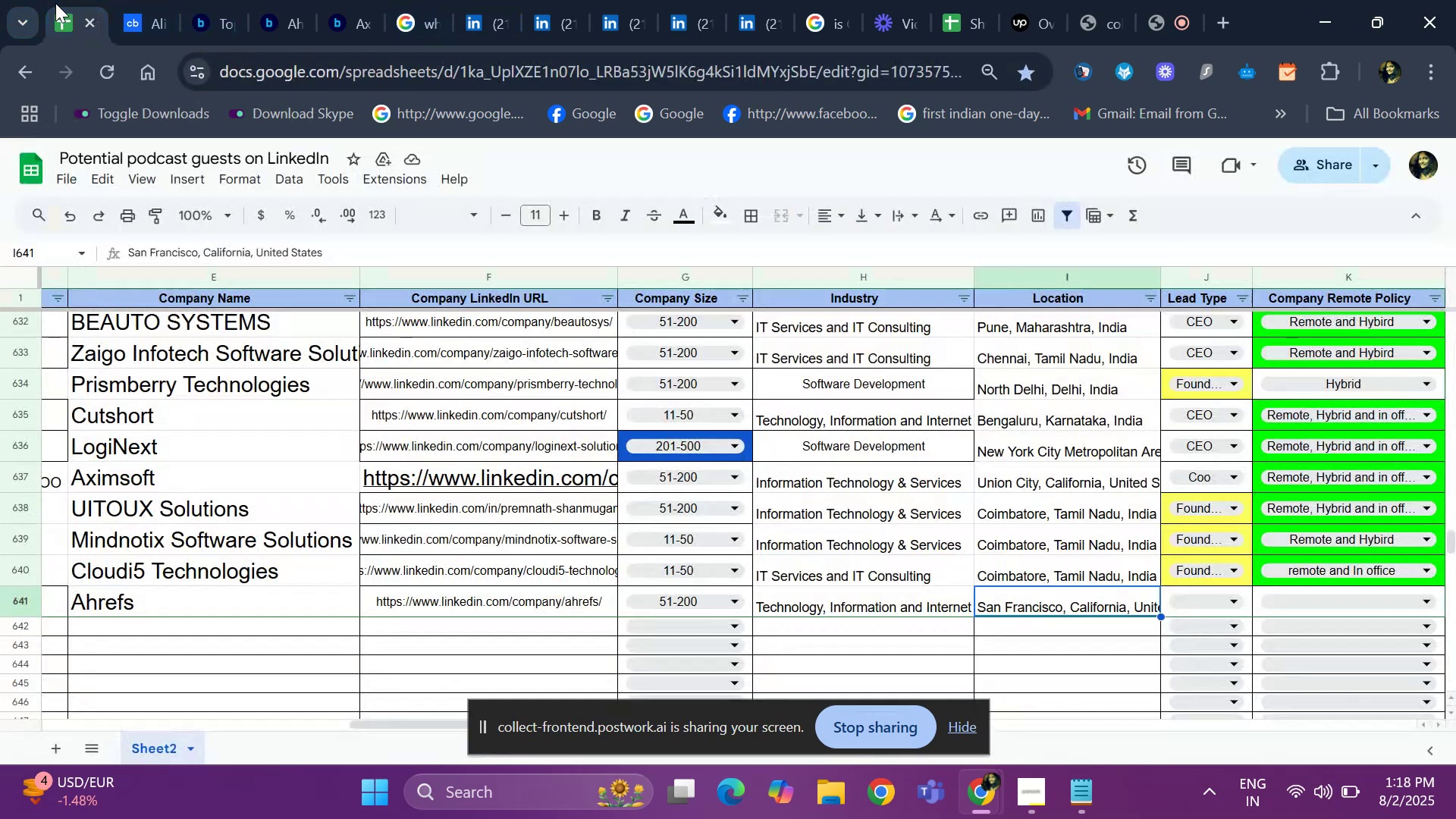 
key(ArrowRight)
 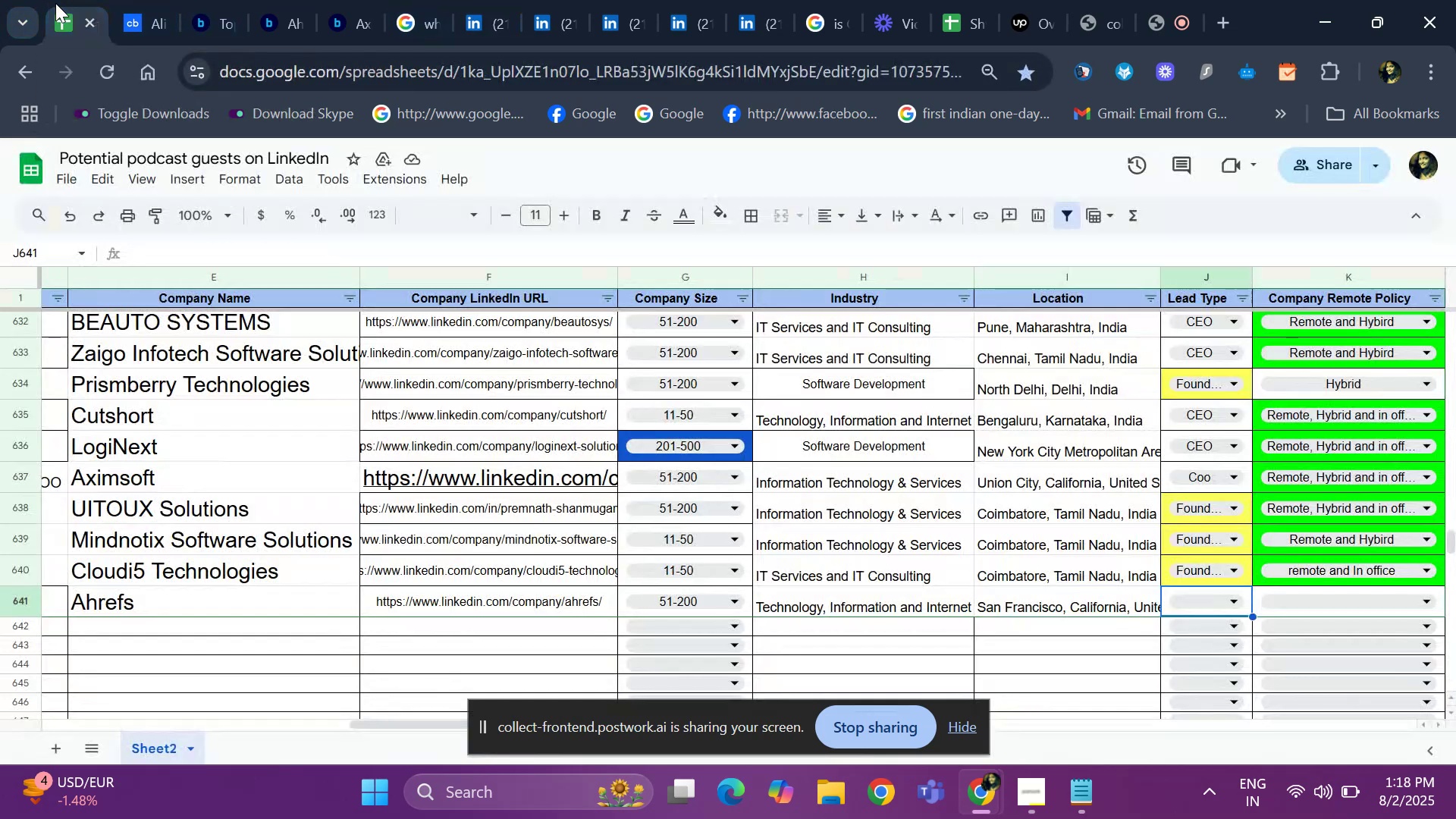 
key(ArrowRight)
 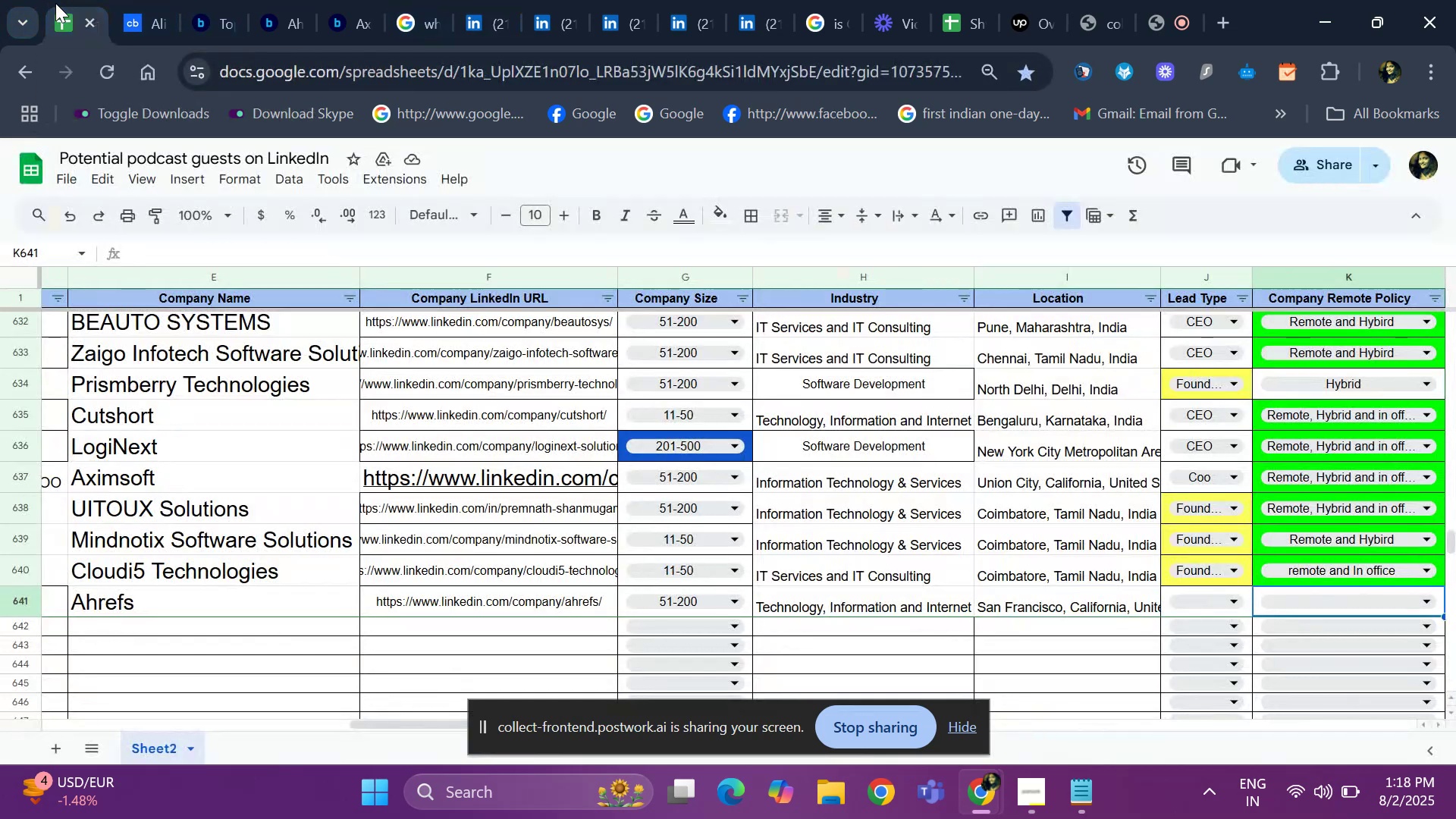 
key(ArrowLeft)
 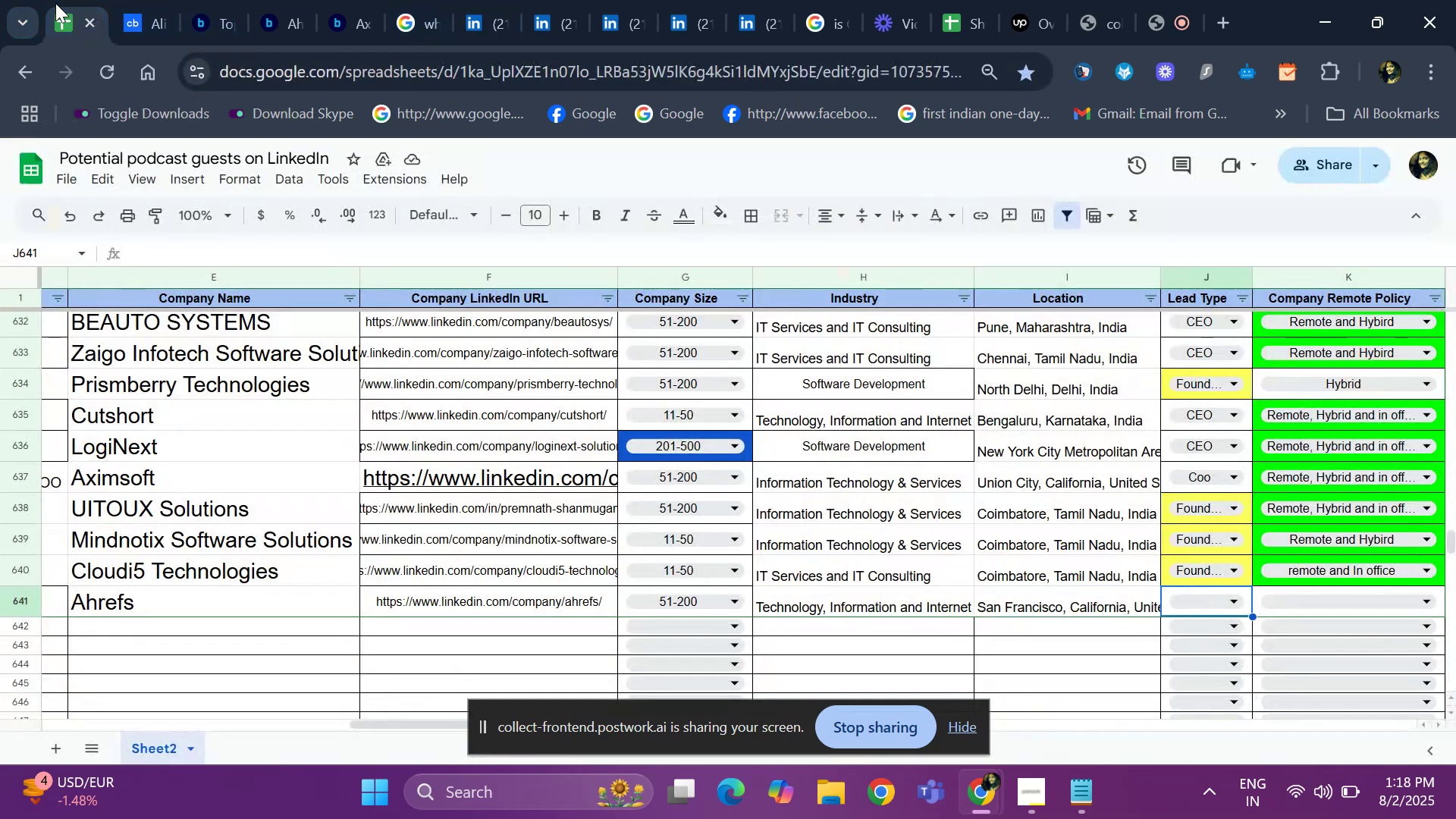 
key(Enter)
 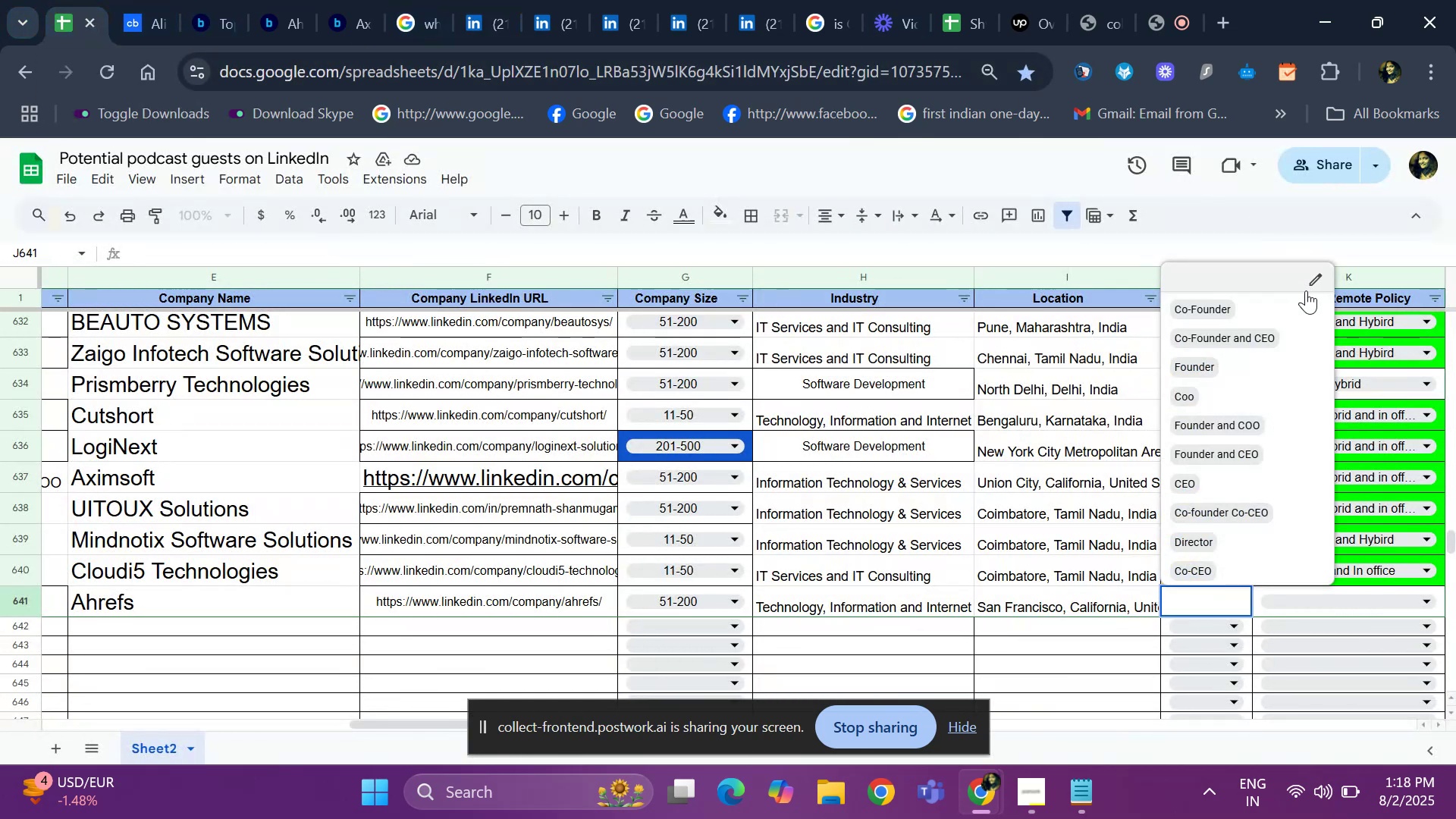 
left_click([1307, 281])
 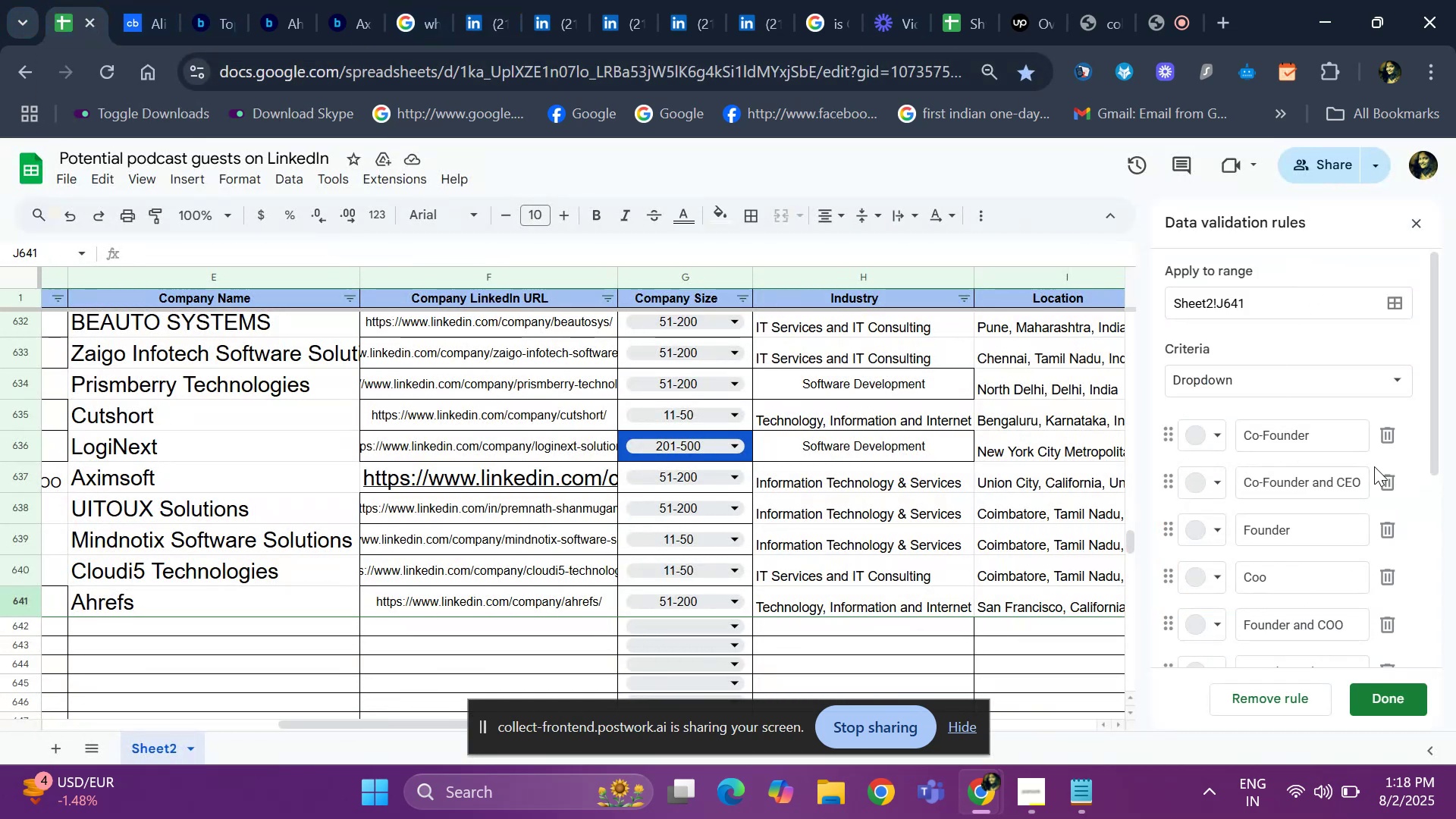 
left_click_drag(start_coordinate=[1439, 433], to_coordinate=[1445, 652])
 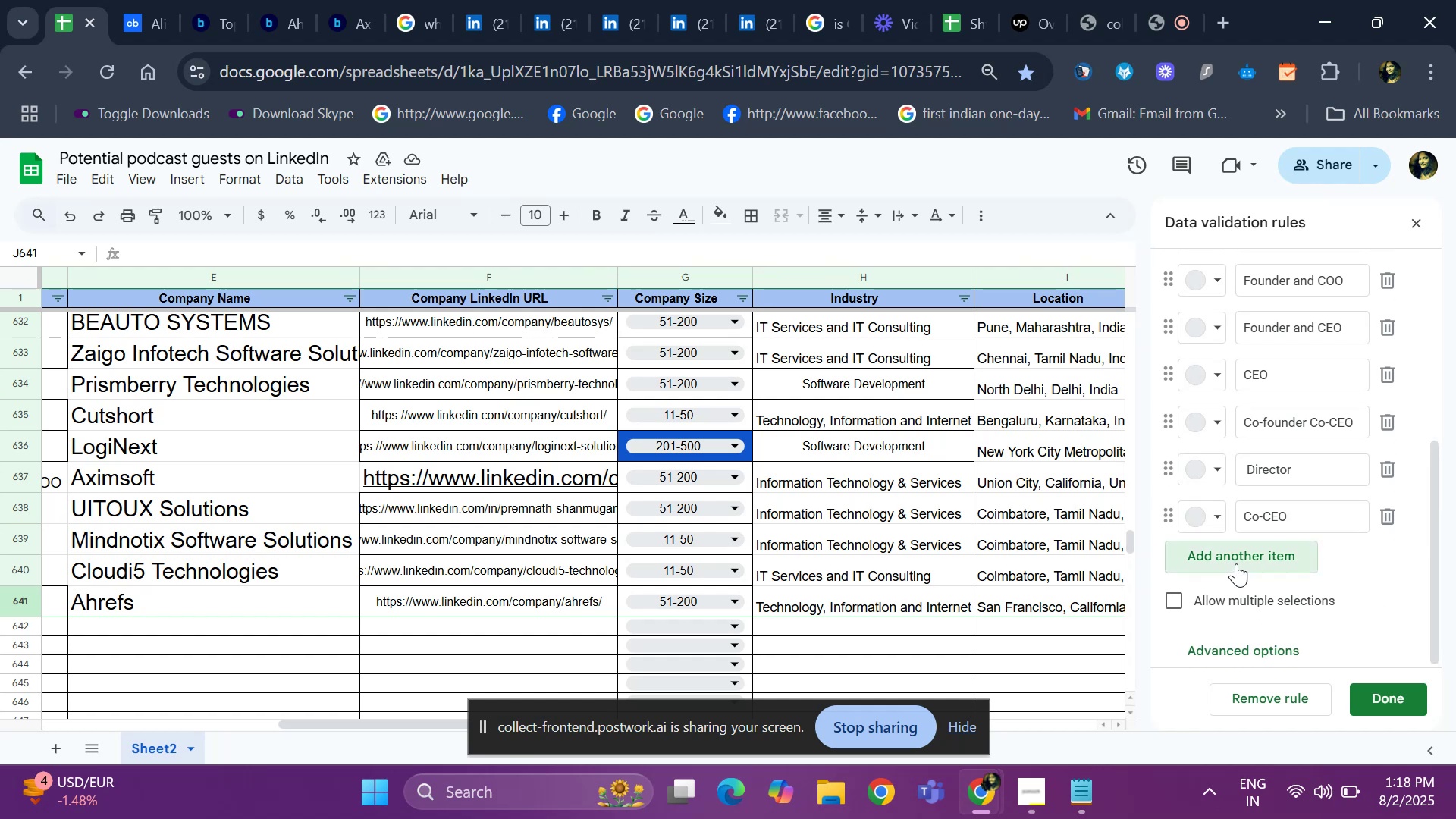 
left_click([1236, 563])
 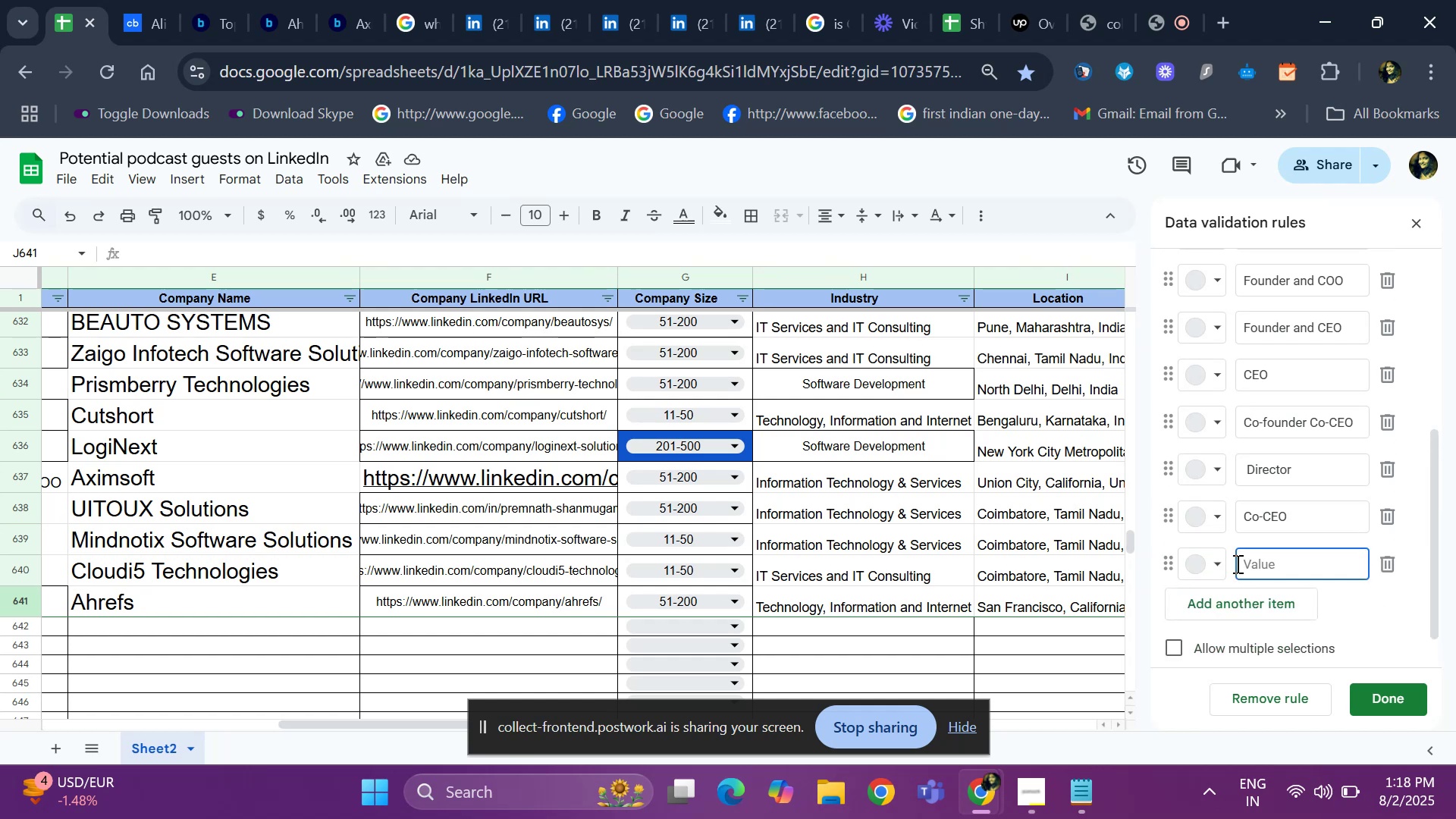 
type(CMO)
 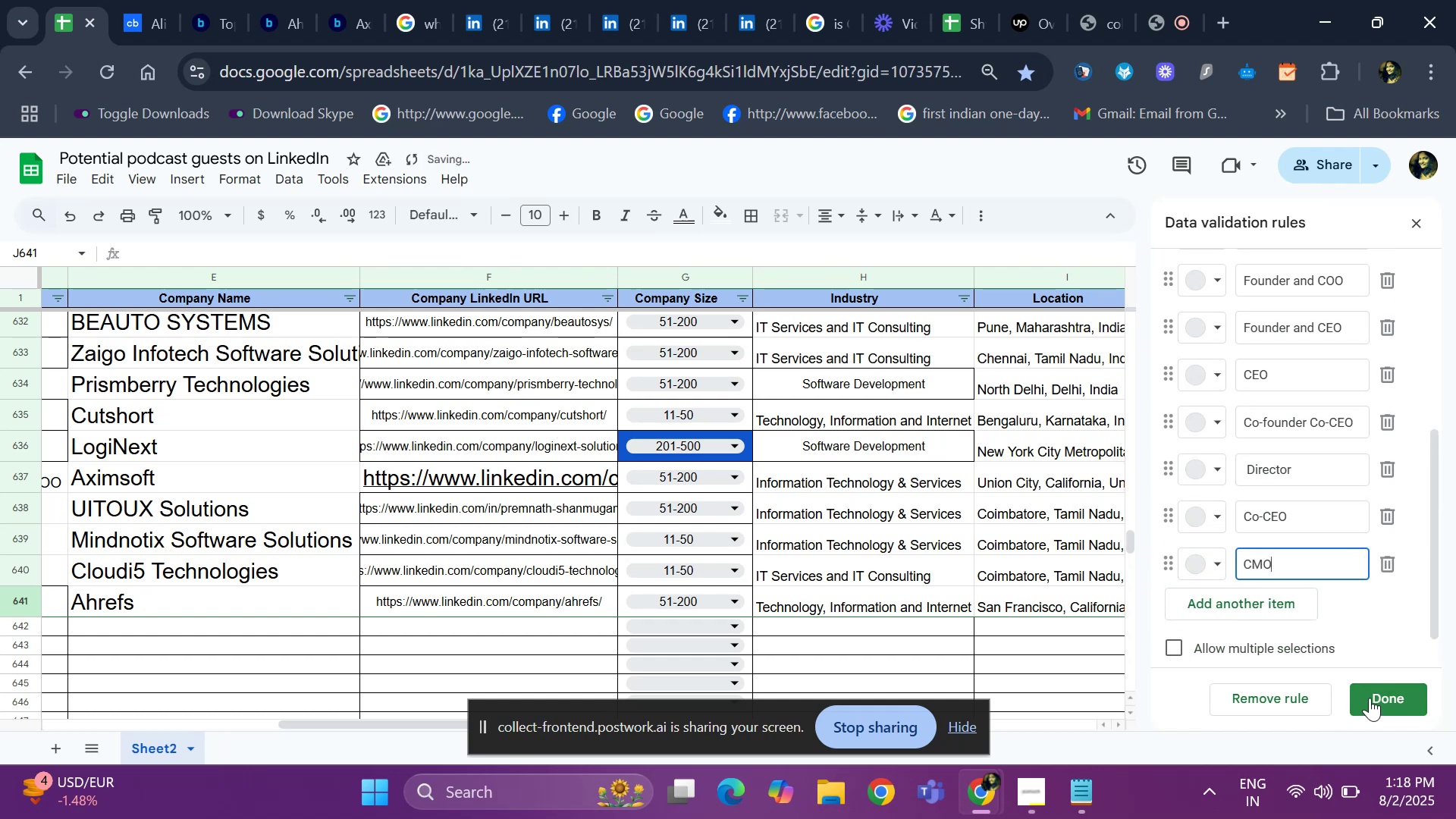 
left_click([1369, 696])
 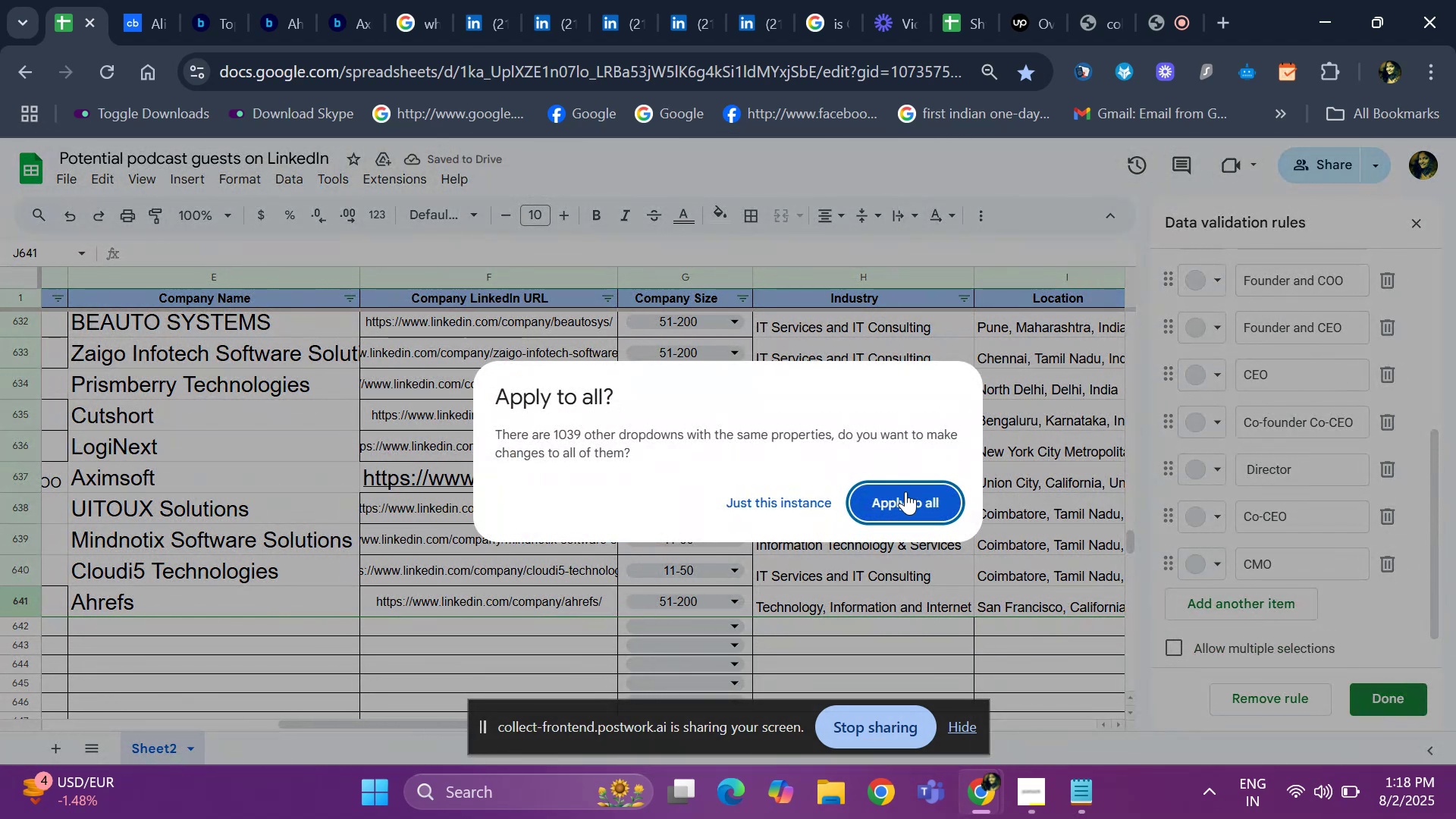 
left_click([897, 509])
 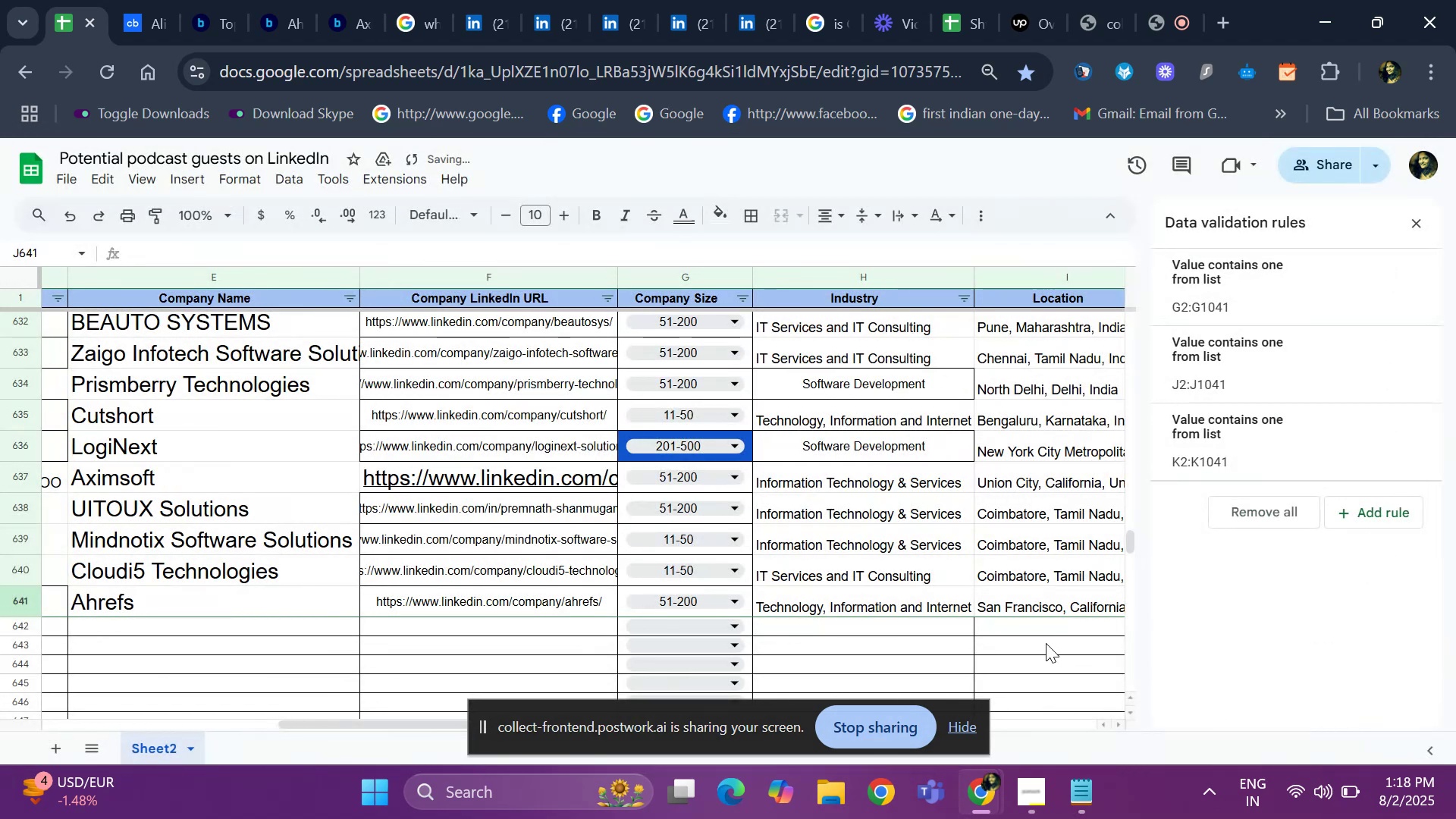 
left_click([1045, 643])
 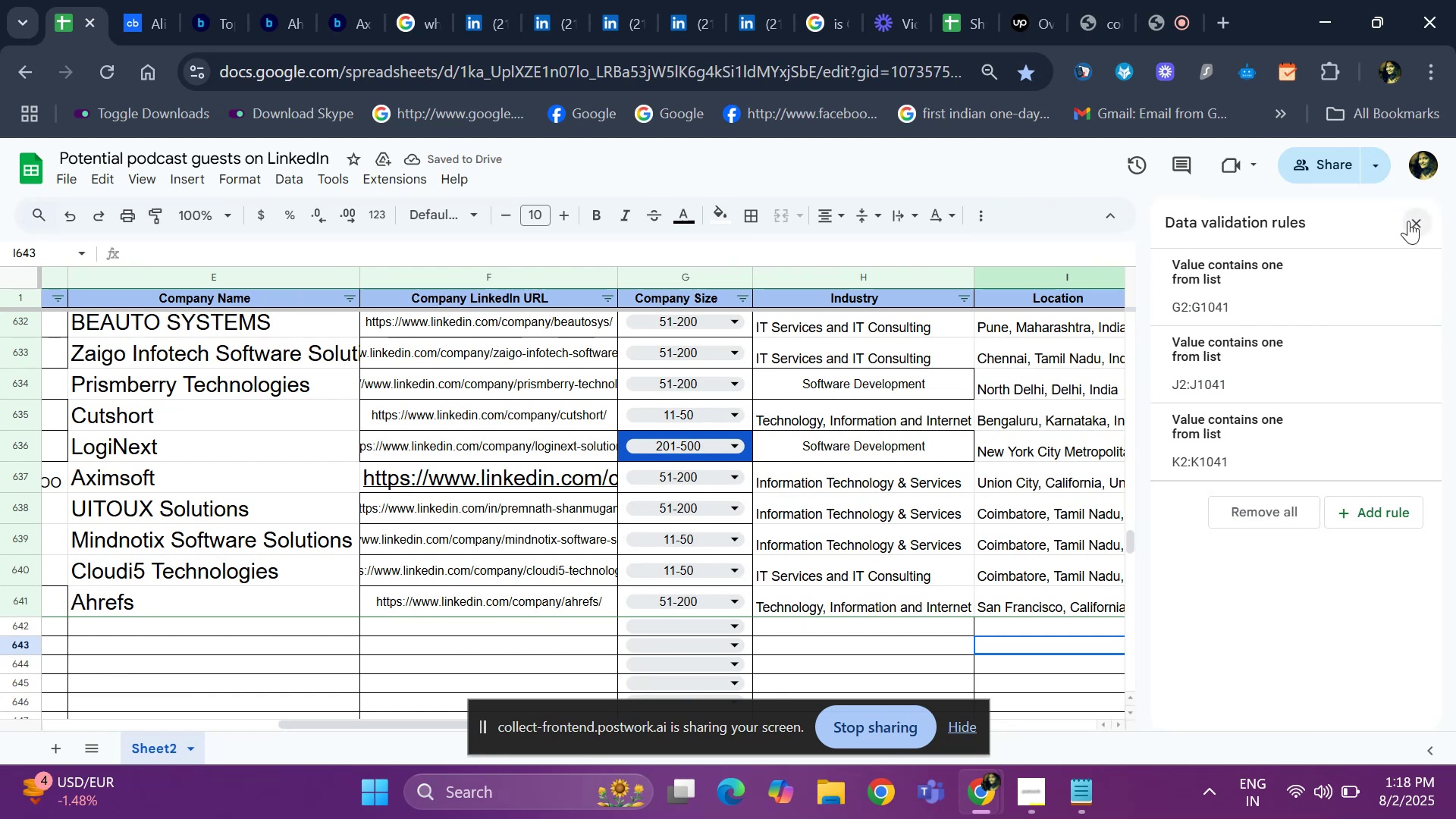 
left_click([1417, 227])
 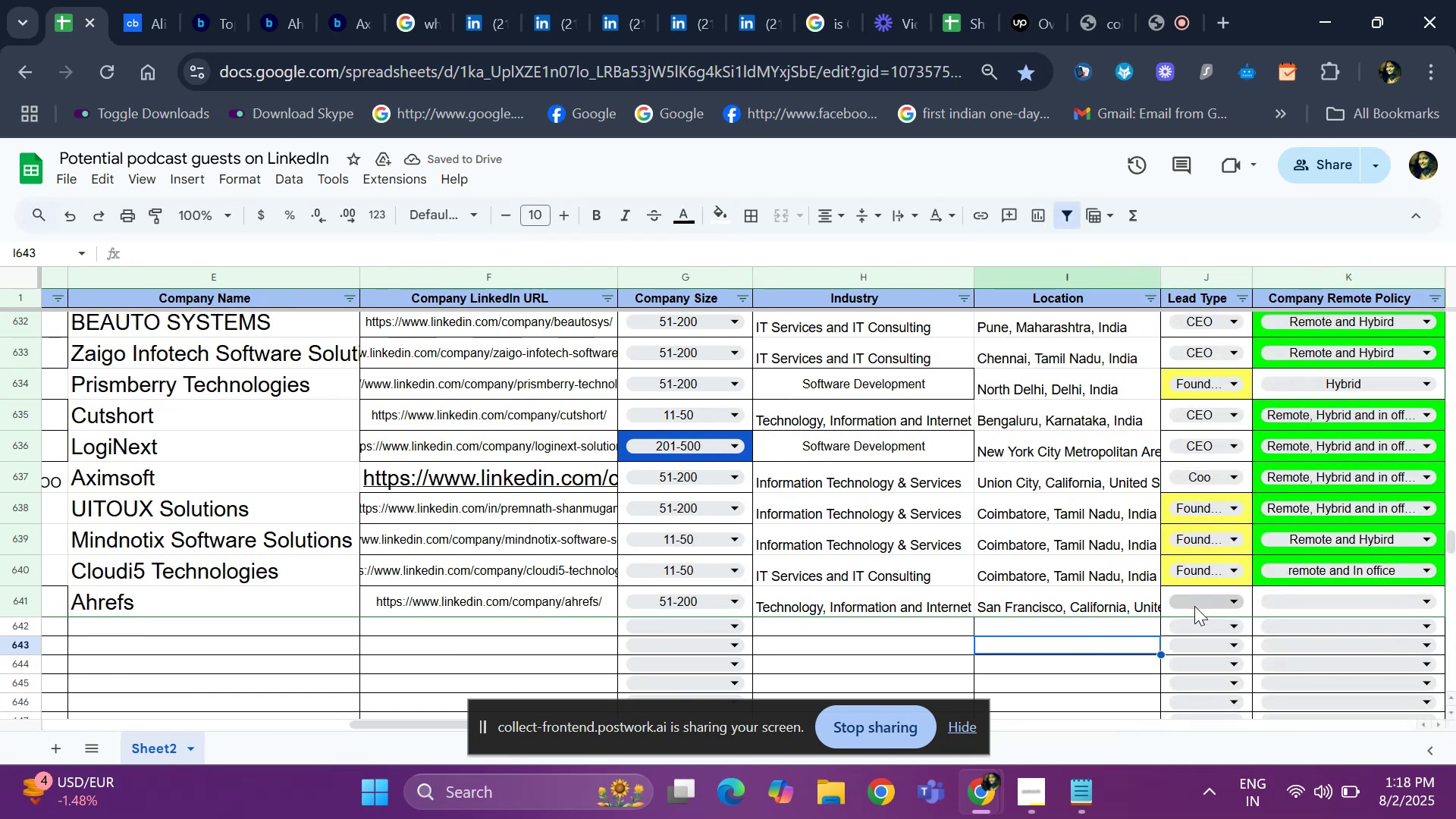 
left_click([1194, 606])
 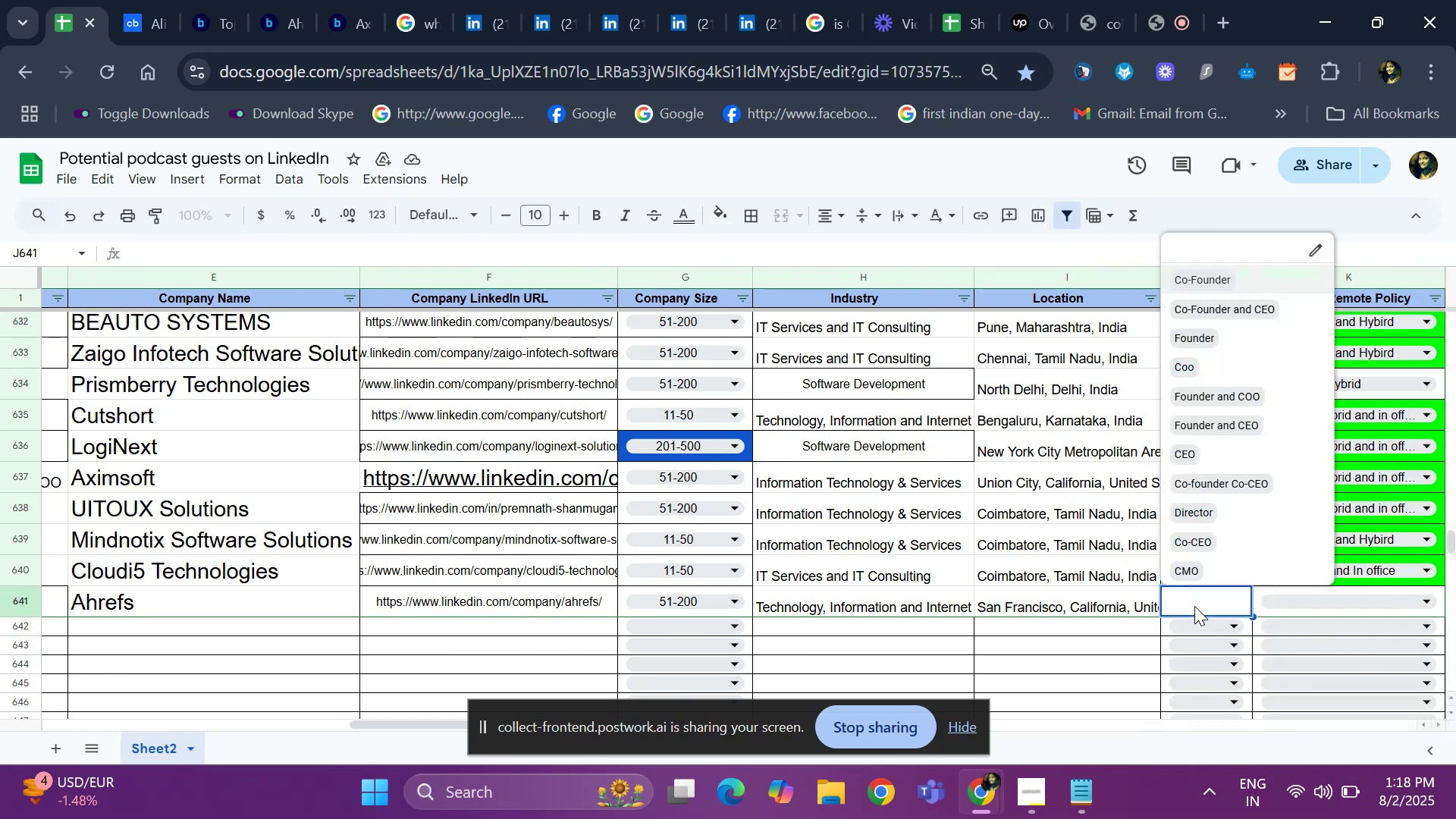 
key(ArrowDown)
 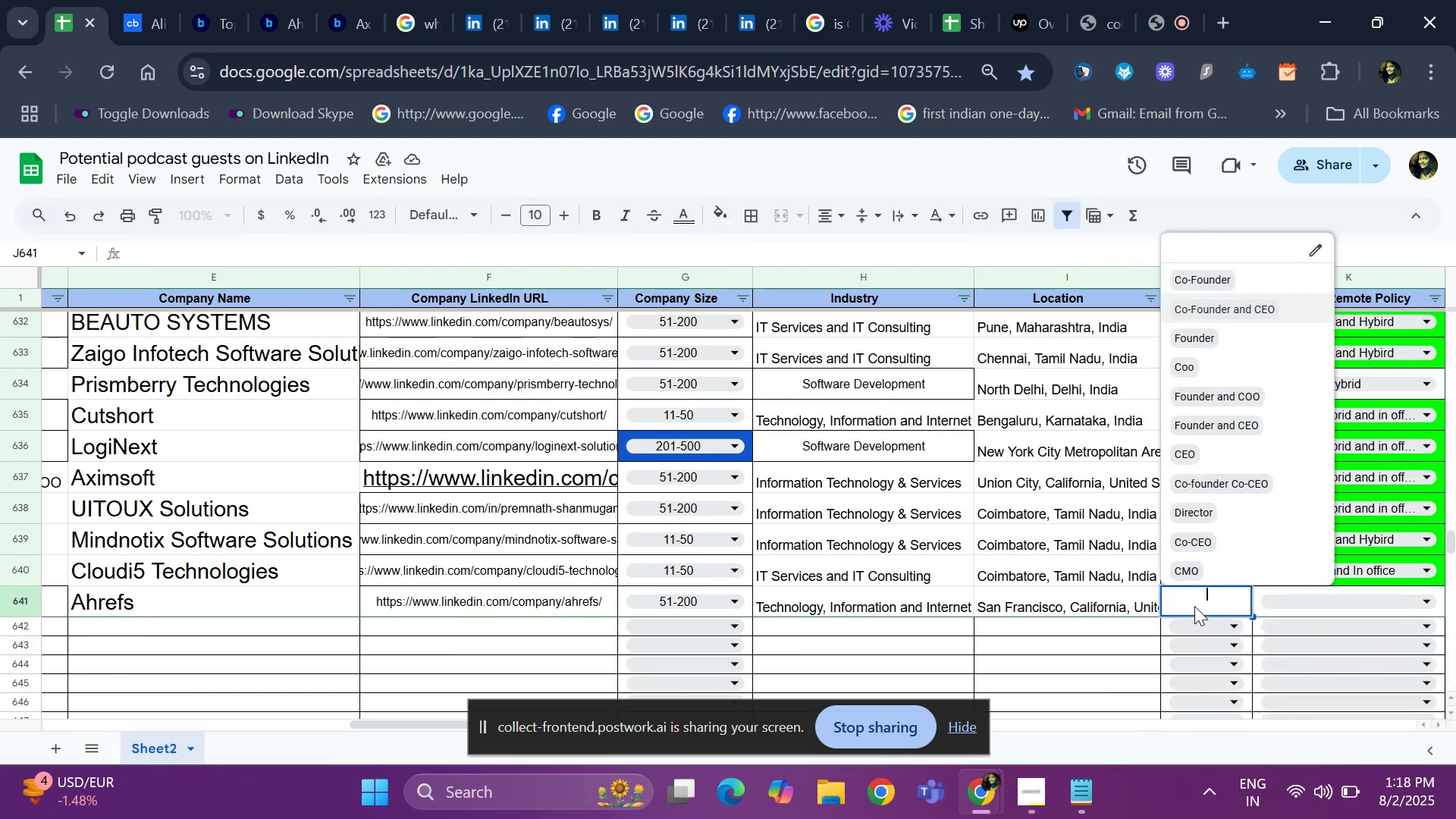 
key(ArrowDown)
 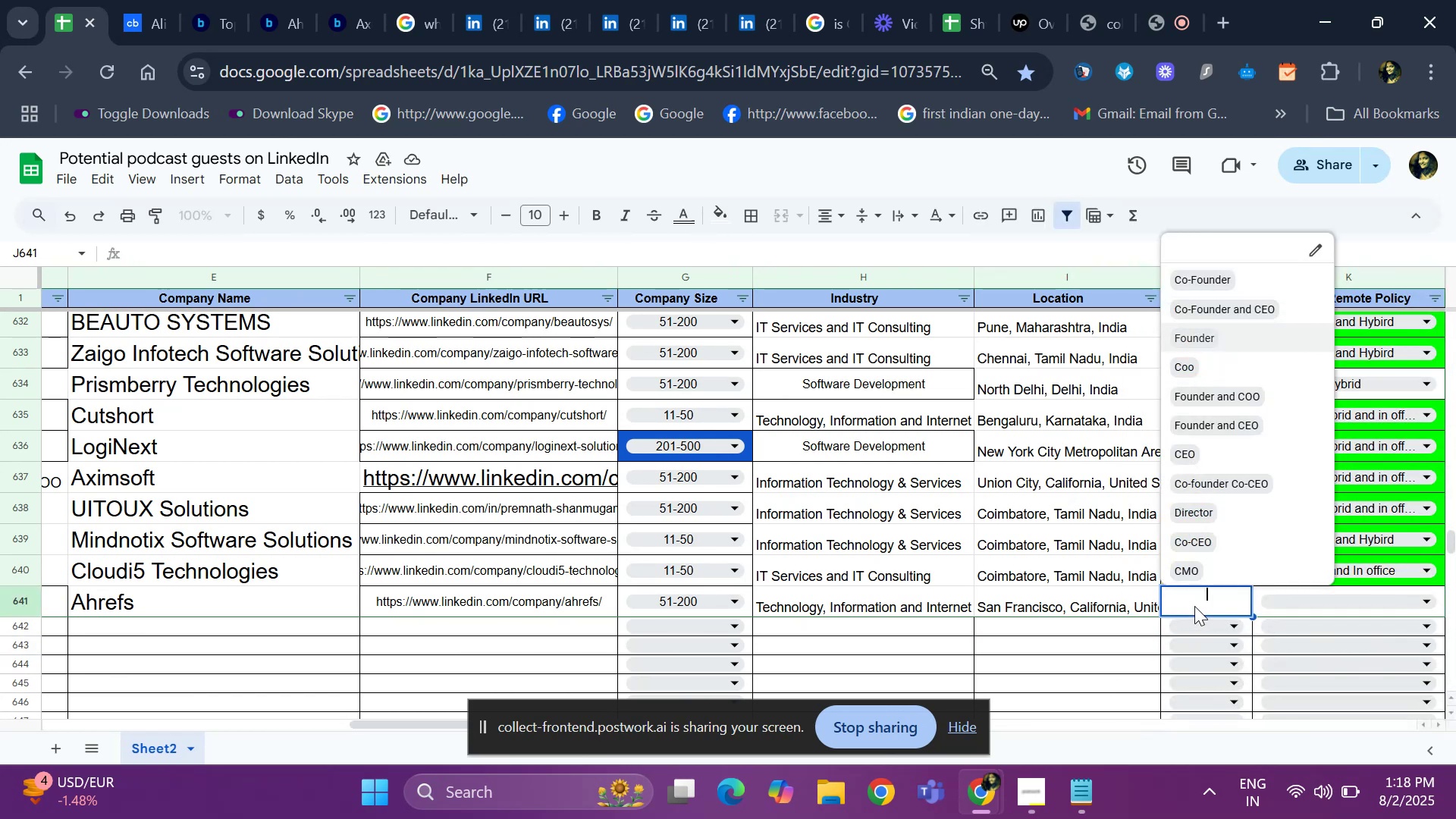 
hold_key(key=ArrowDown, duration=0.84)
 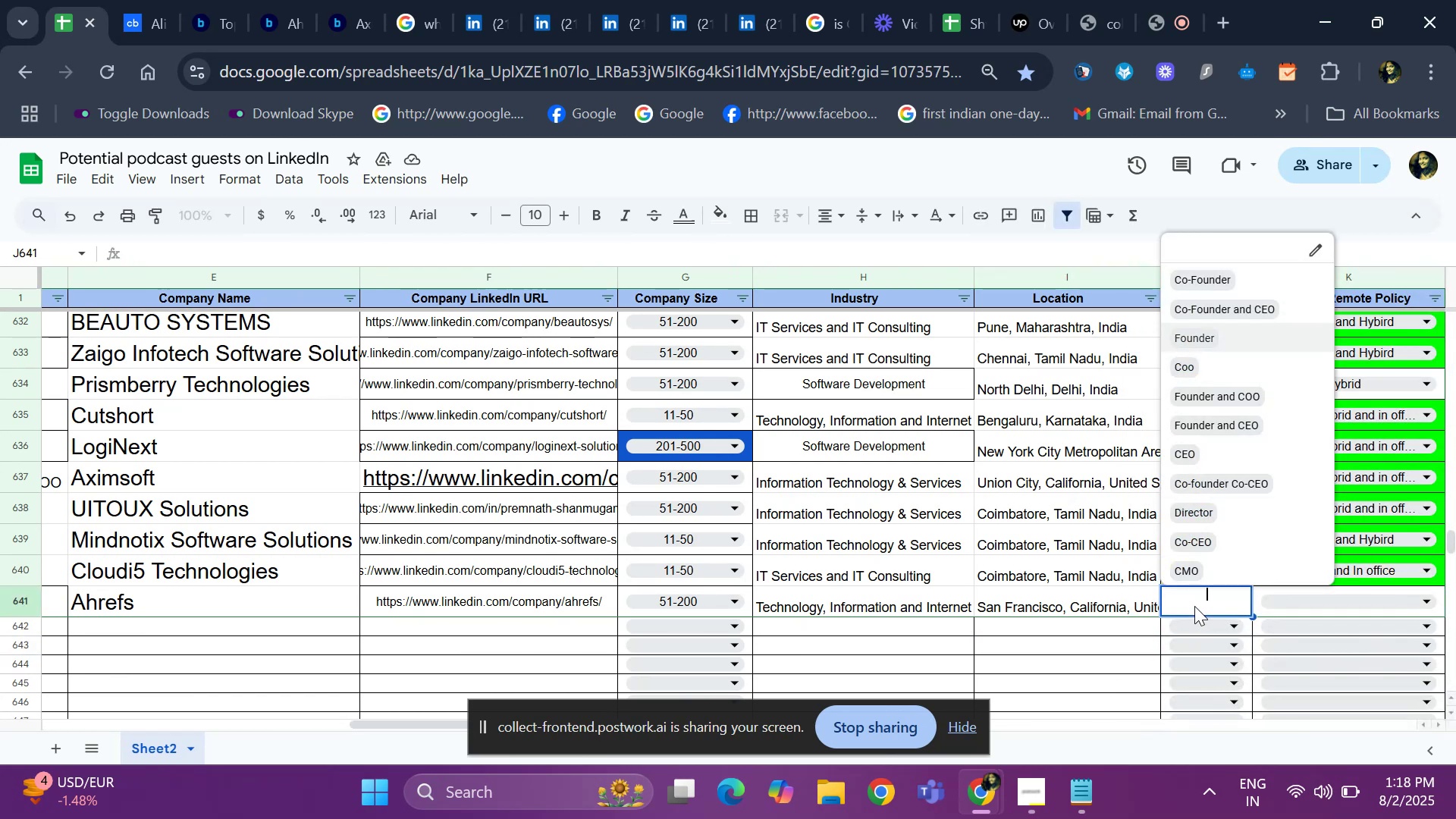 
key(ArrowUp)
 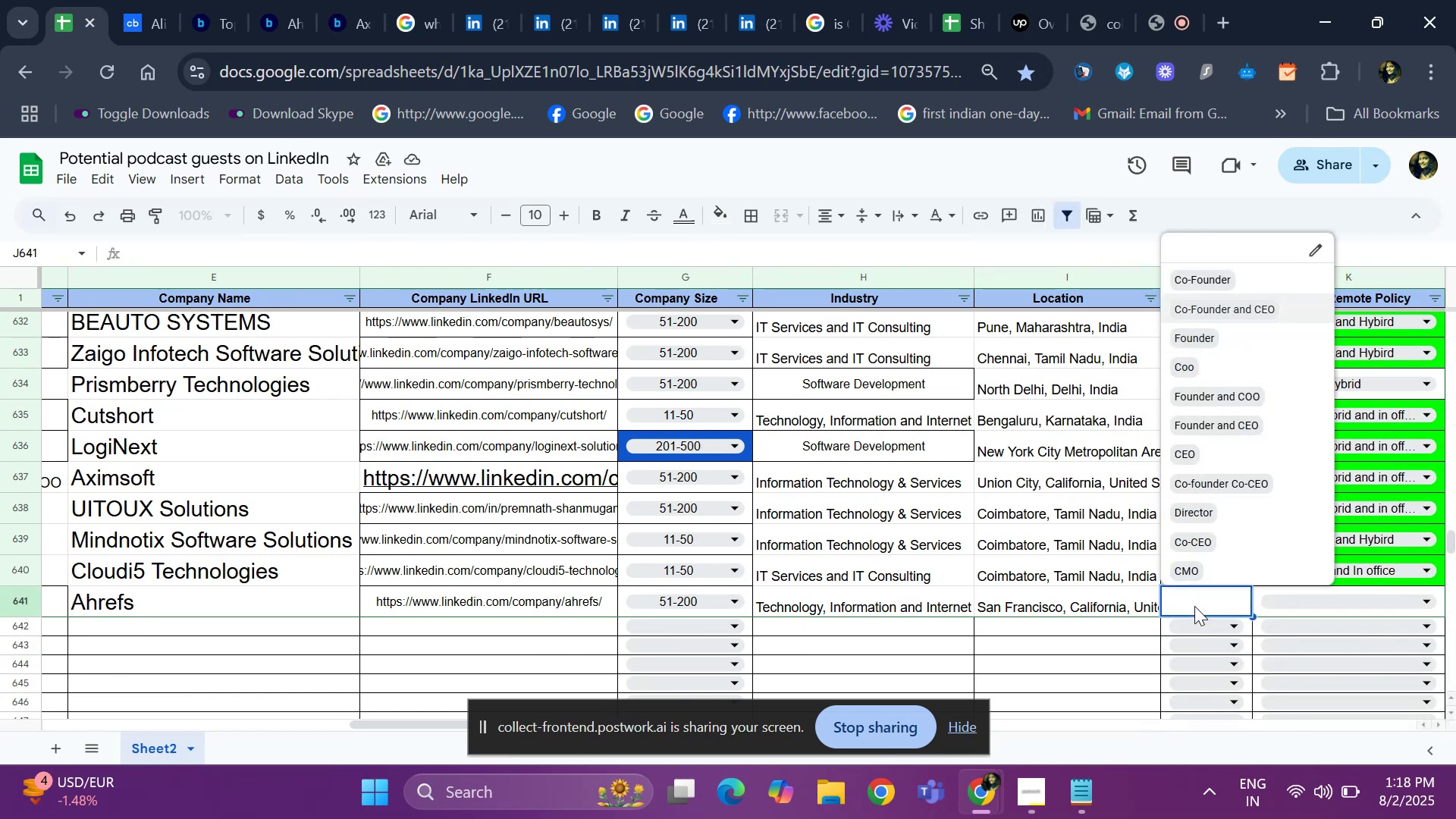 
key(ArrowUp)
 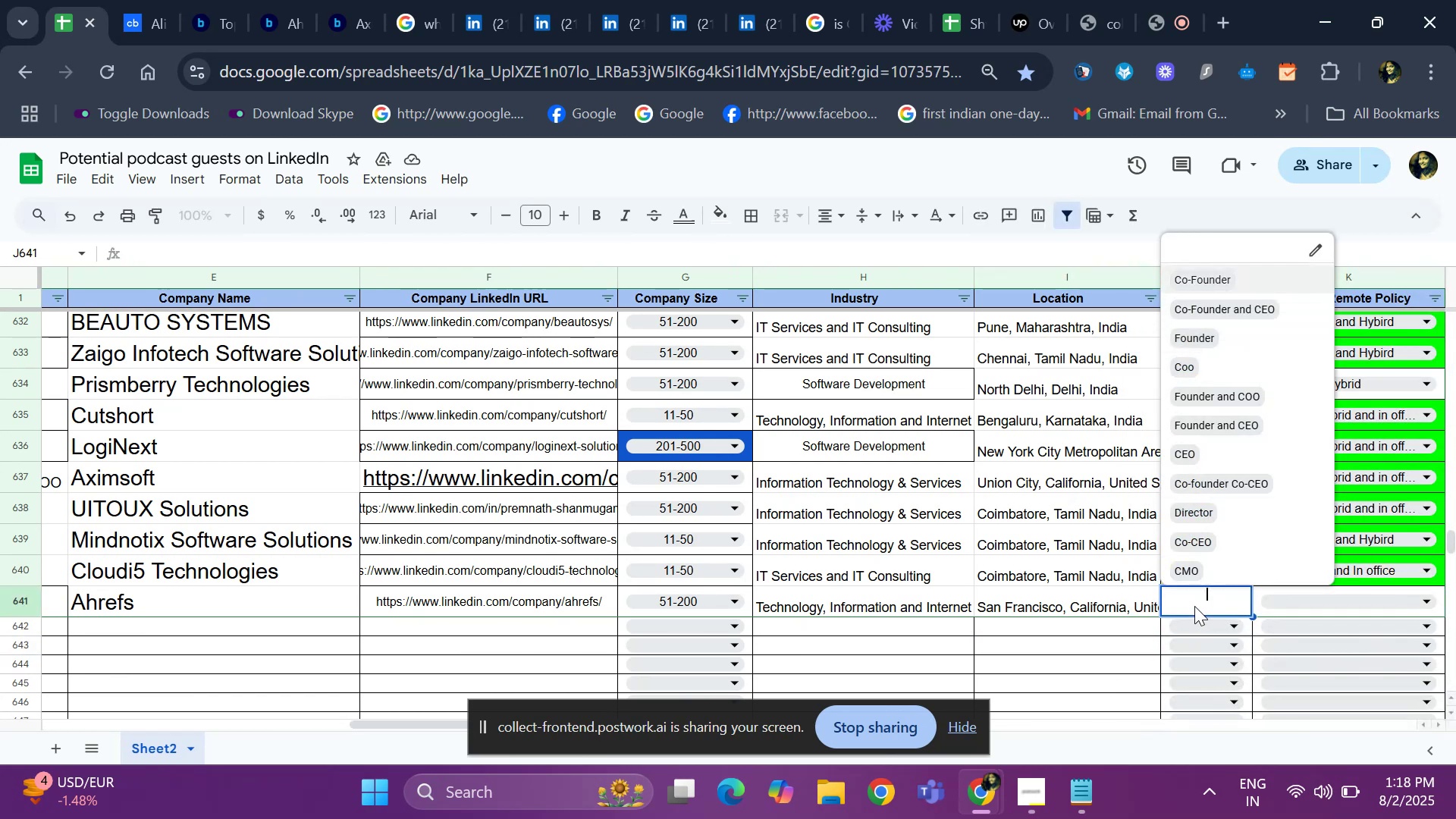 
key(ArrowUp)
 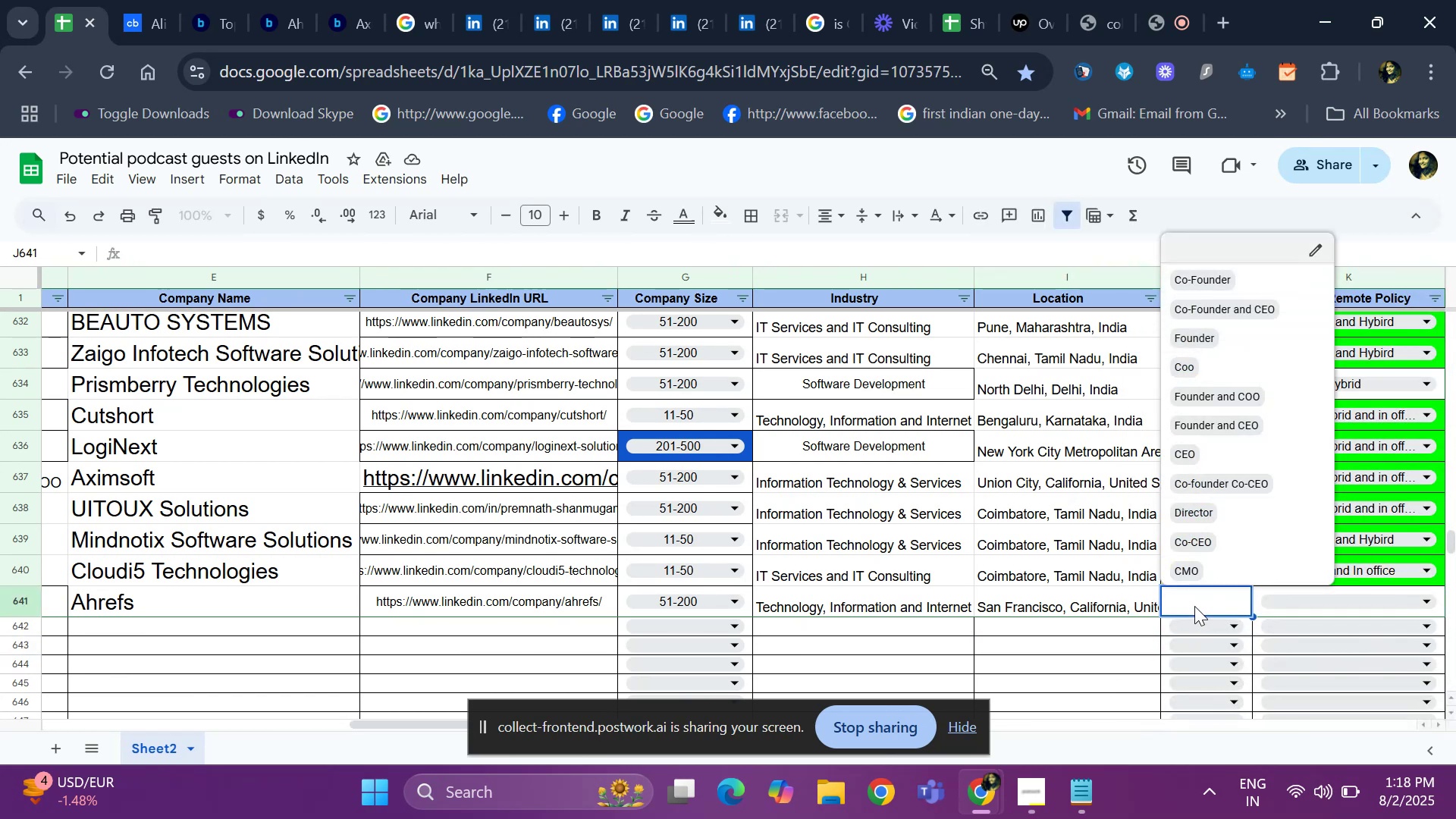 
key(ArrowUp)
 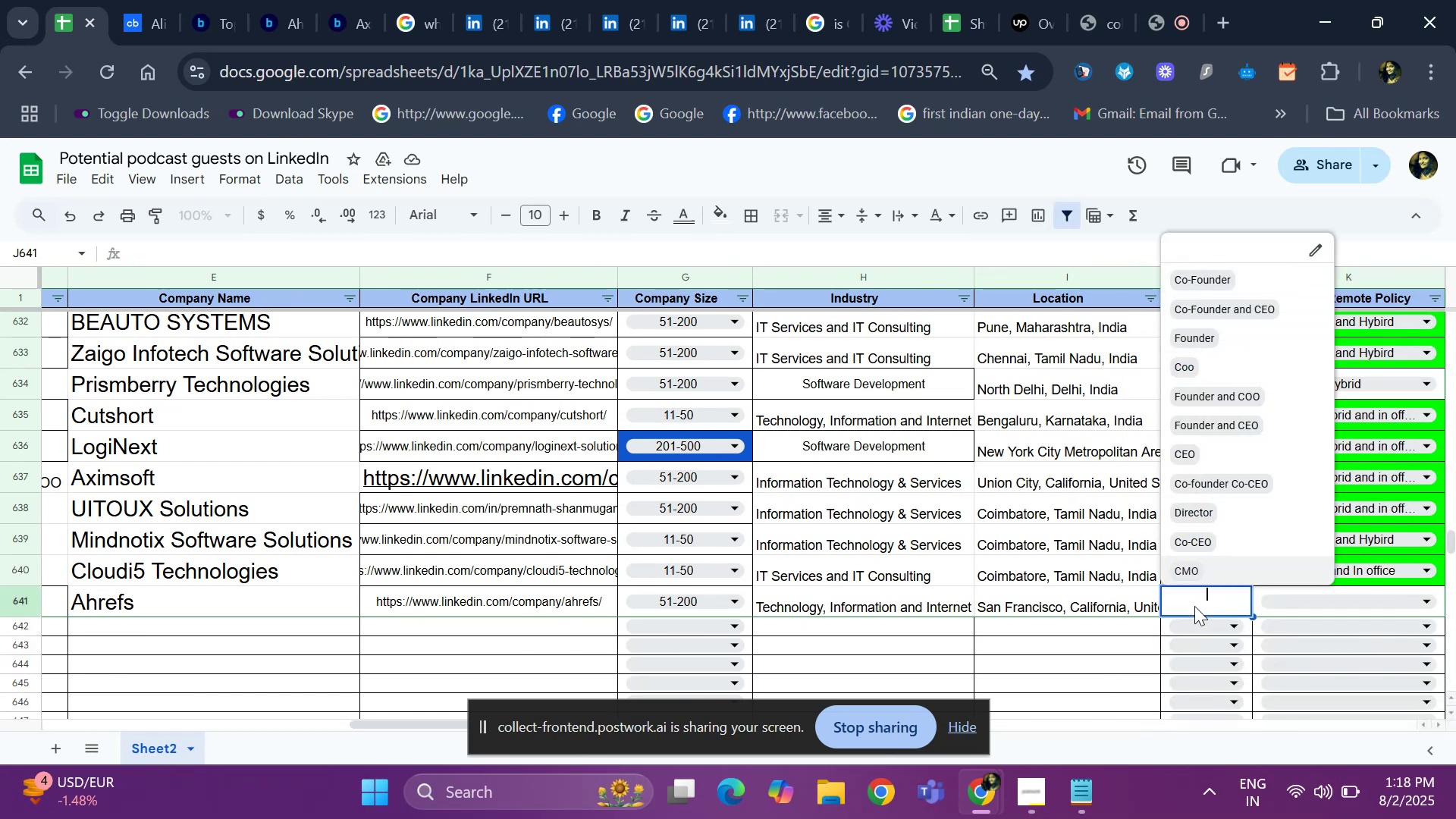 
key(Enter)
 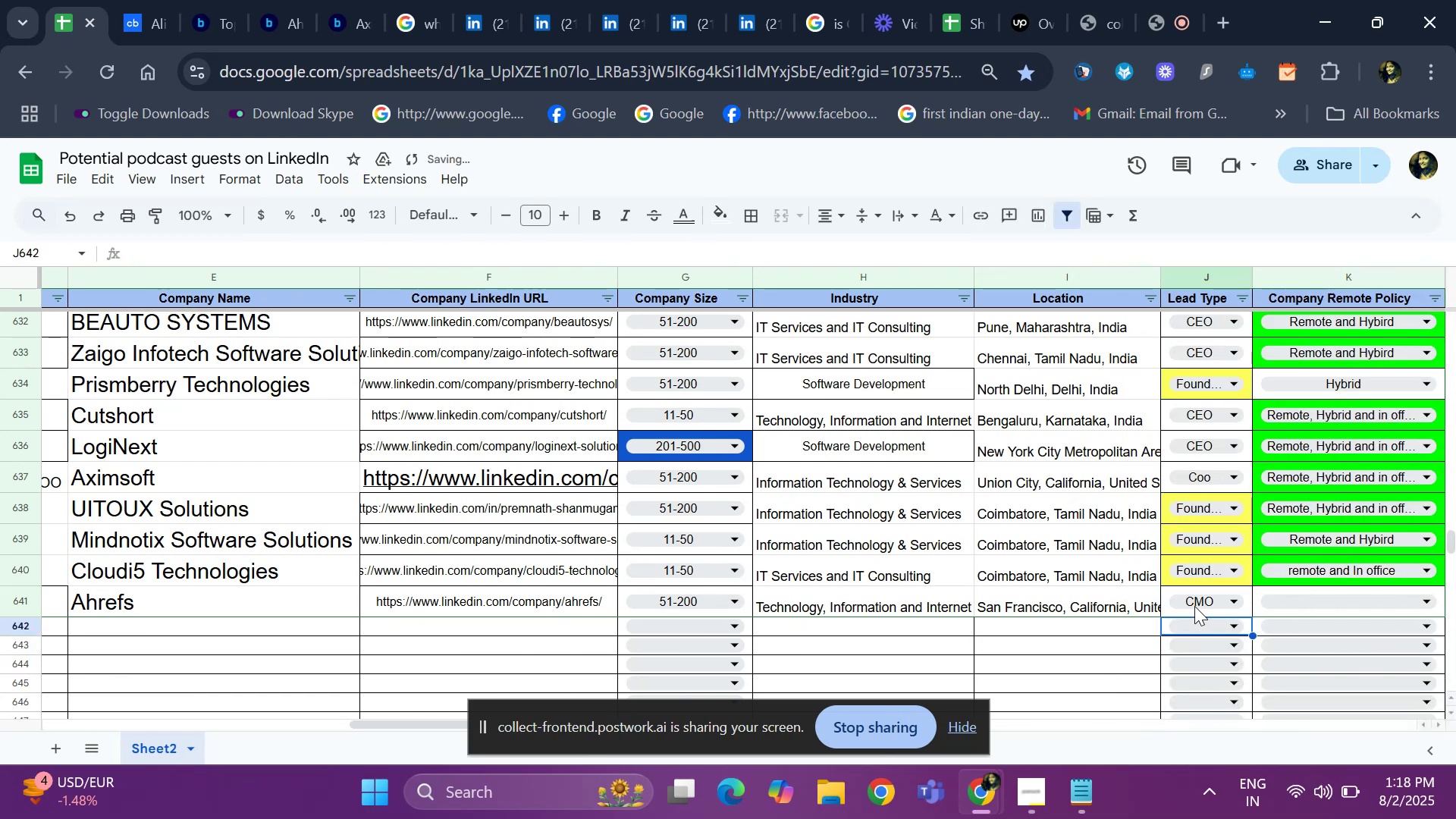 
key(ArrowUp)
 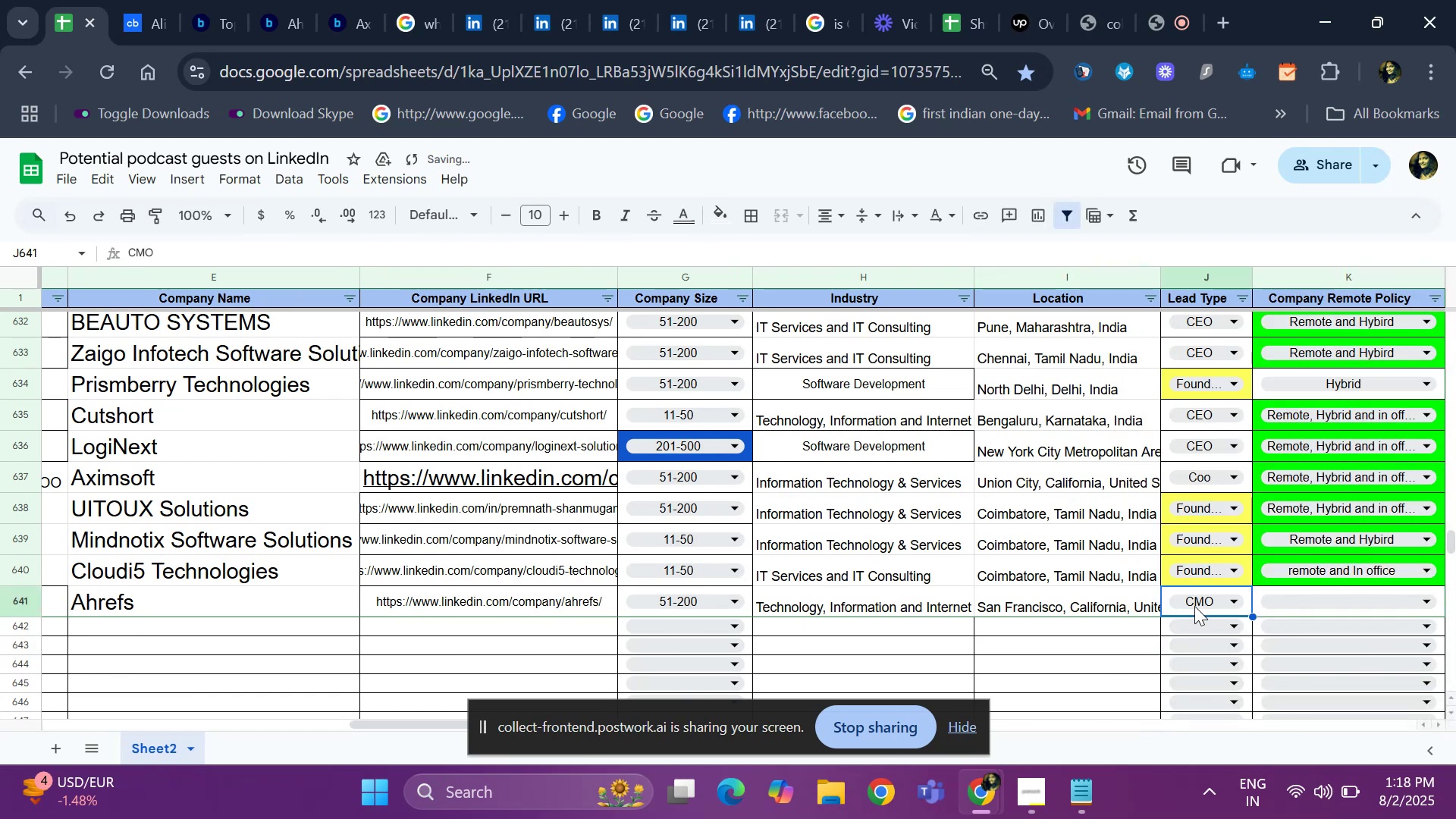 
key(ArrowRight)
 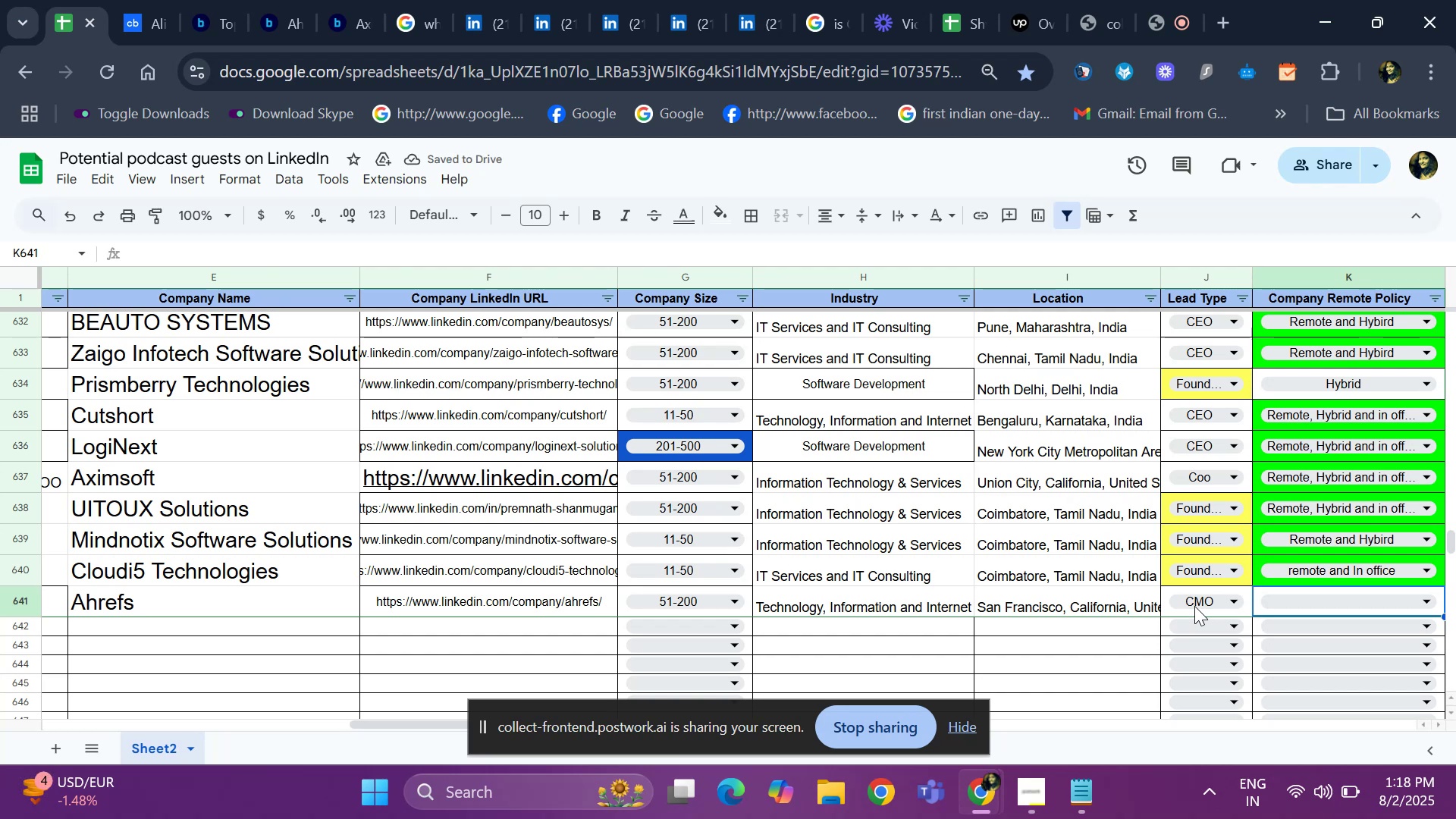 
hold_key(key=ArrowLeft, duration=0.73)
 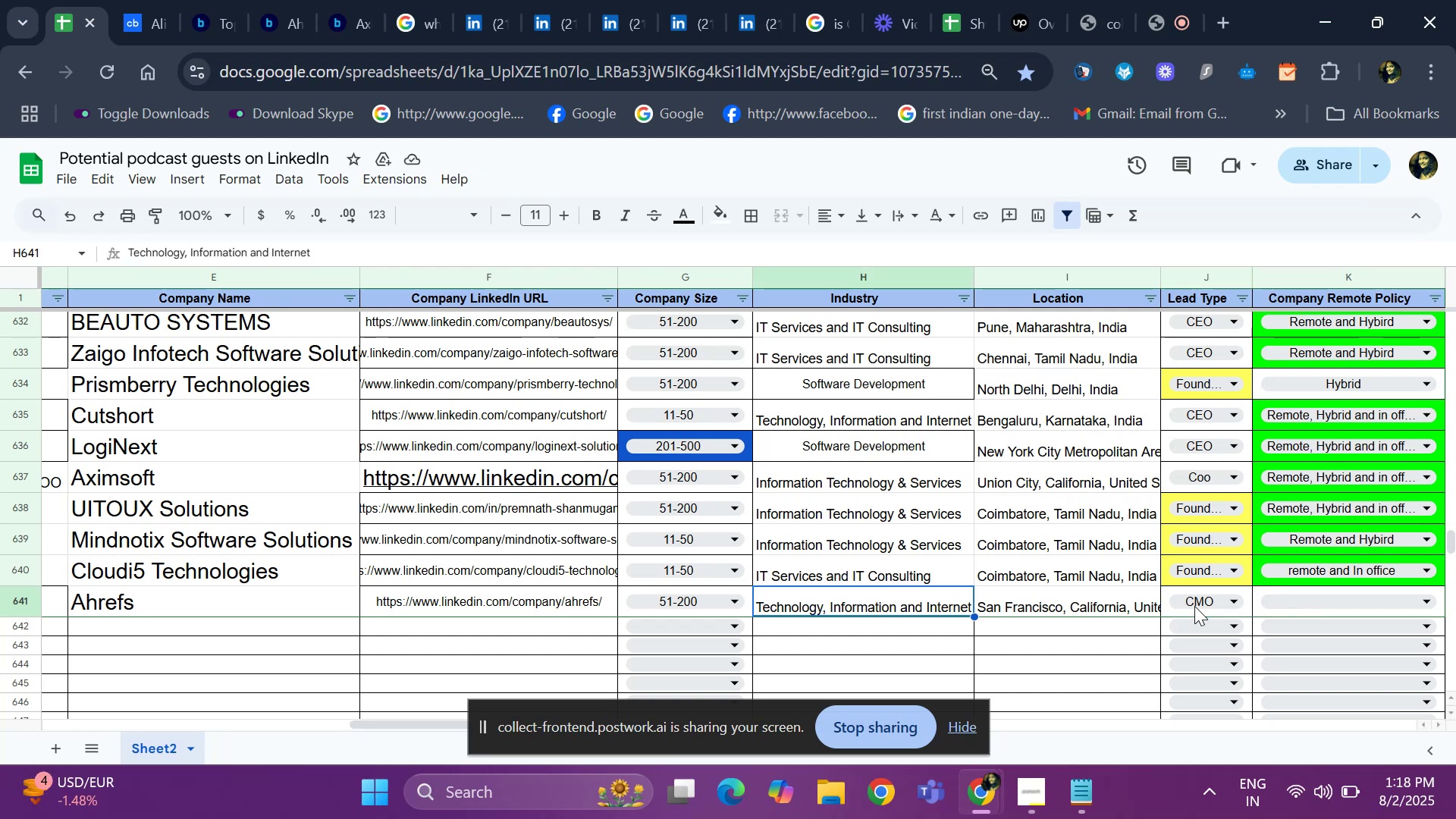 
key(ArrowLeft)
 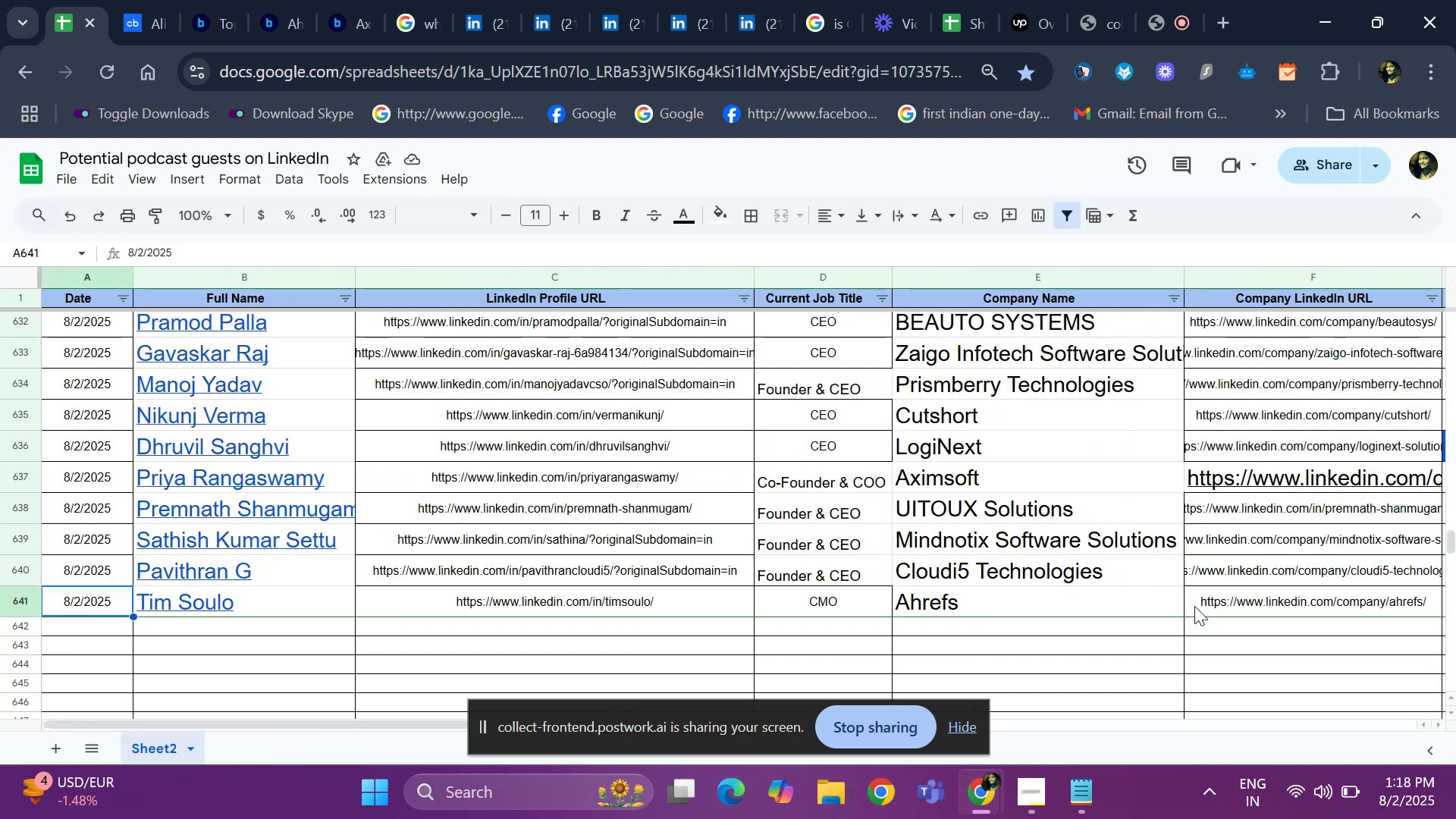 
key(ArrowLeft)
 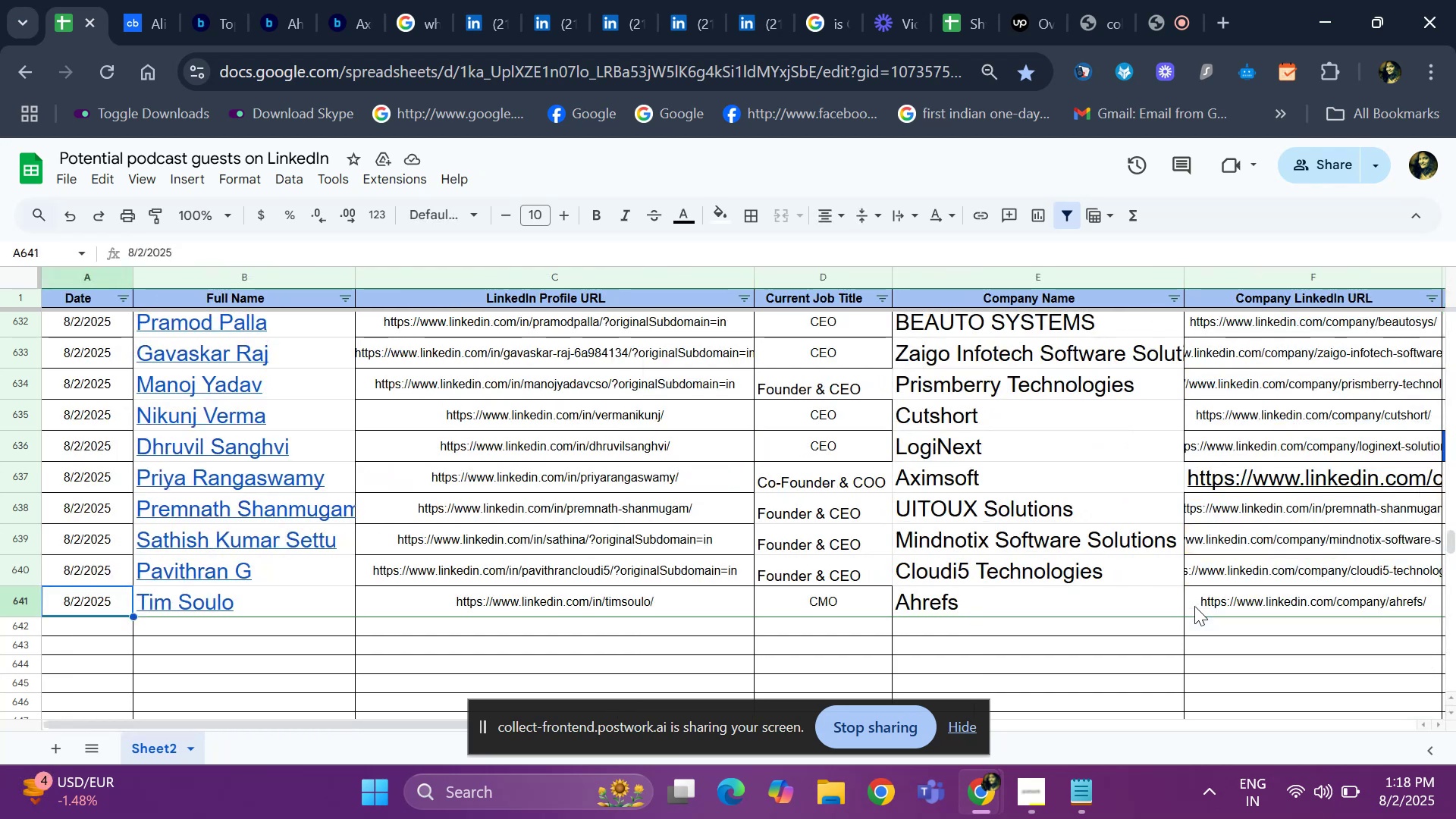 
key(ArrowRight)
 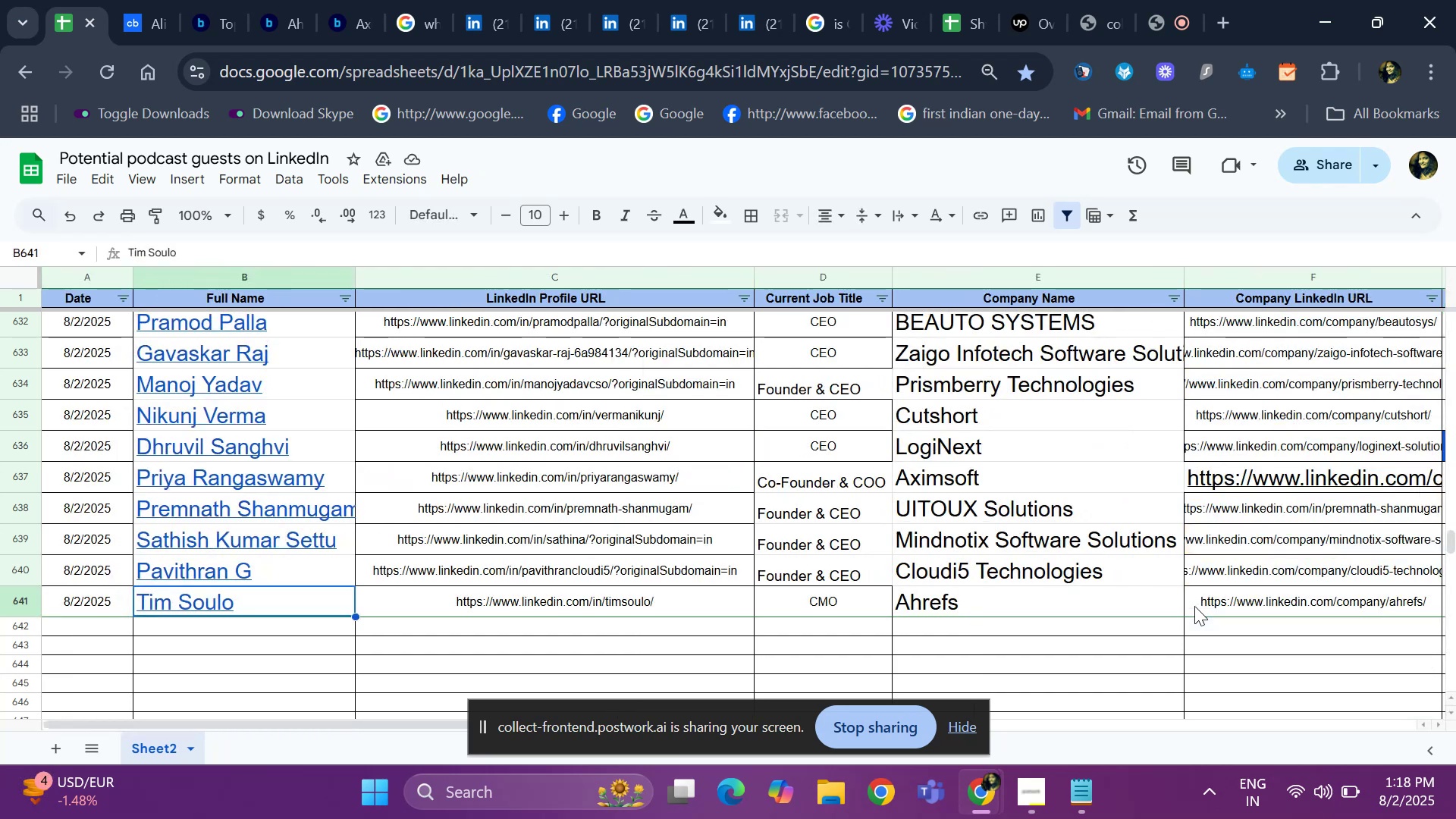 
key(ArrowRight)
 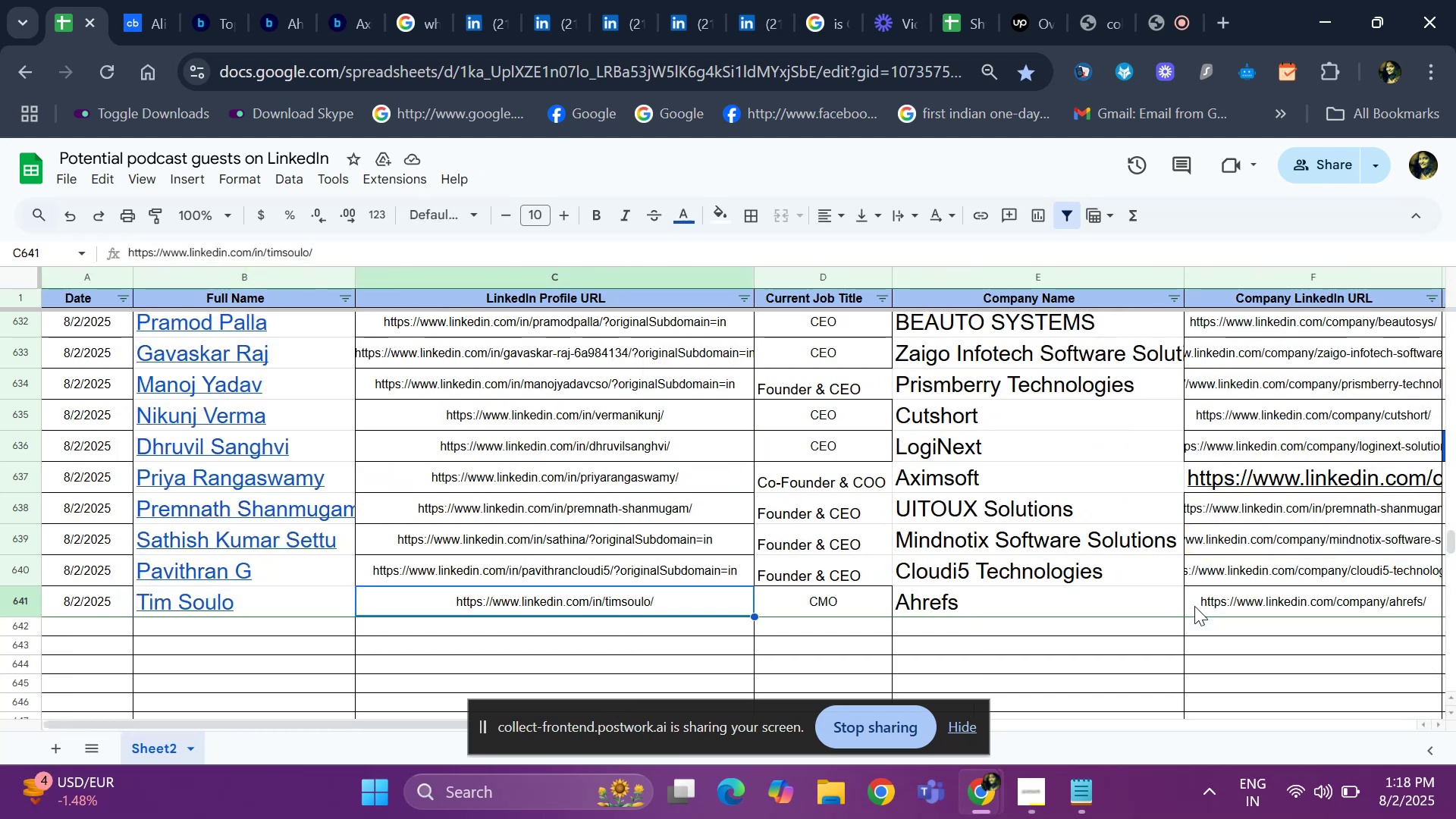 
key(ArrowRight)
 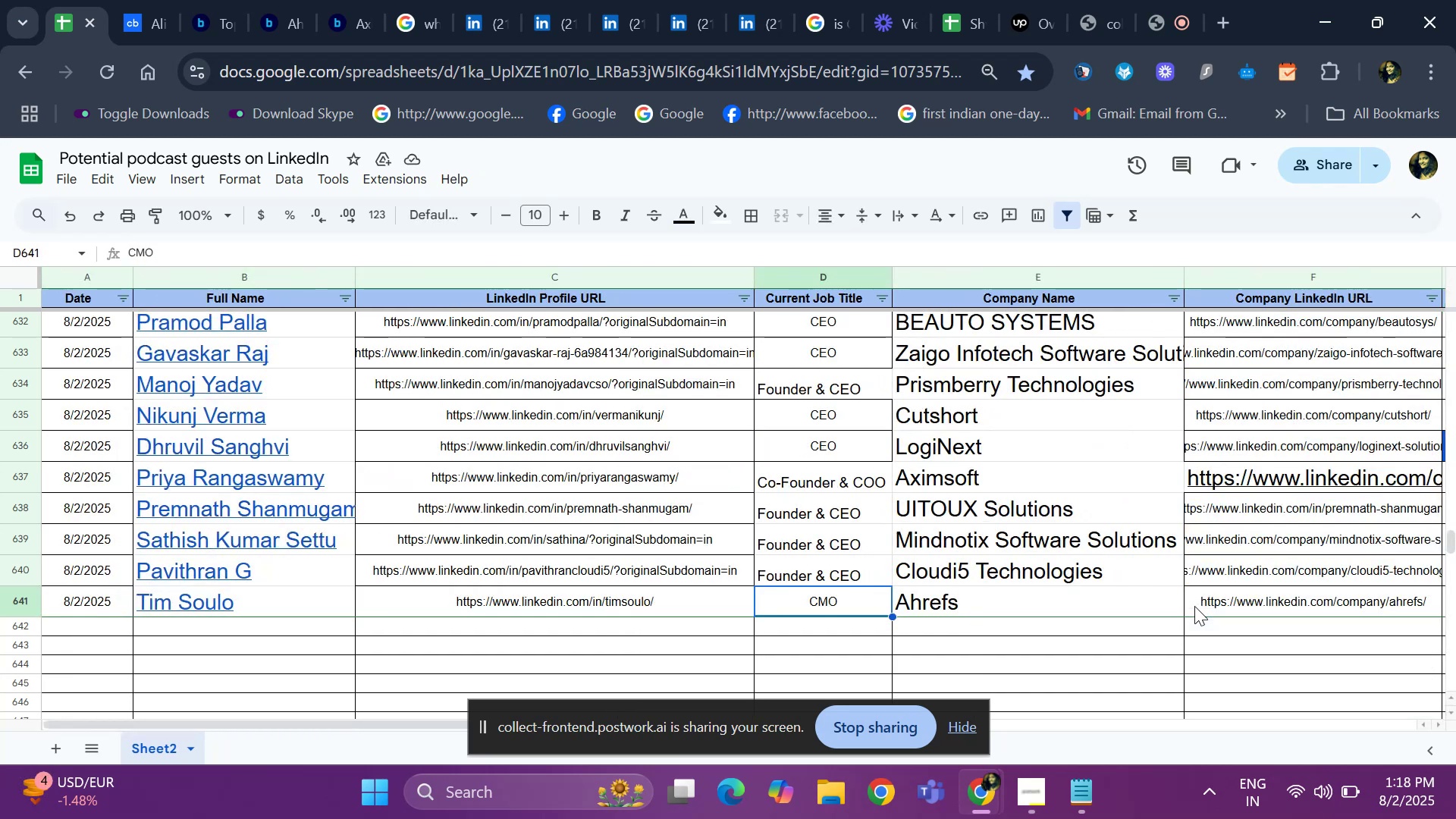 
key(ArrowRight)
 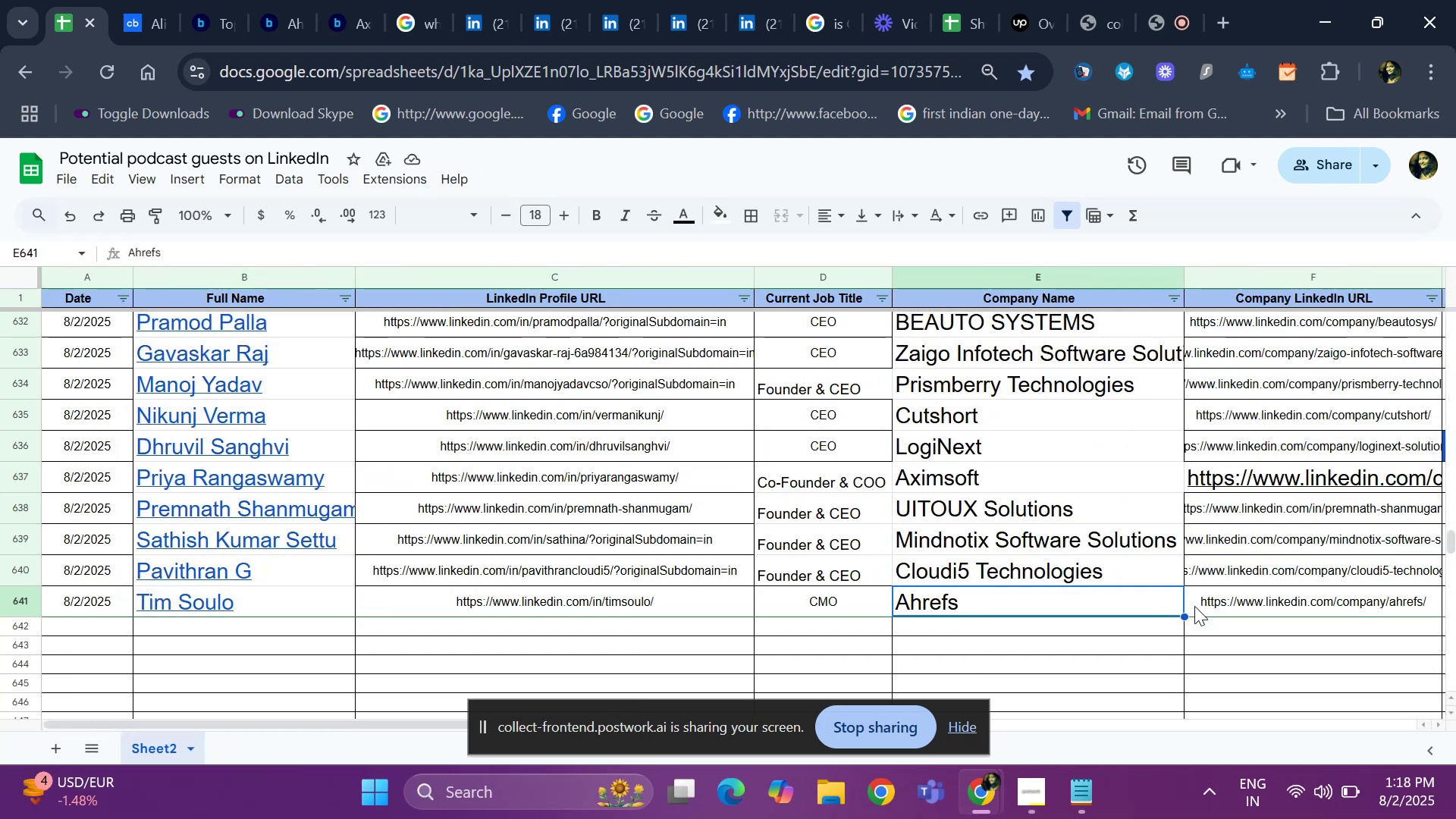 
key(Control+ControlLeft)
 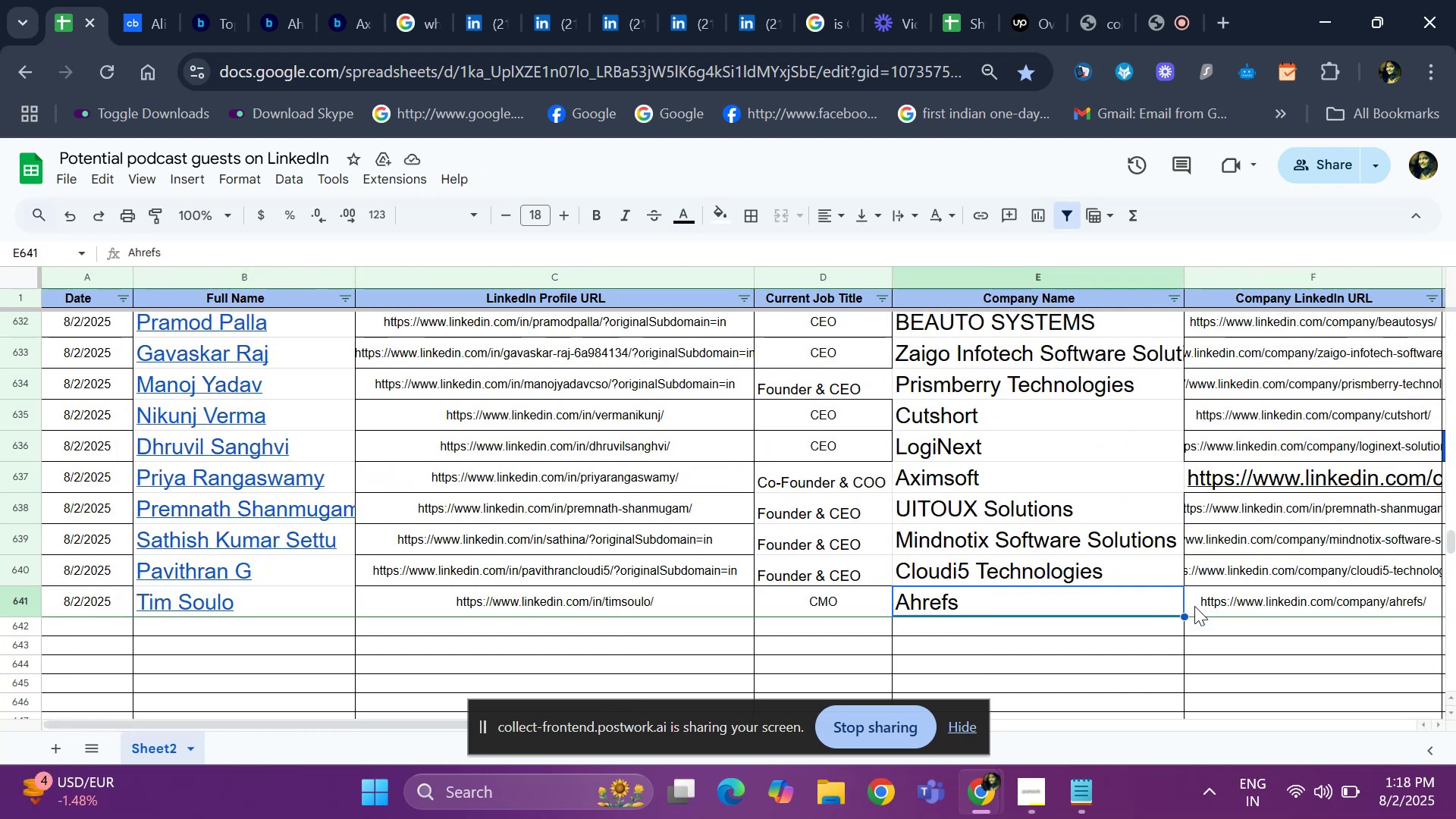 
key(Control+C)
 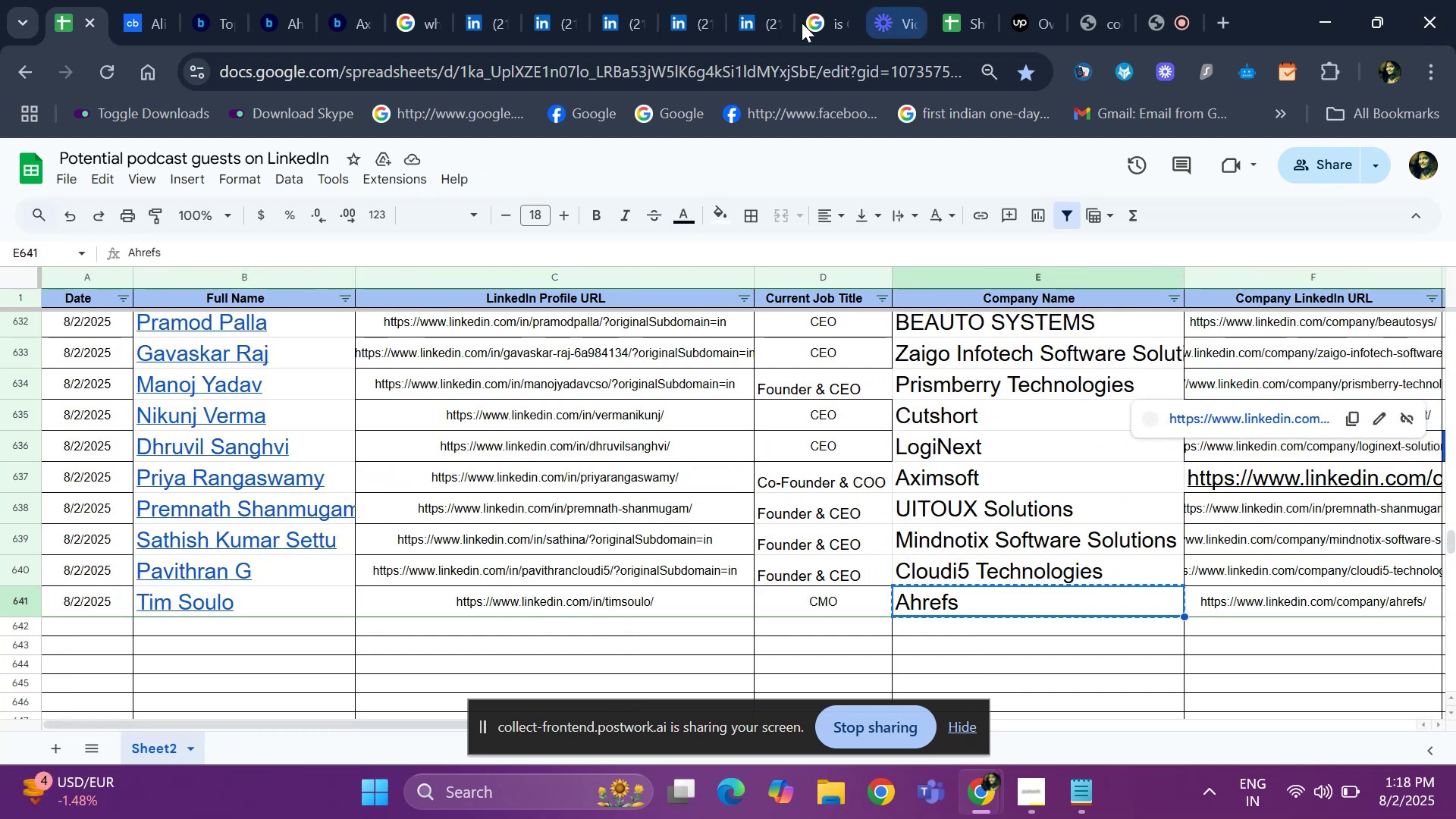 
left_click([810, 24])
 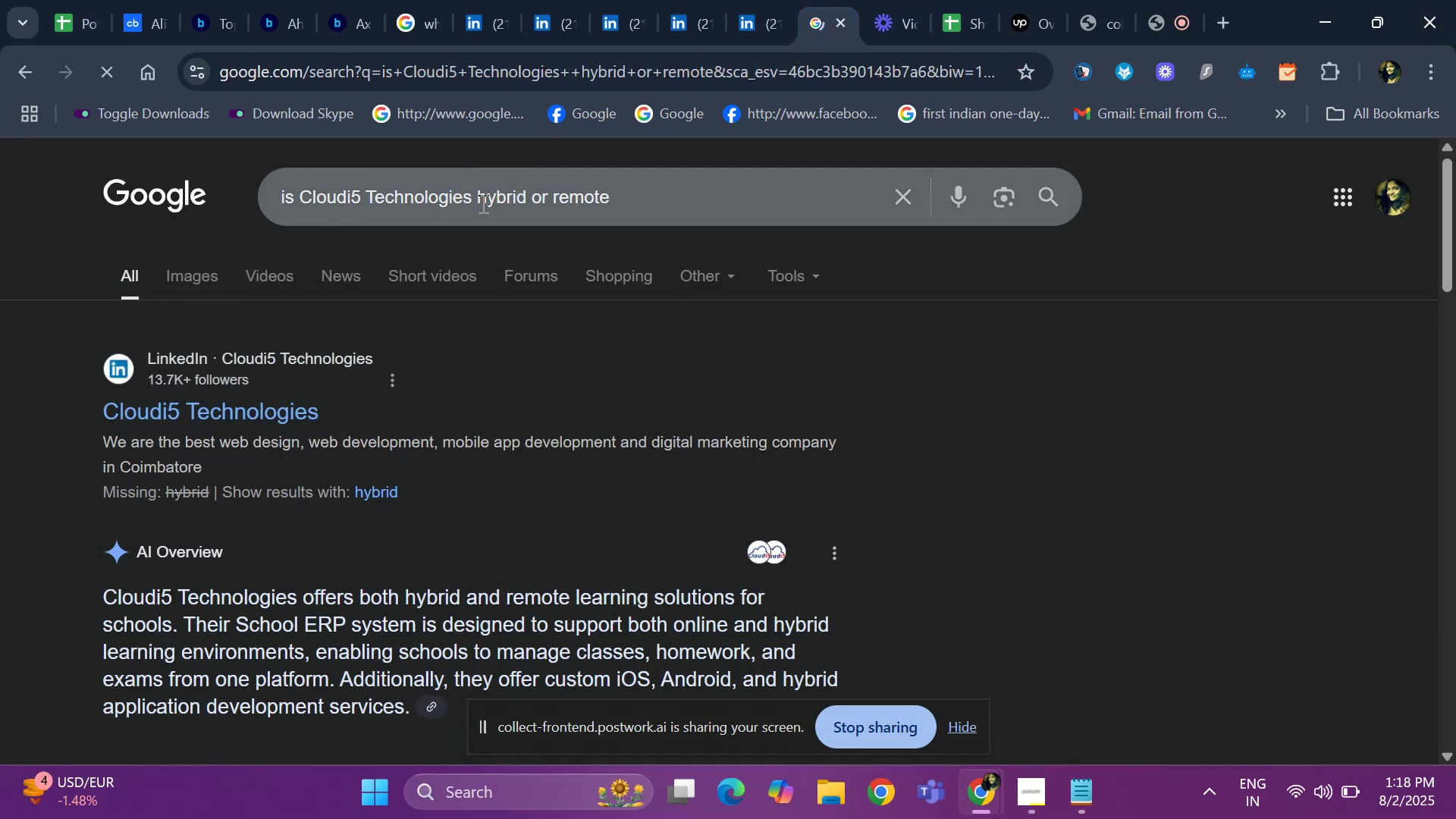 
left_click([482, 203])
 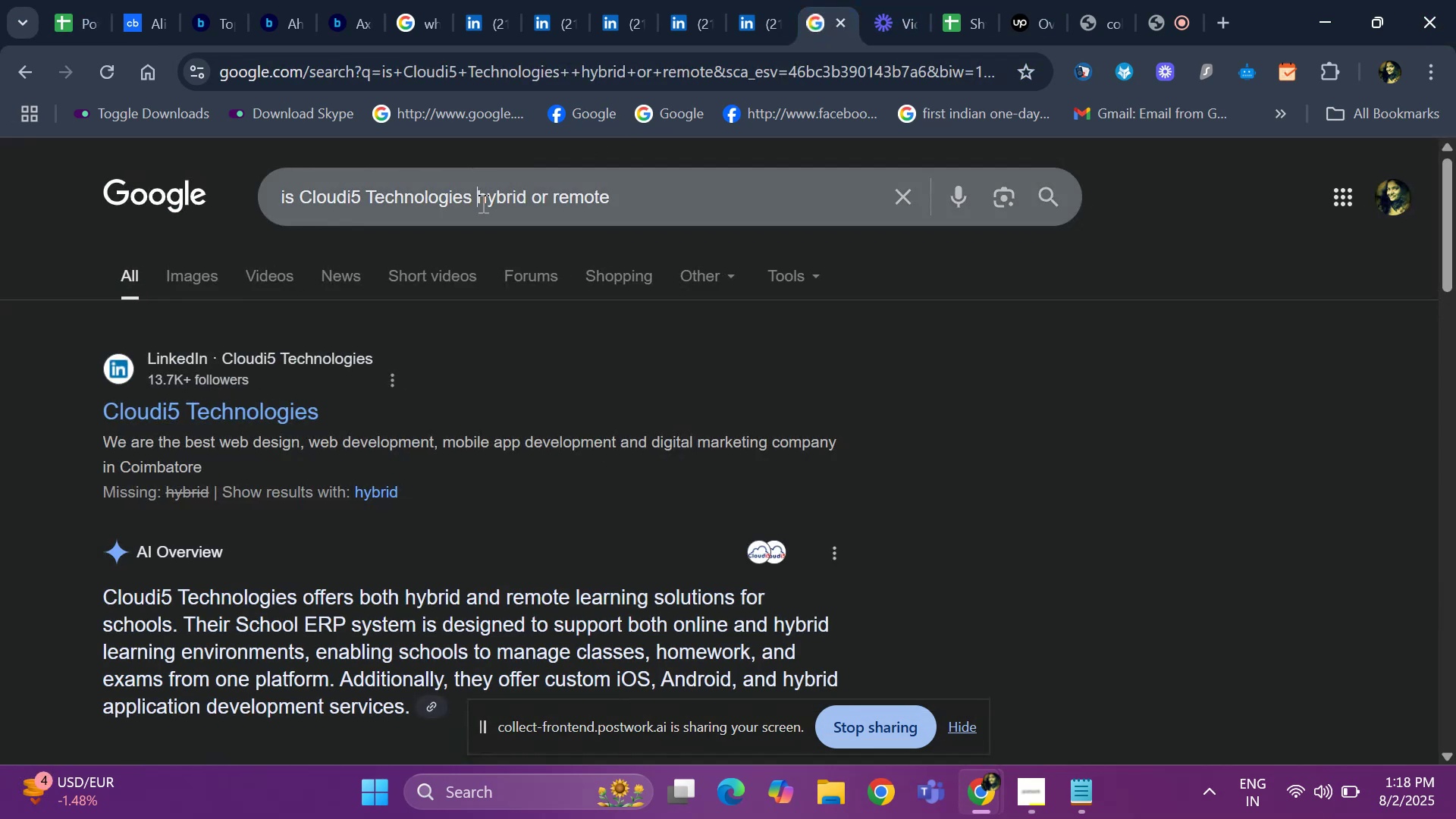 
key(ArrowLeft)
 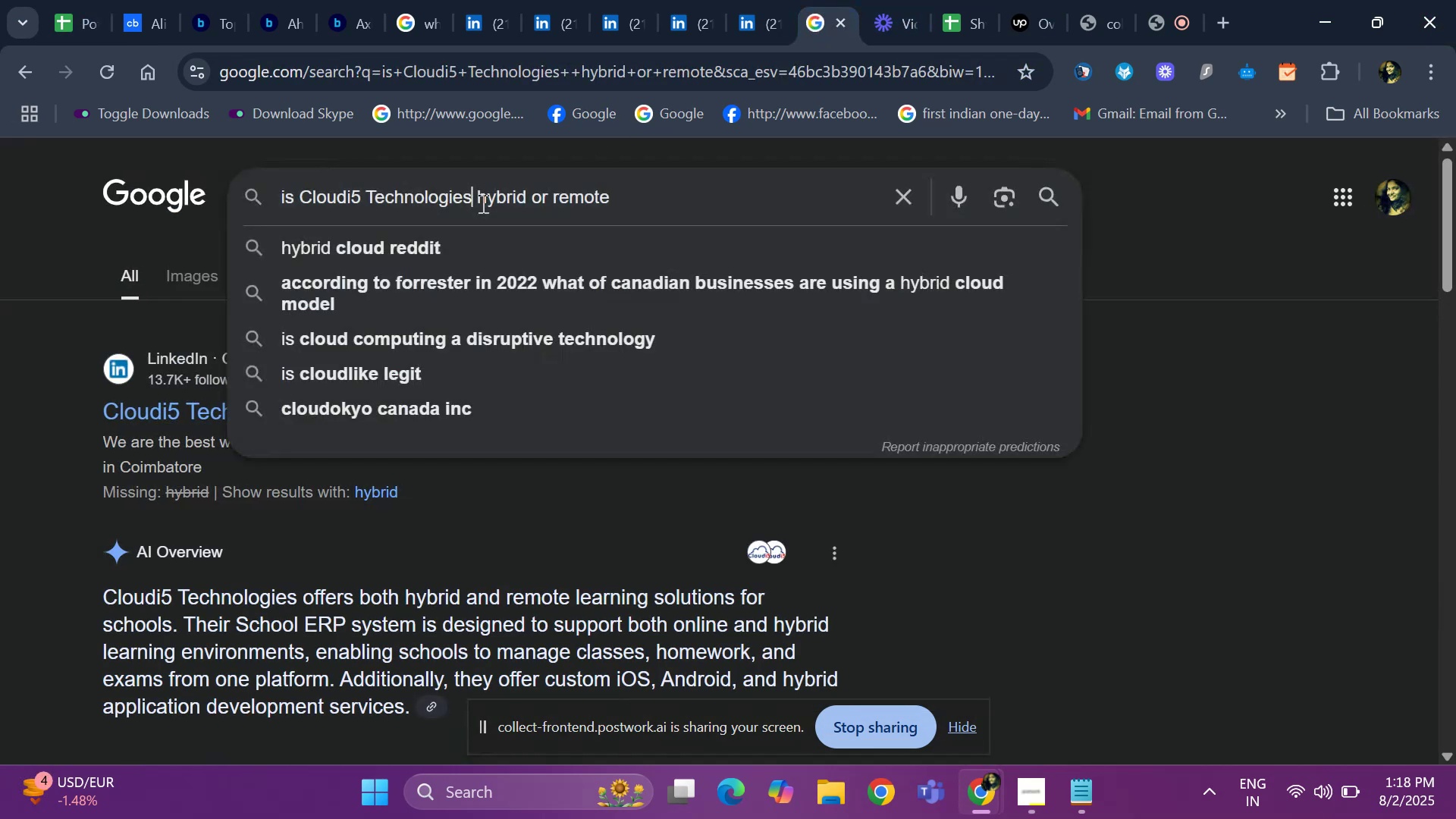 
hold_key(key=Backspace, duration=0.96)
 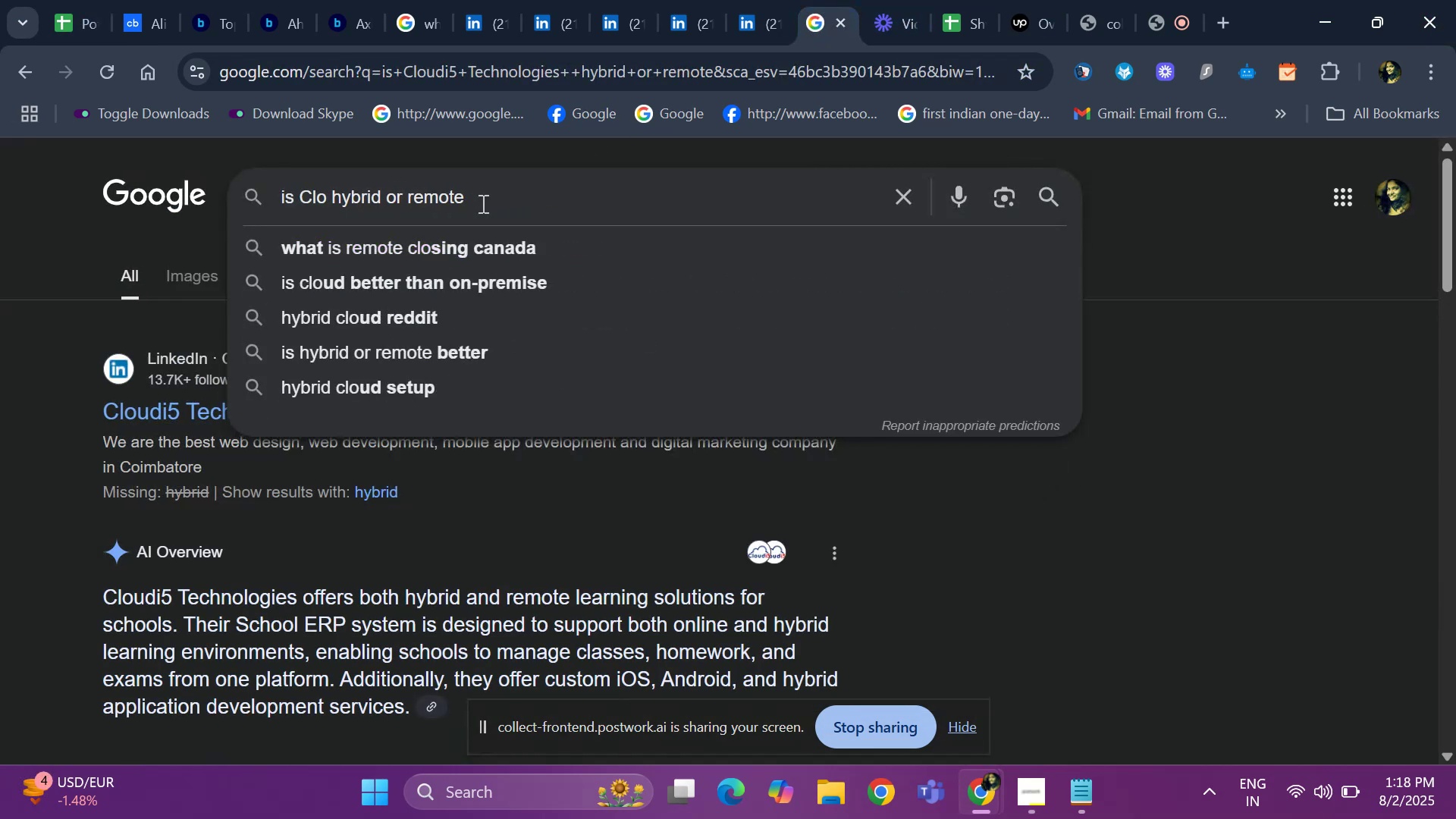 
key(Backspace)
 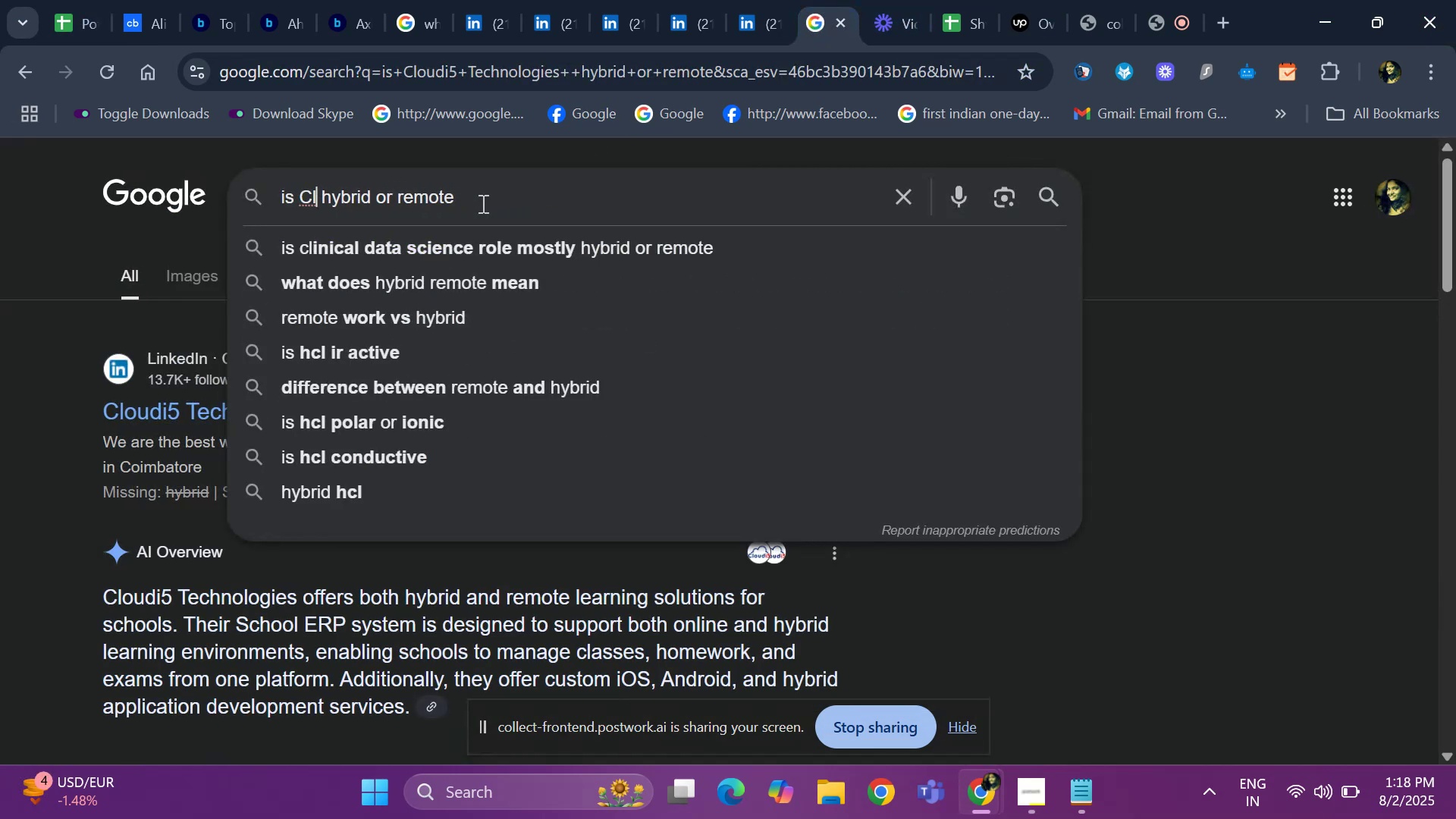 
key(Backspace)
 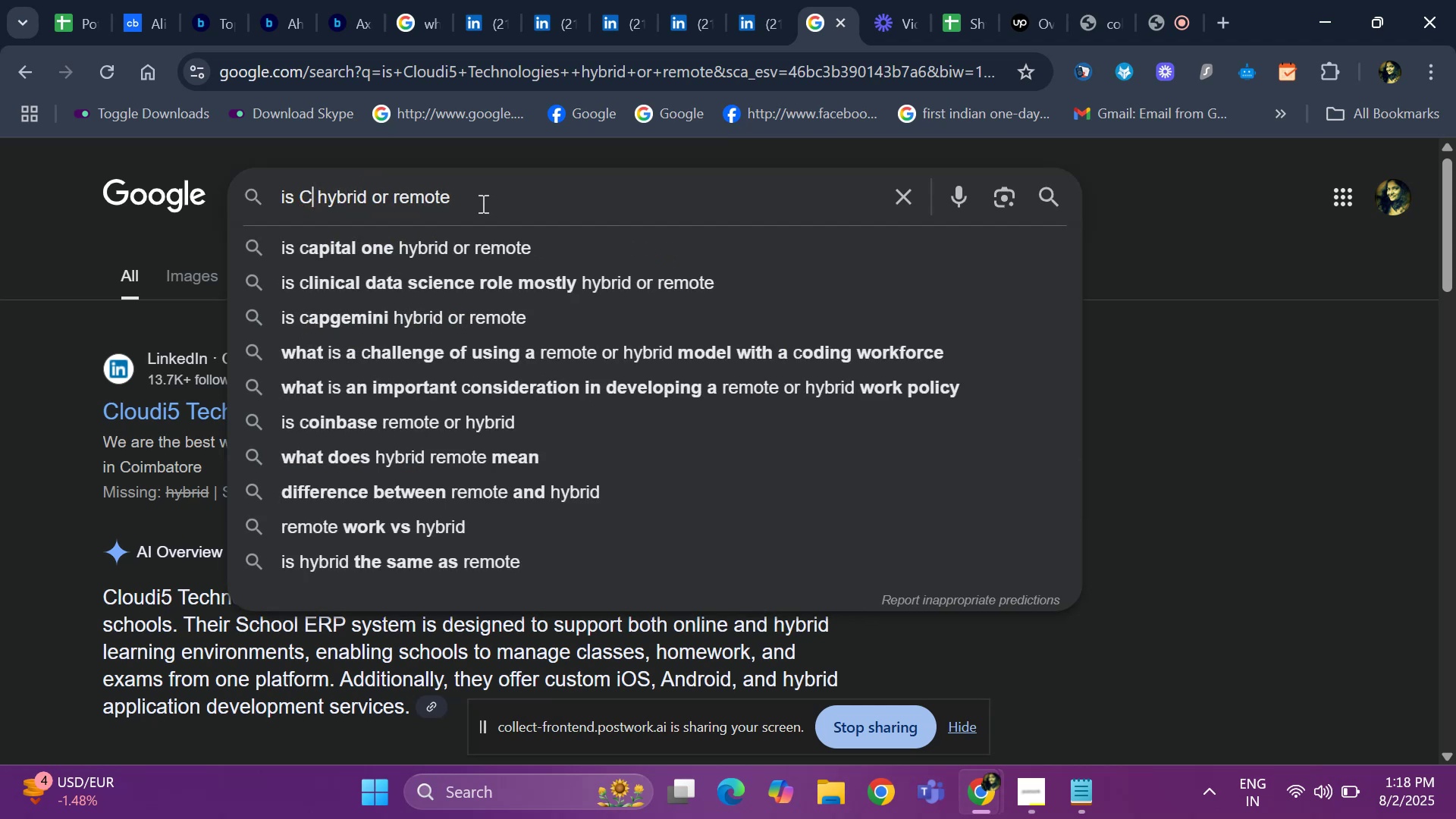 
key(Control+ControlLeft)
 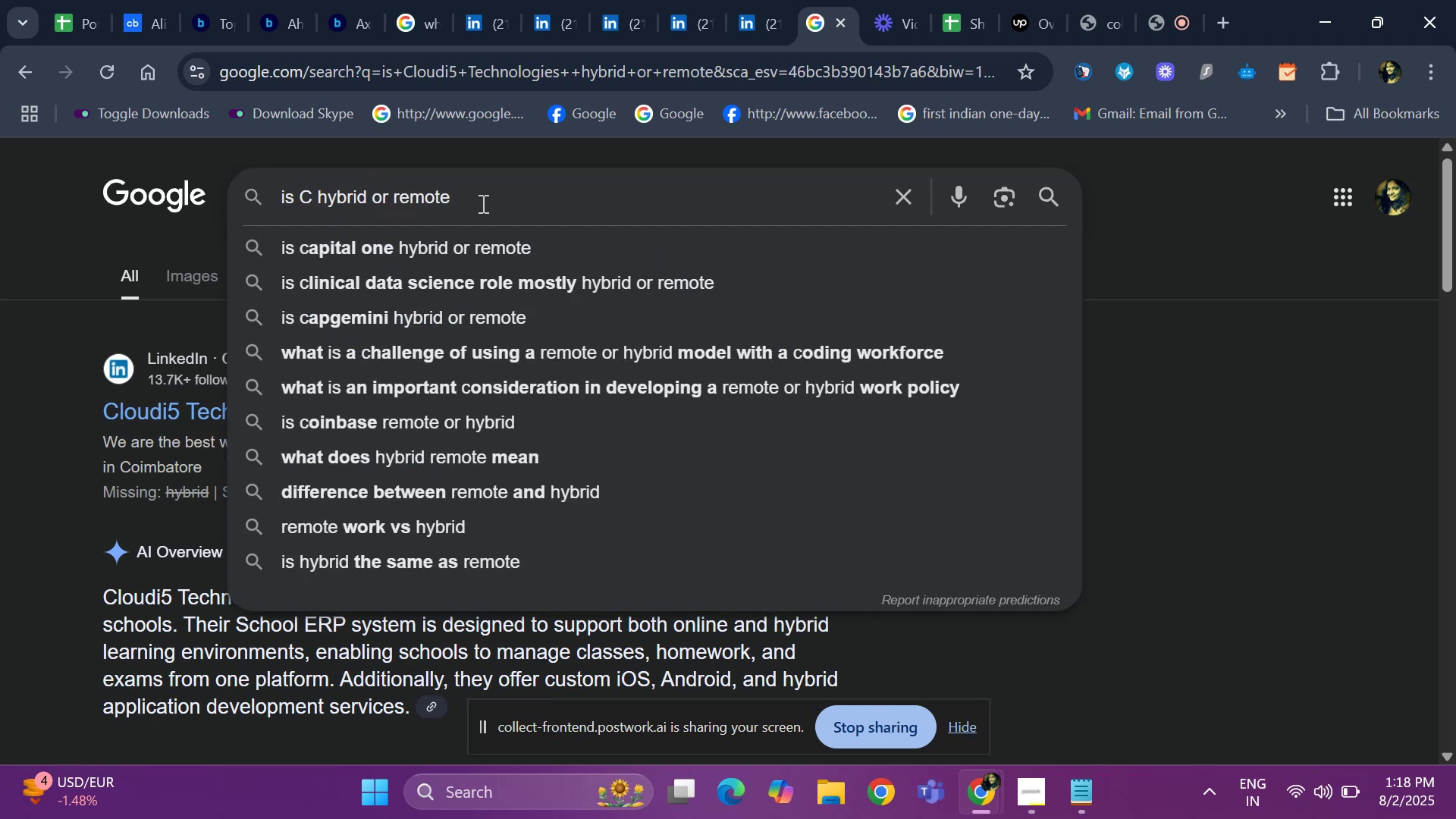 
key(Backspace)
 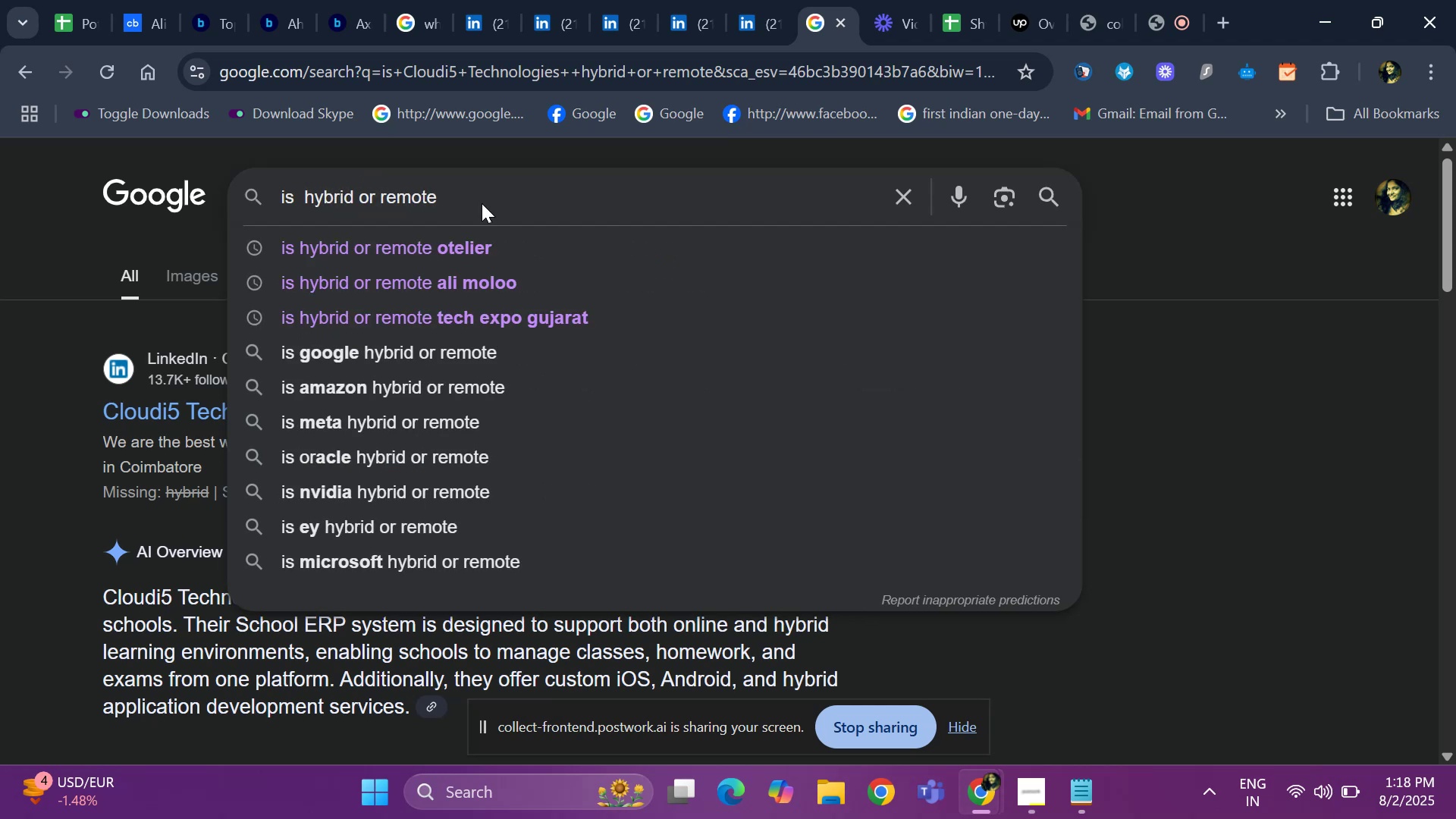 
key(Control+ControlLeft)
 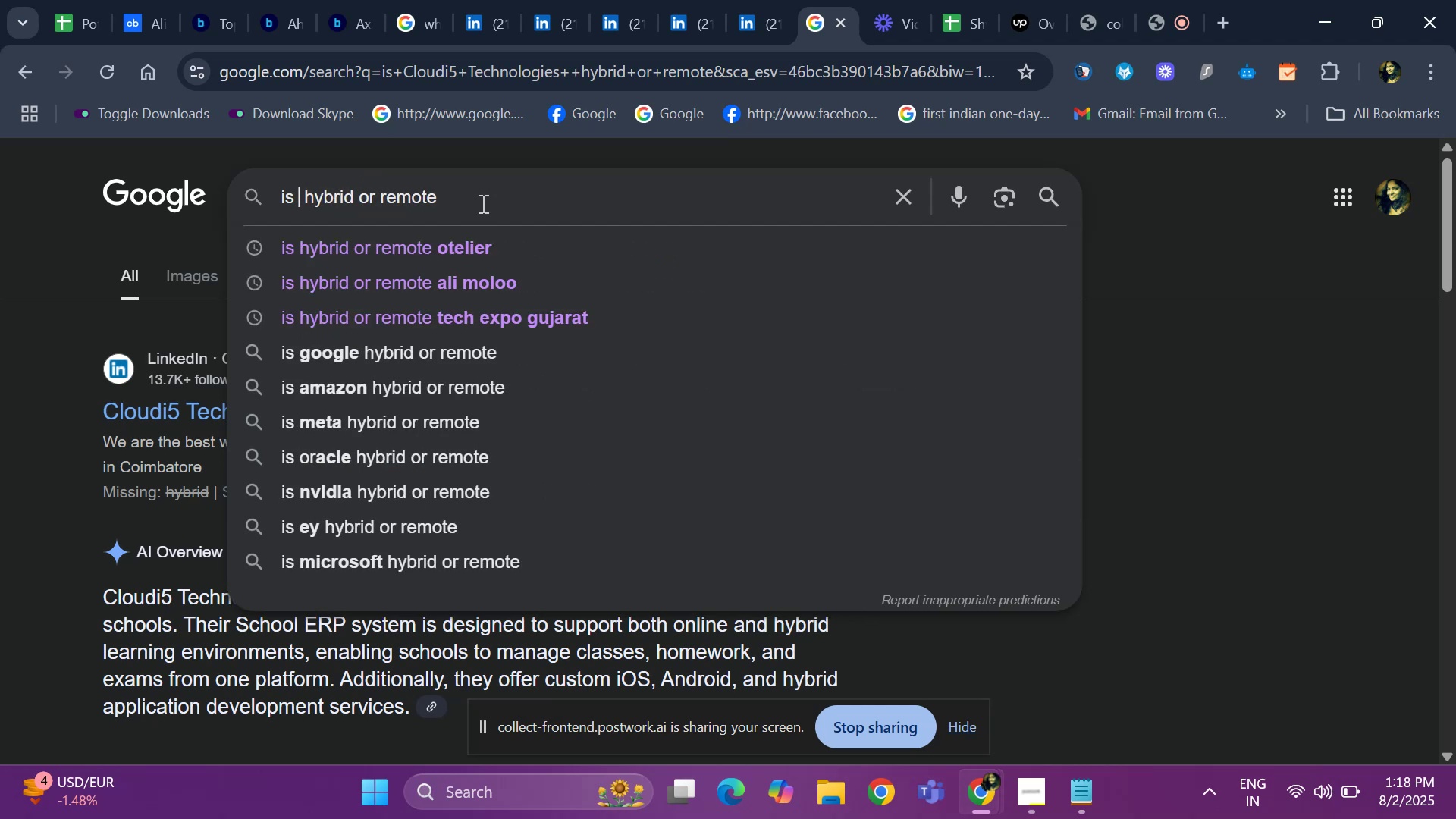 
key(Control+V)
 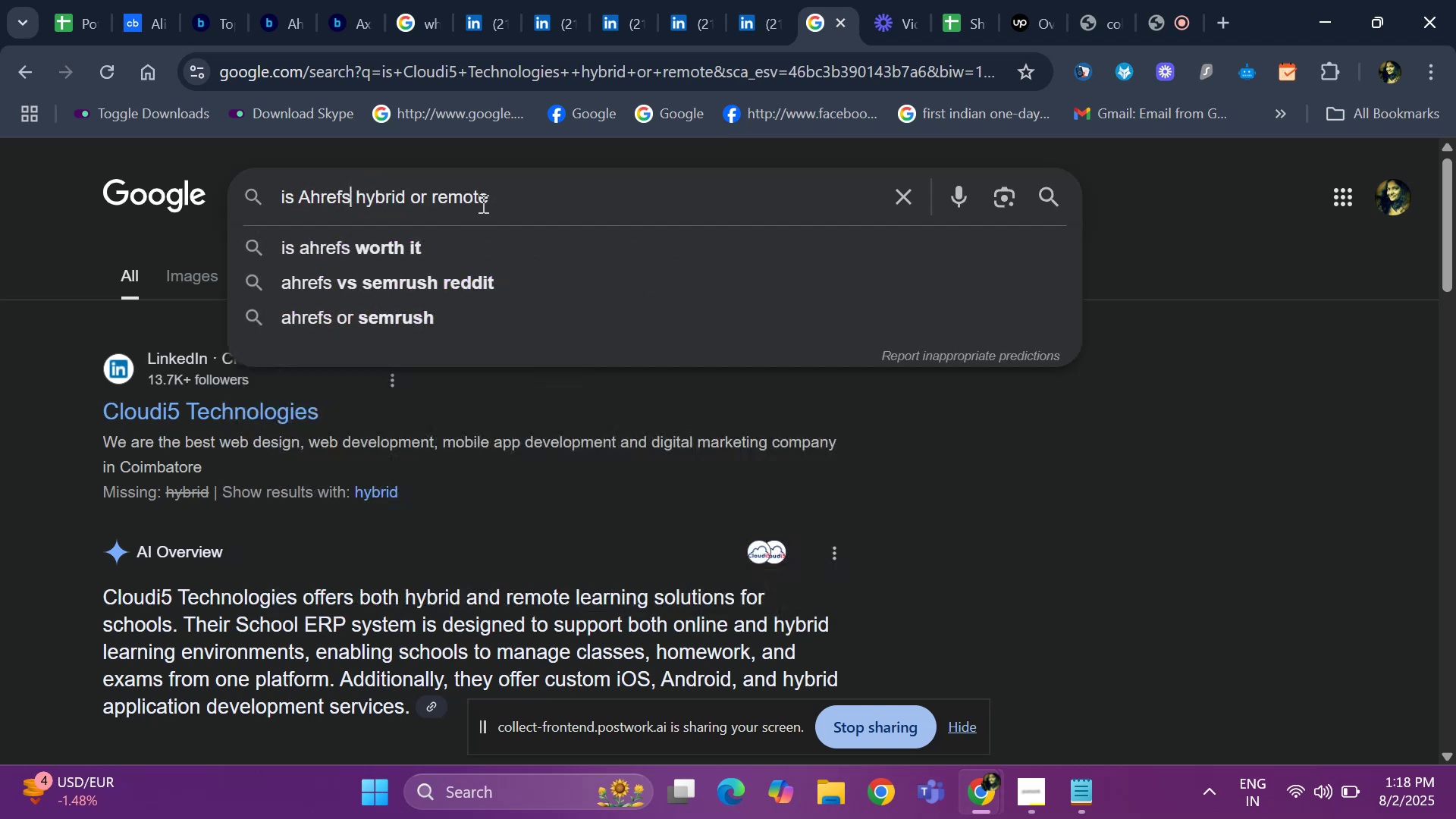 
key(Space)
 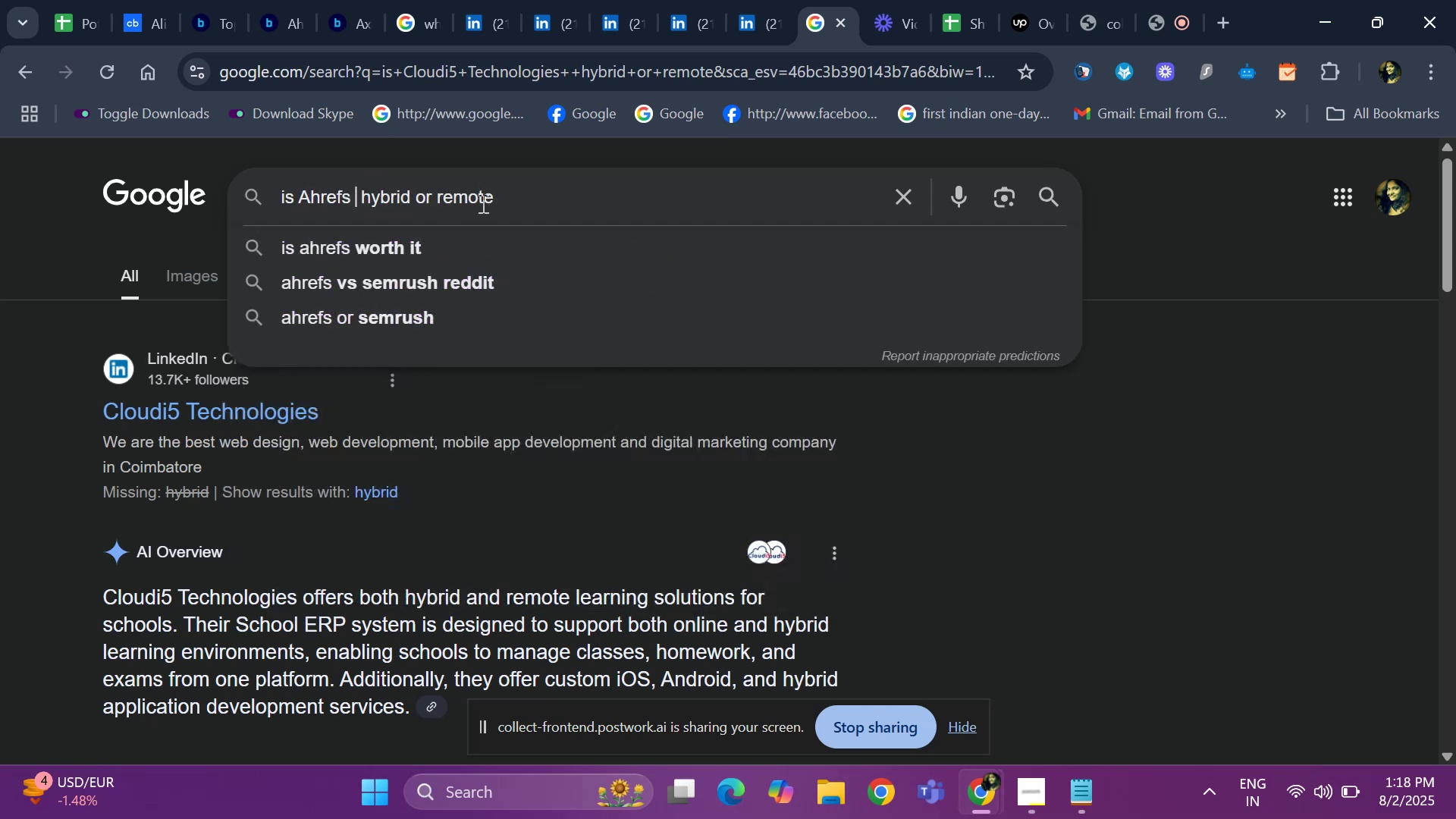 
key(Enter)
 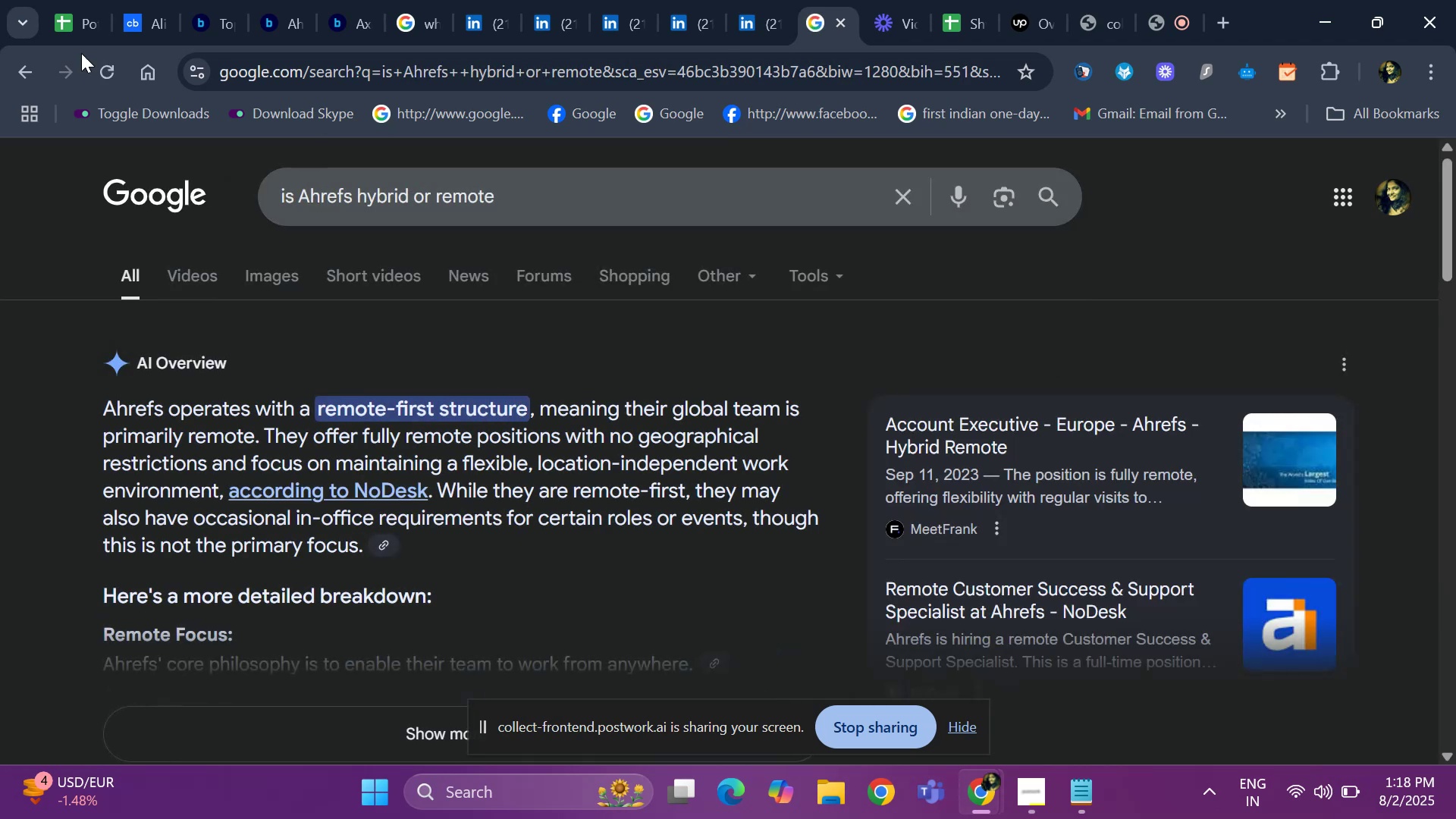 
left_click([74, 37])
 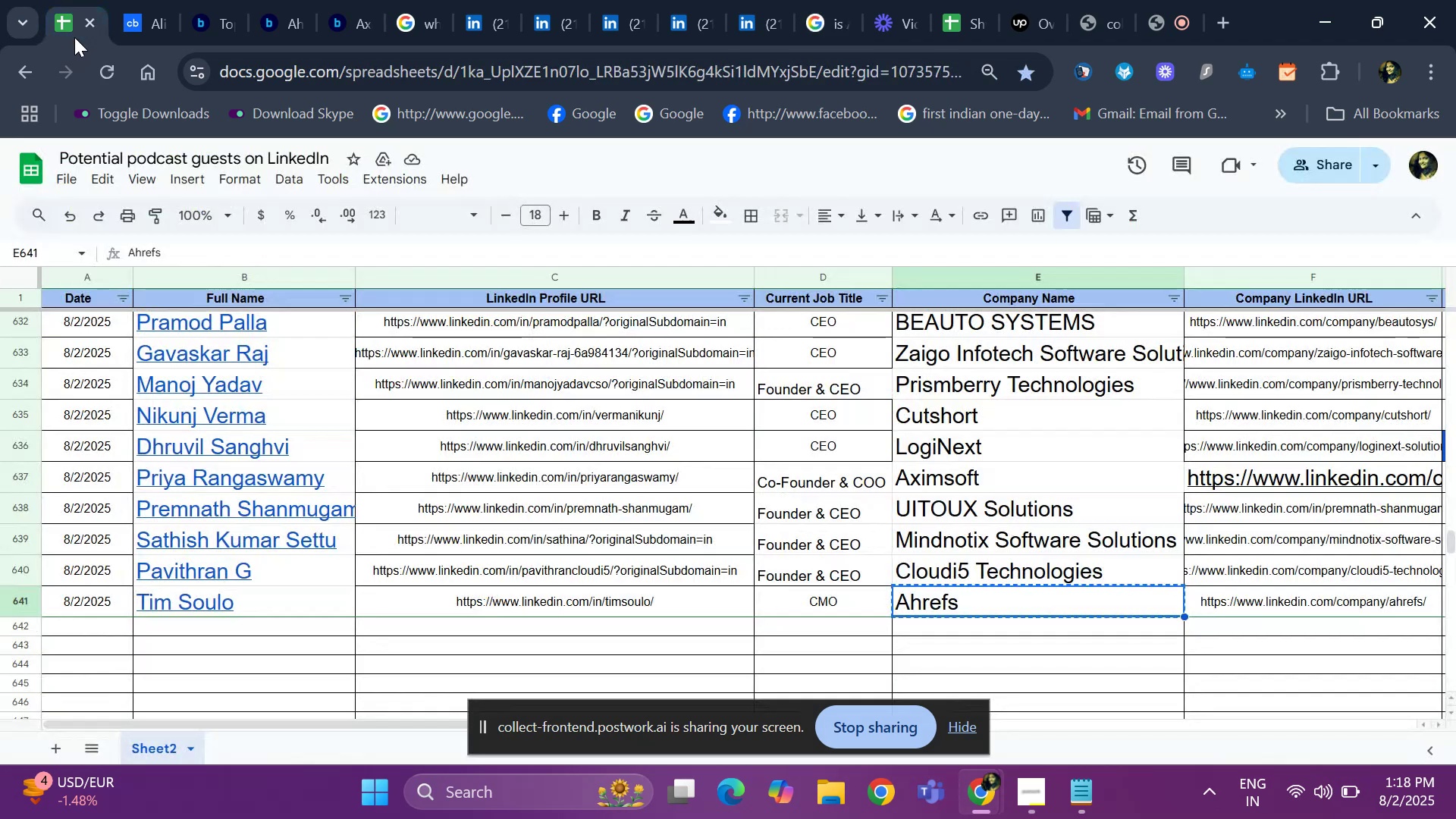 
key(ArrowRight)
 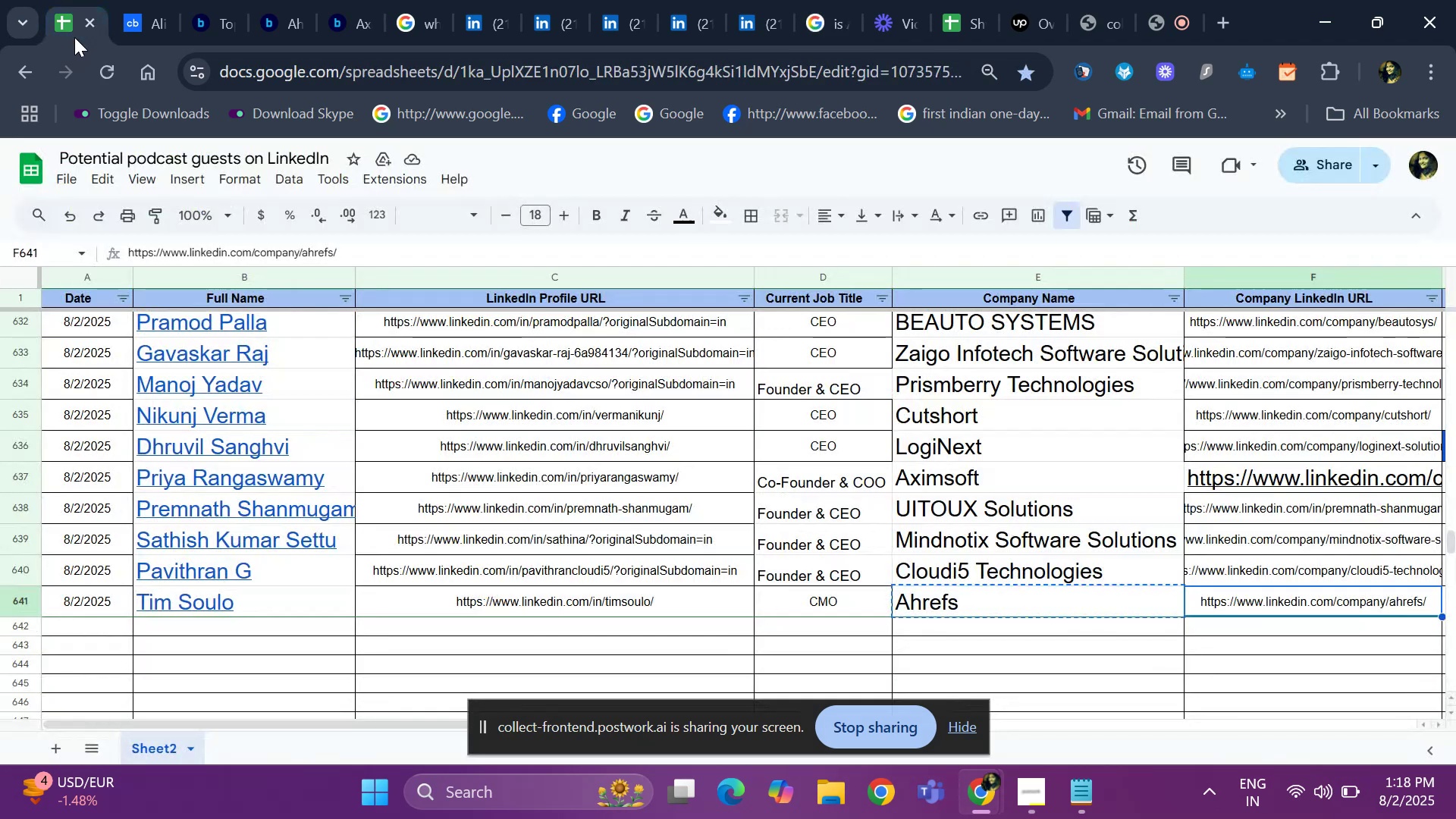 
key(ArrowRight)
 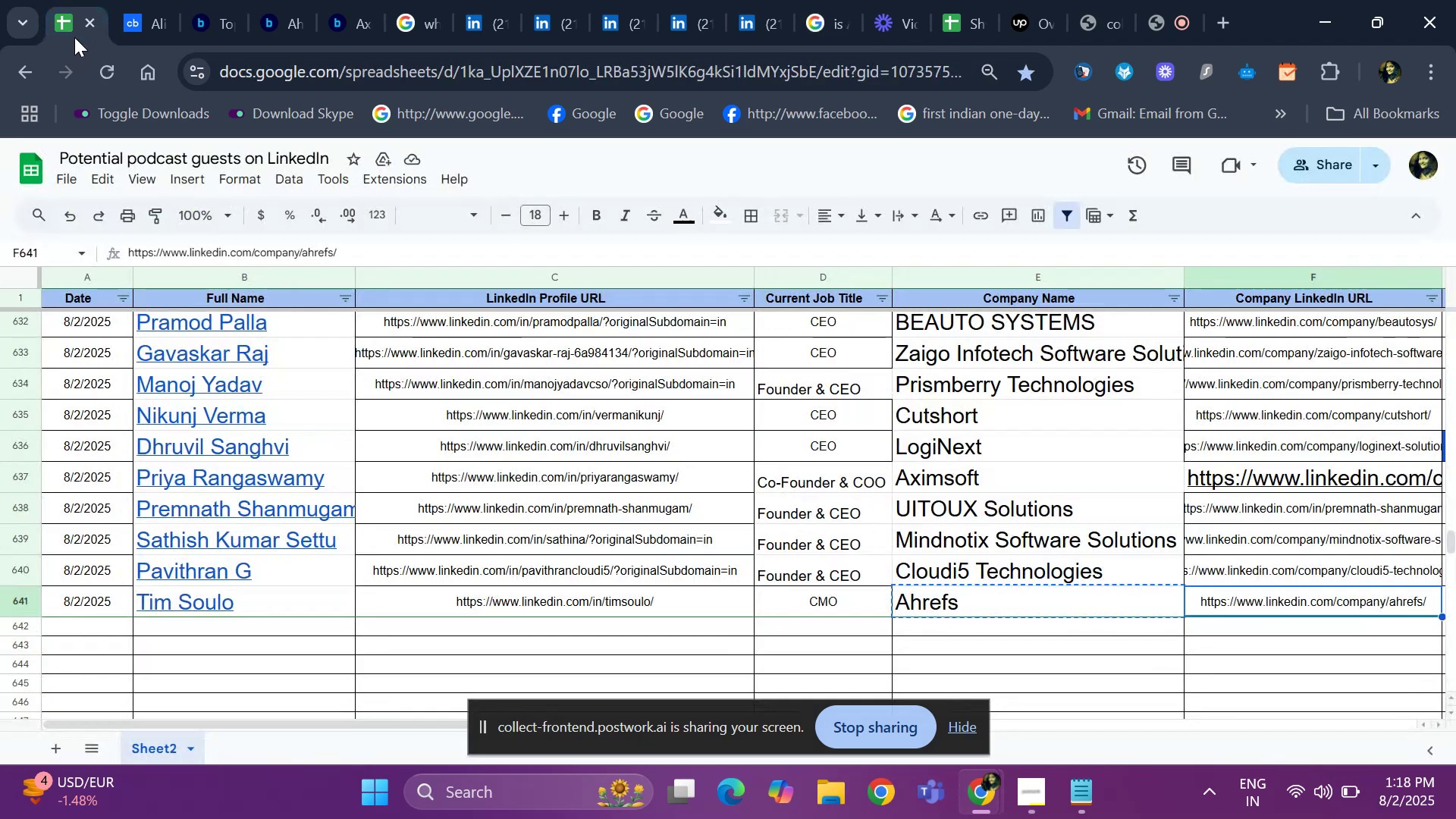 
key(ArrowRight)
 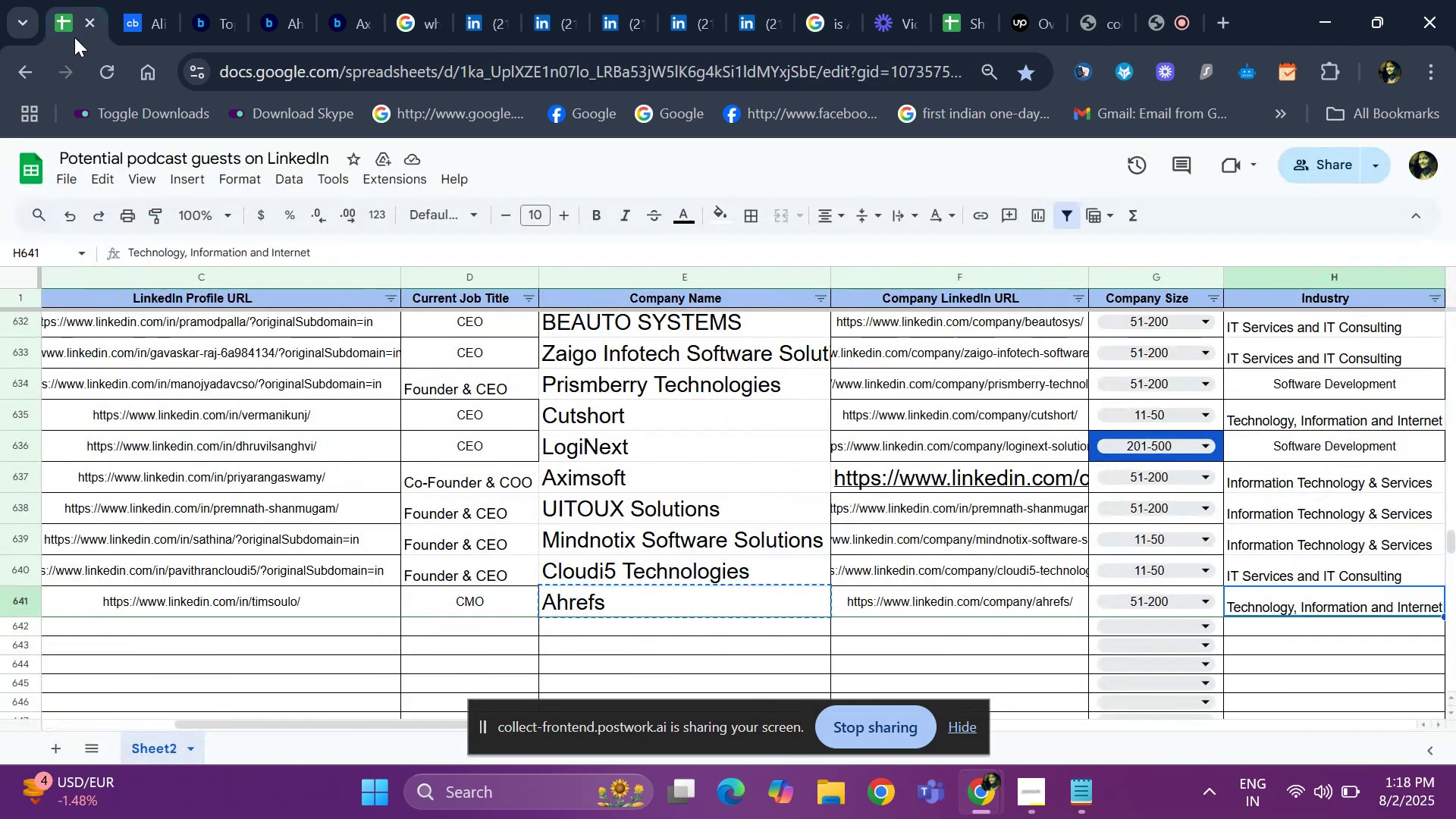 
key(ArrowRight)
 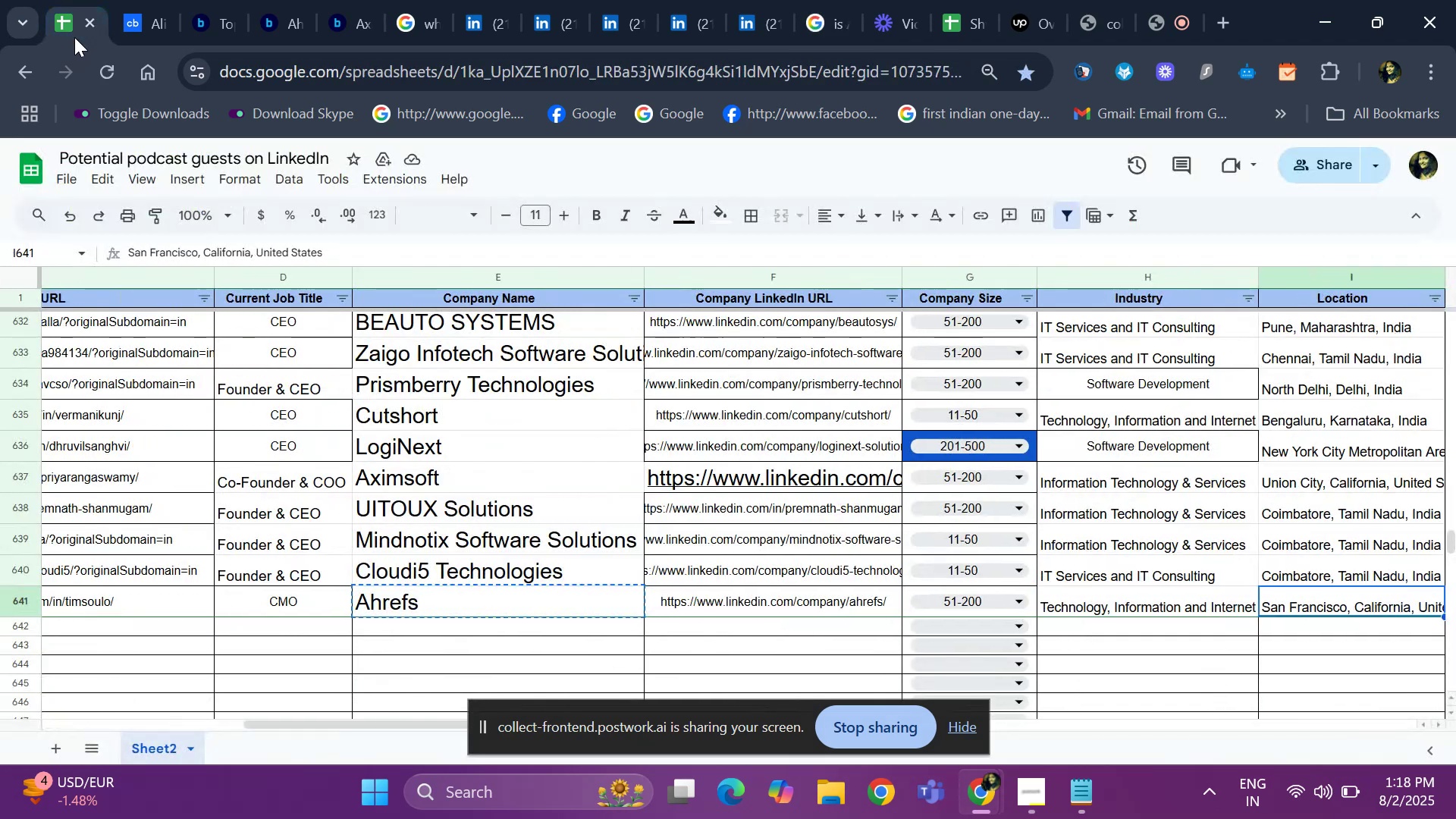 
key(ArrowRight)
 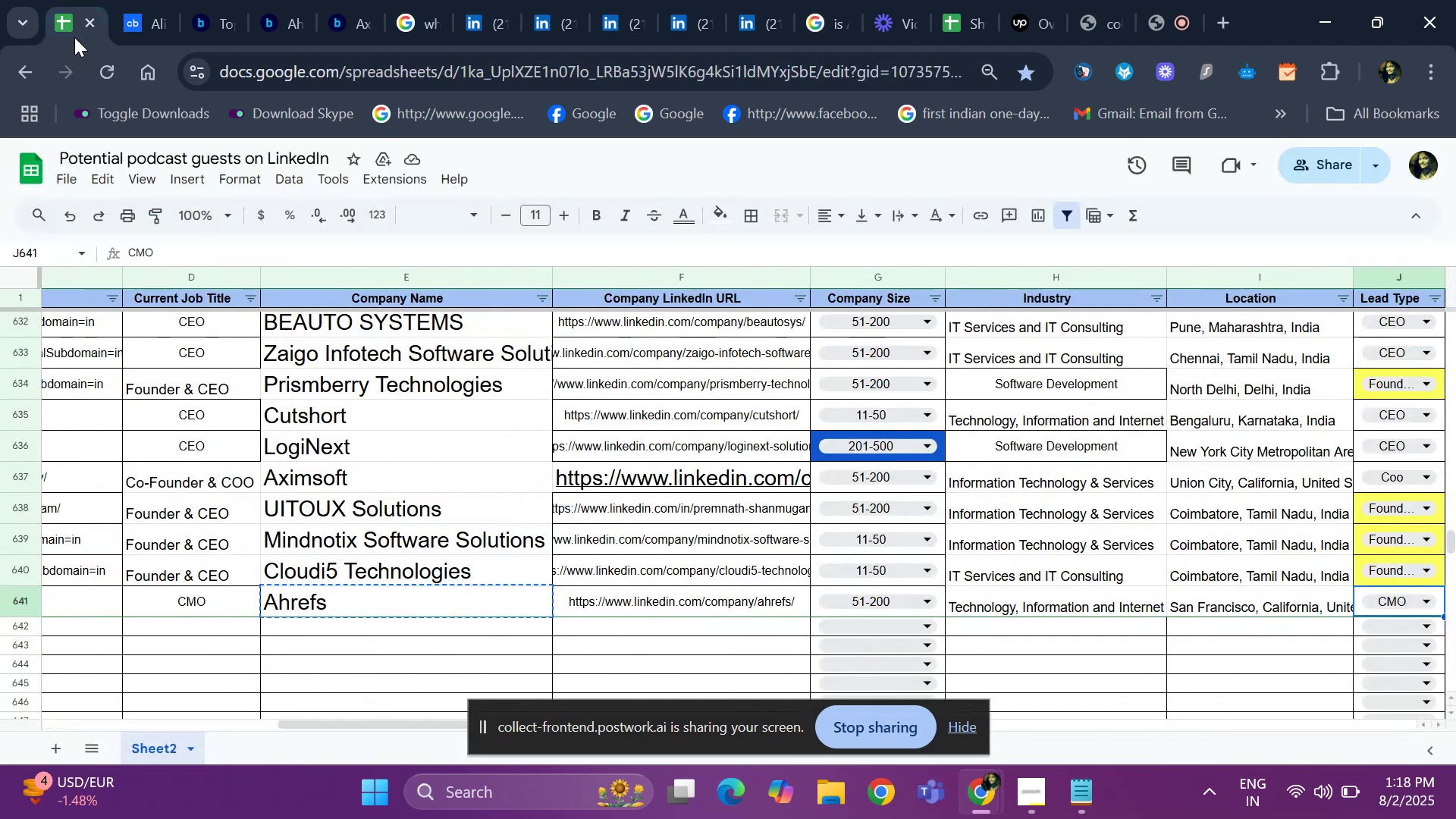 
key(ArrowRight)
 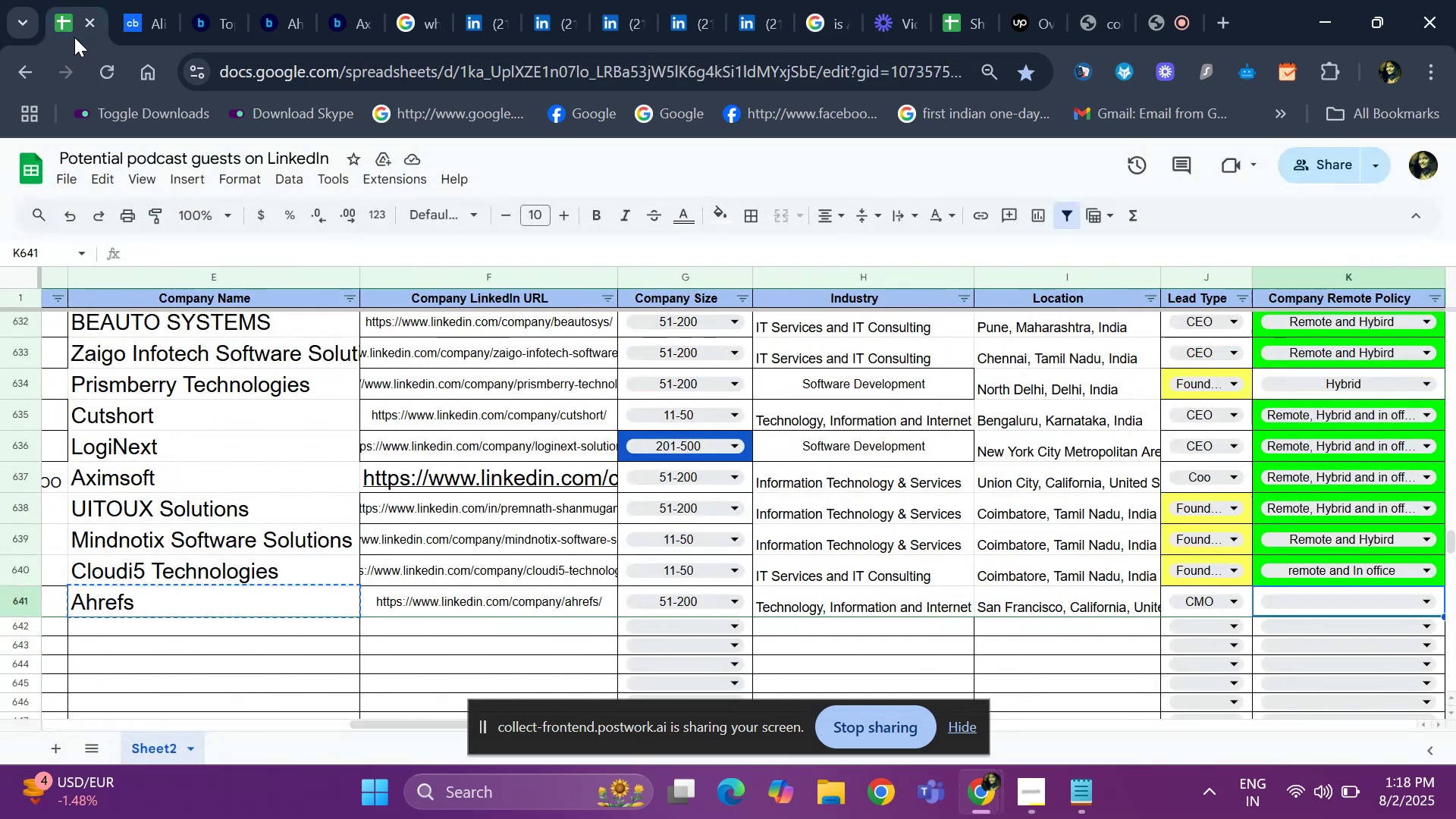 
key(ArrowRight)
 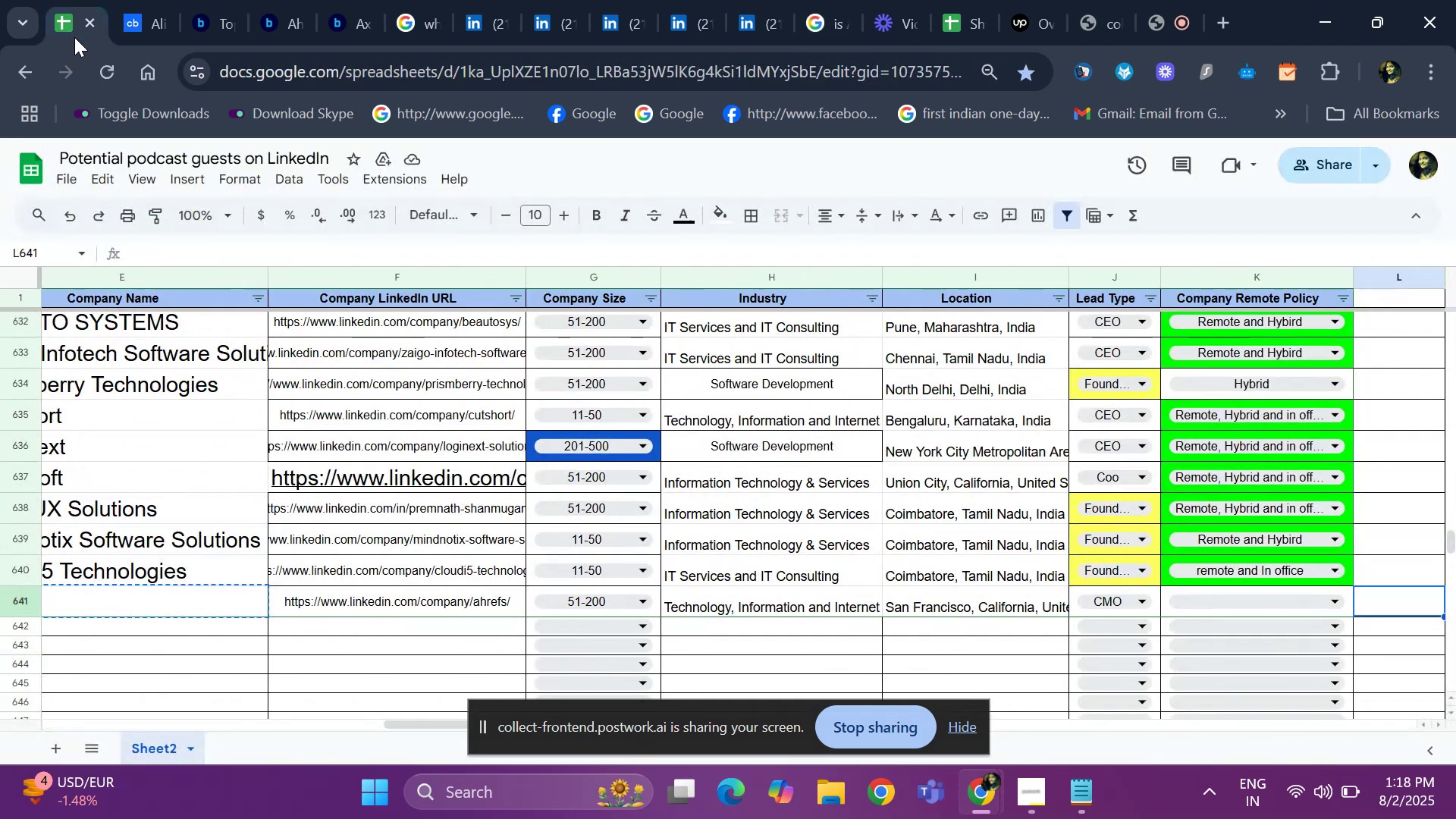 
key(ArrowRight)
 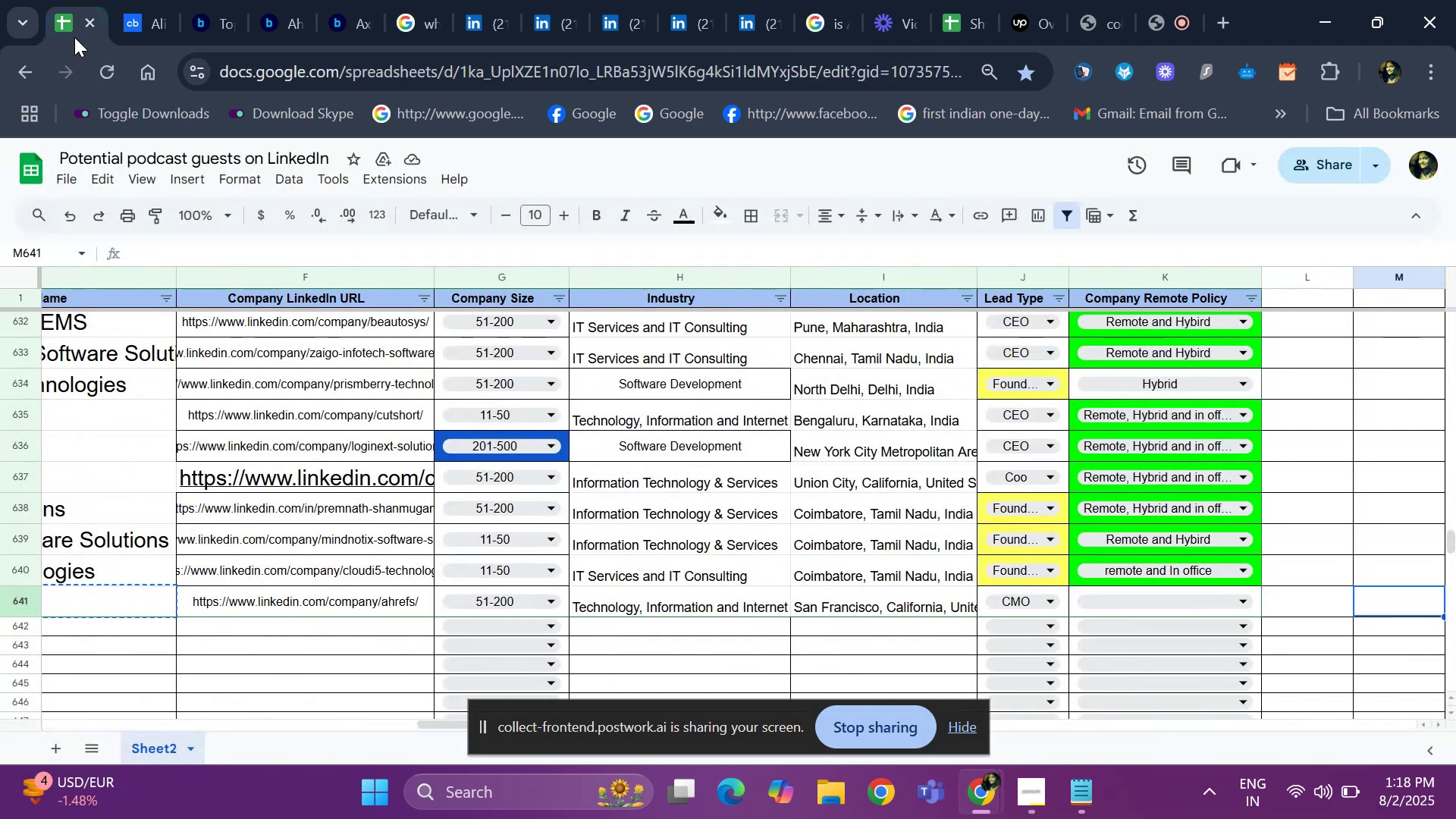 
key(ArrowLeft)
 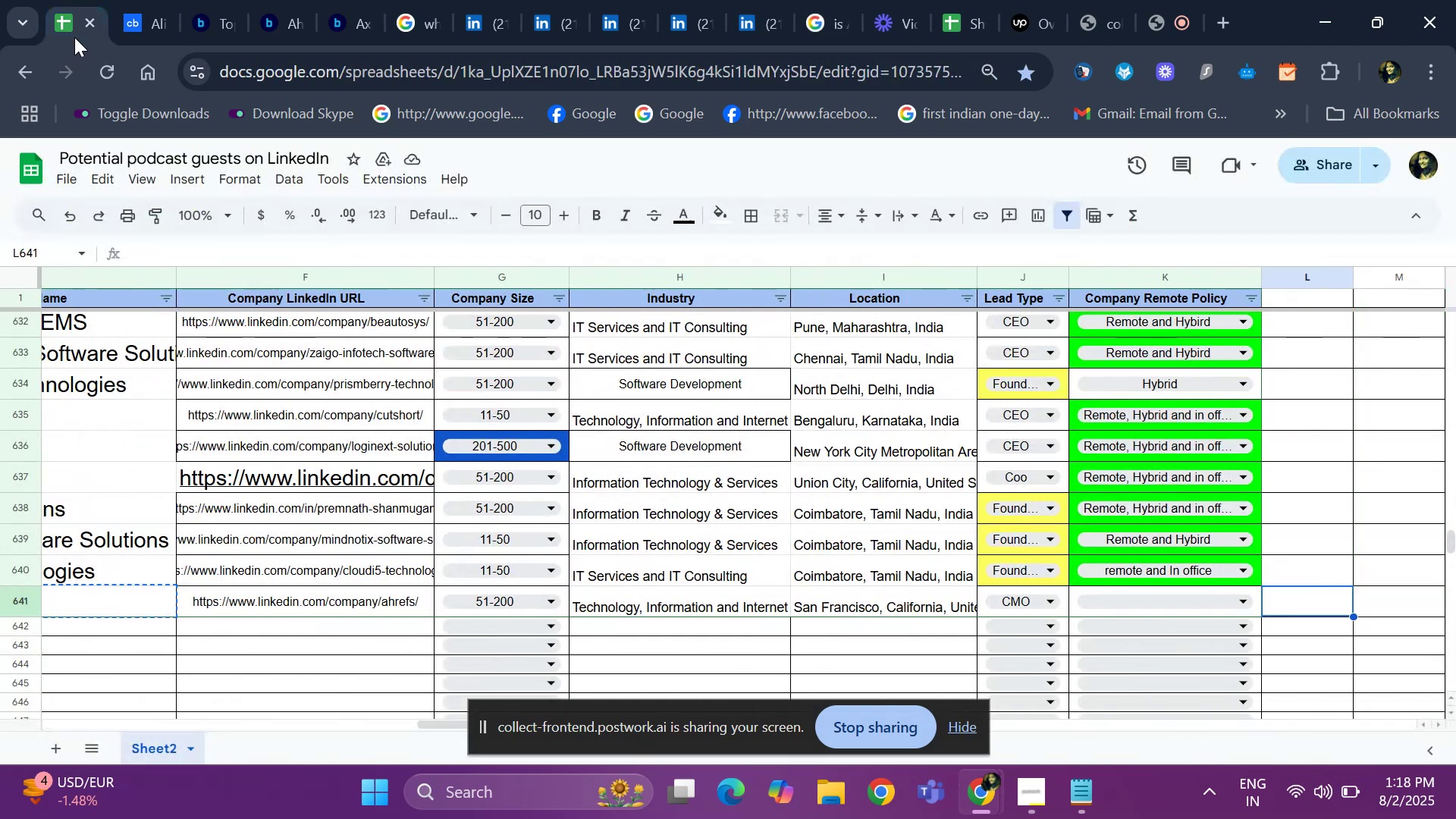 
key(ArrowLeft)
 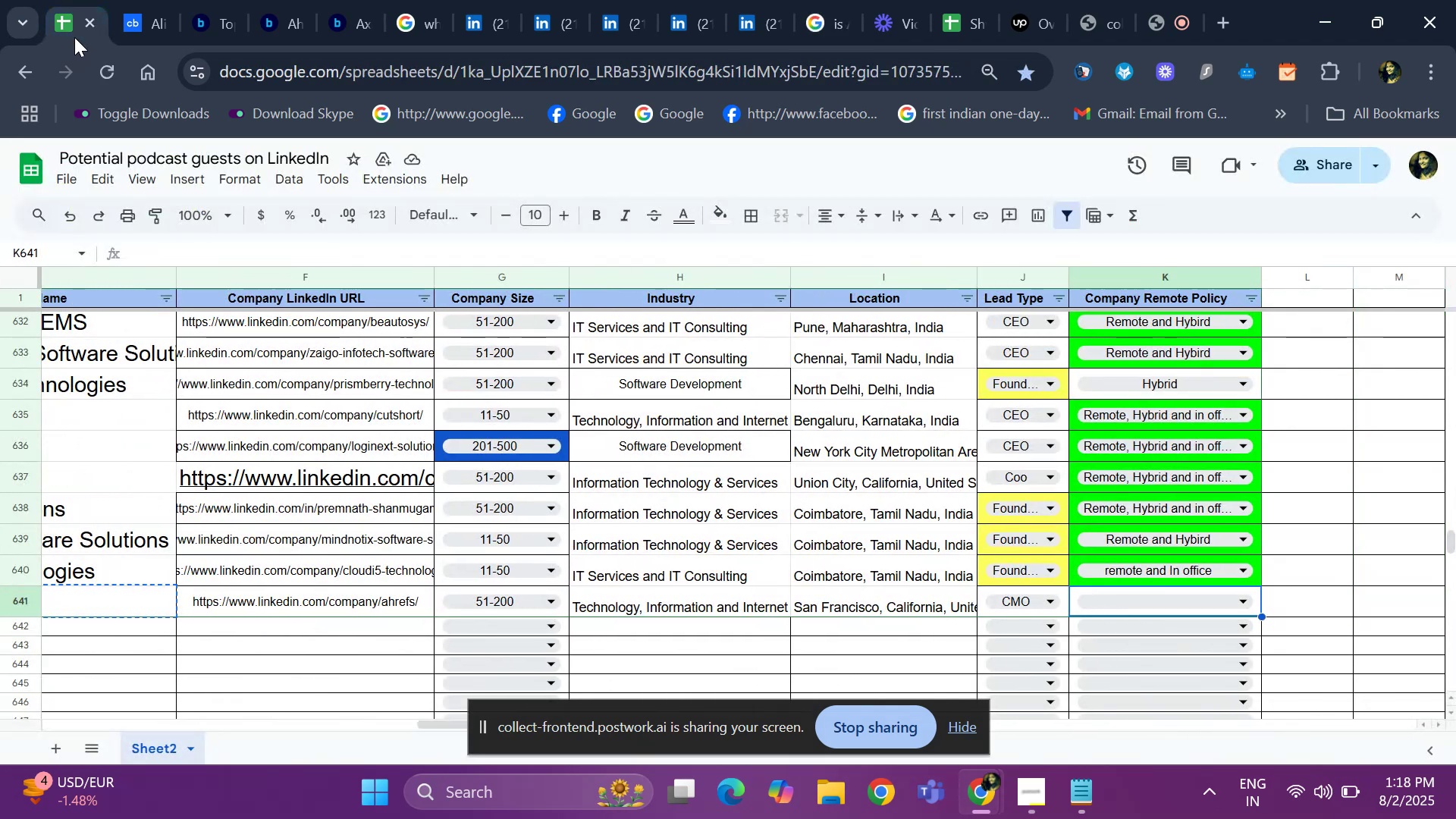 
key(Control+D)
 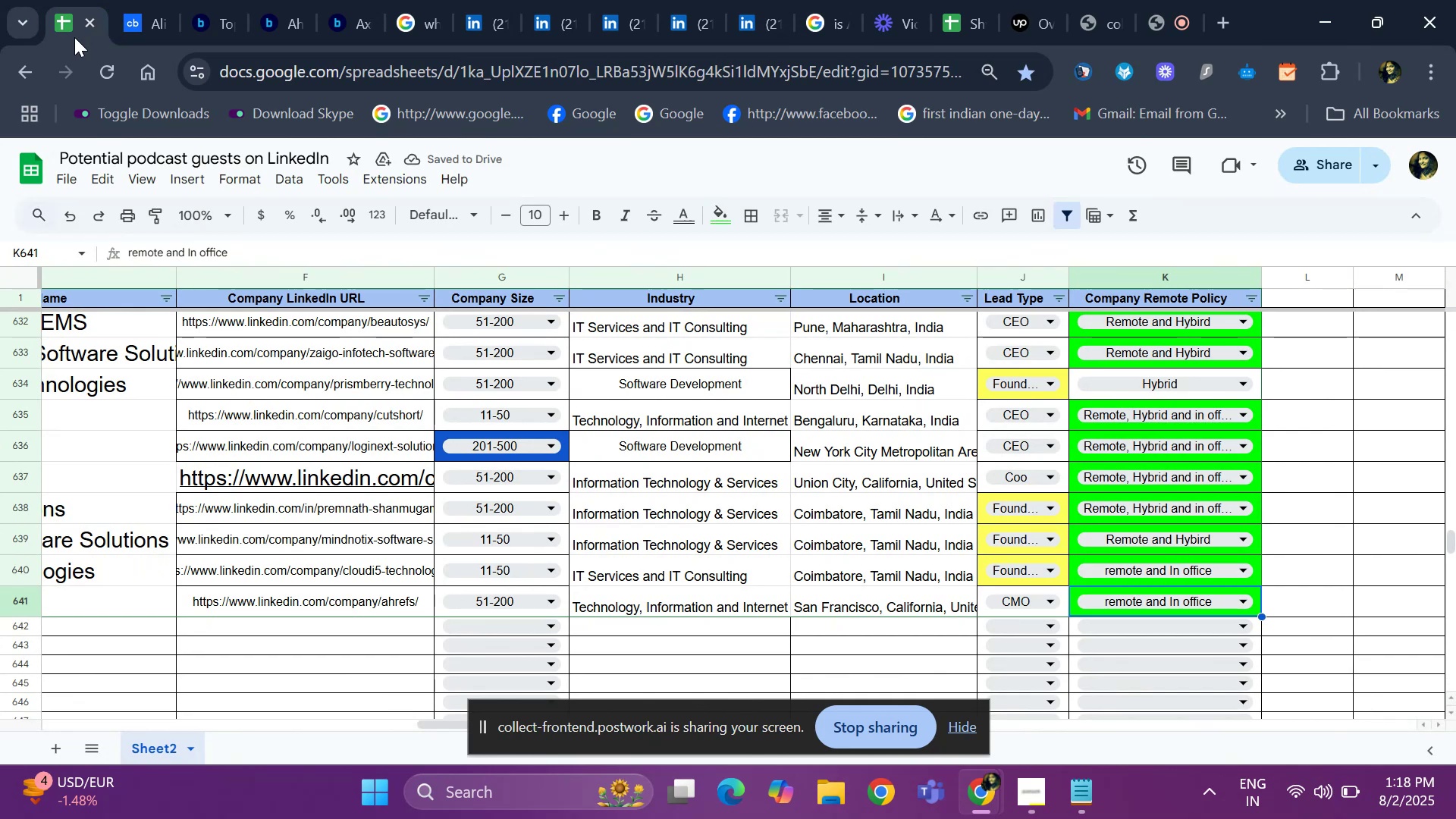 
key(ArrowUp)
 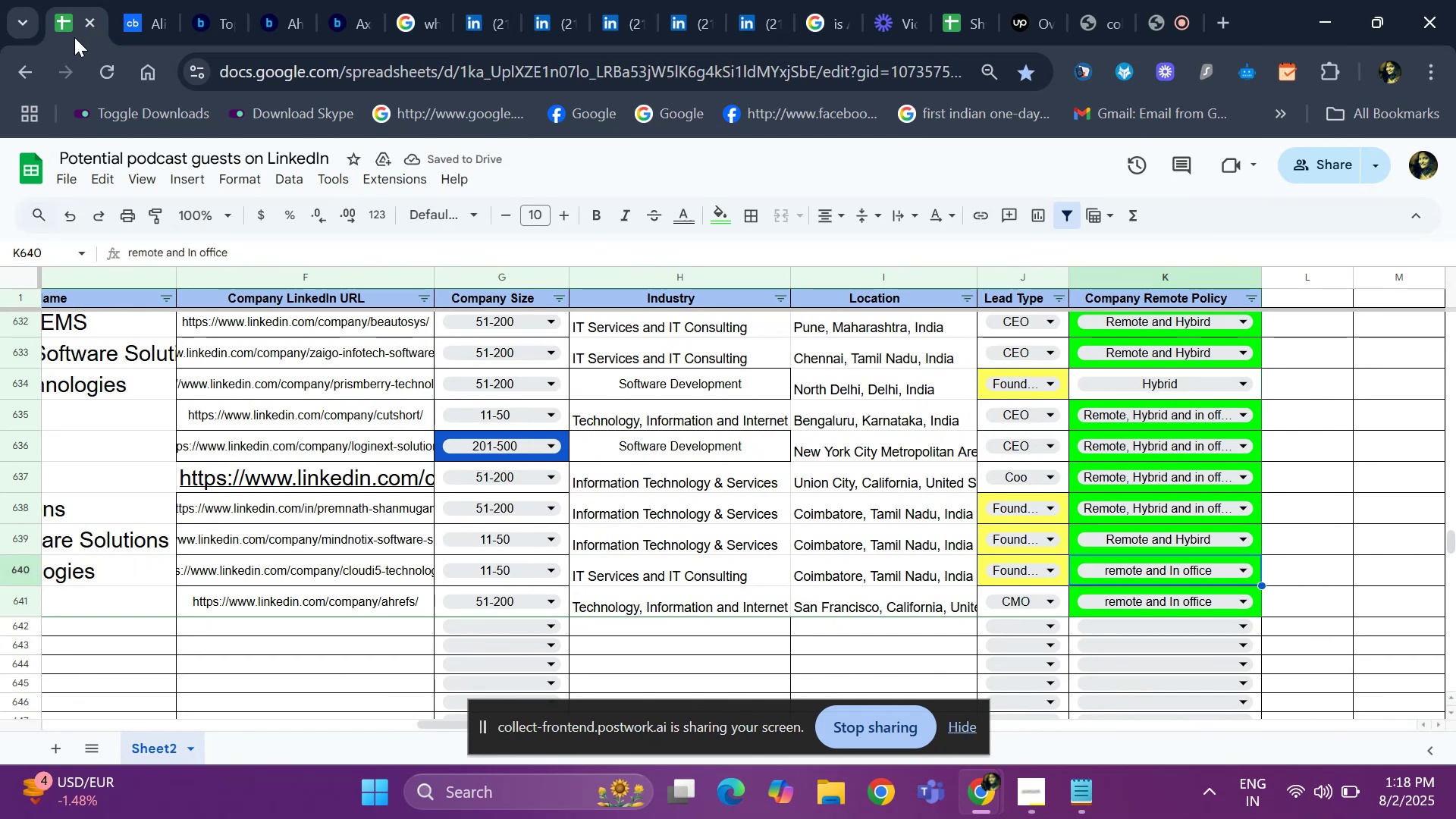 
key(ArrowUp)
 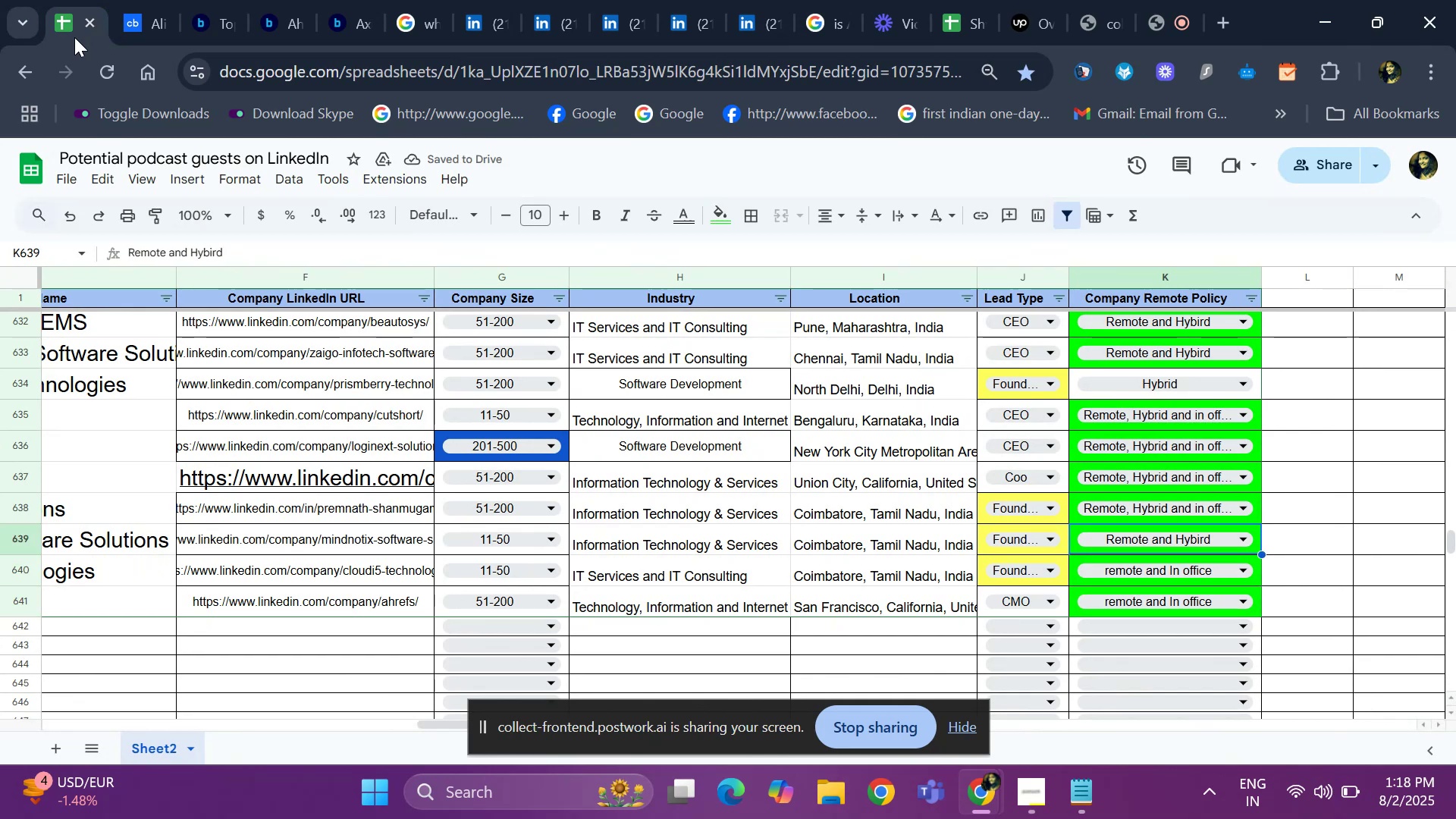 
key(ArrowDown)
 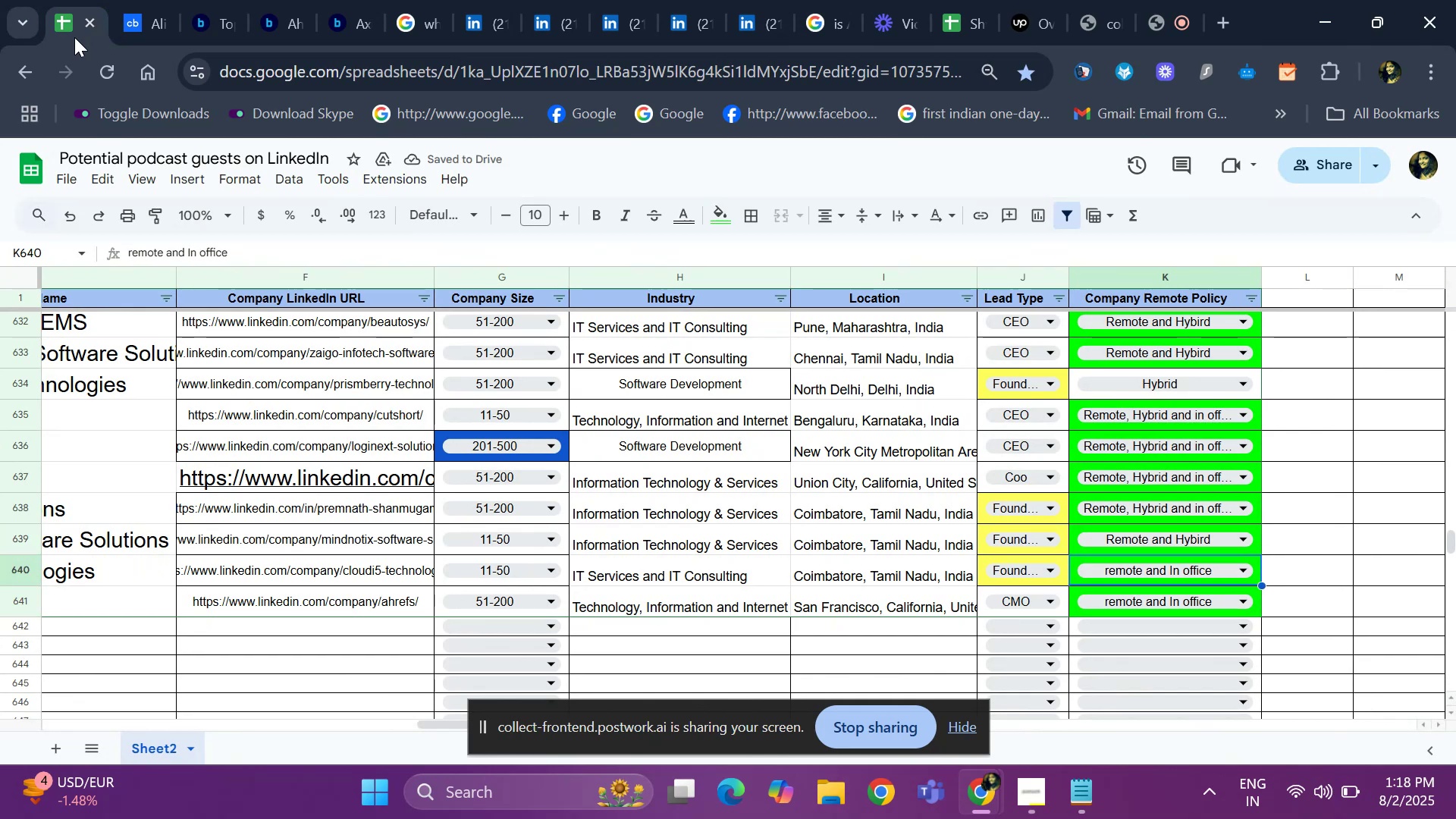 
key(Enter)
 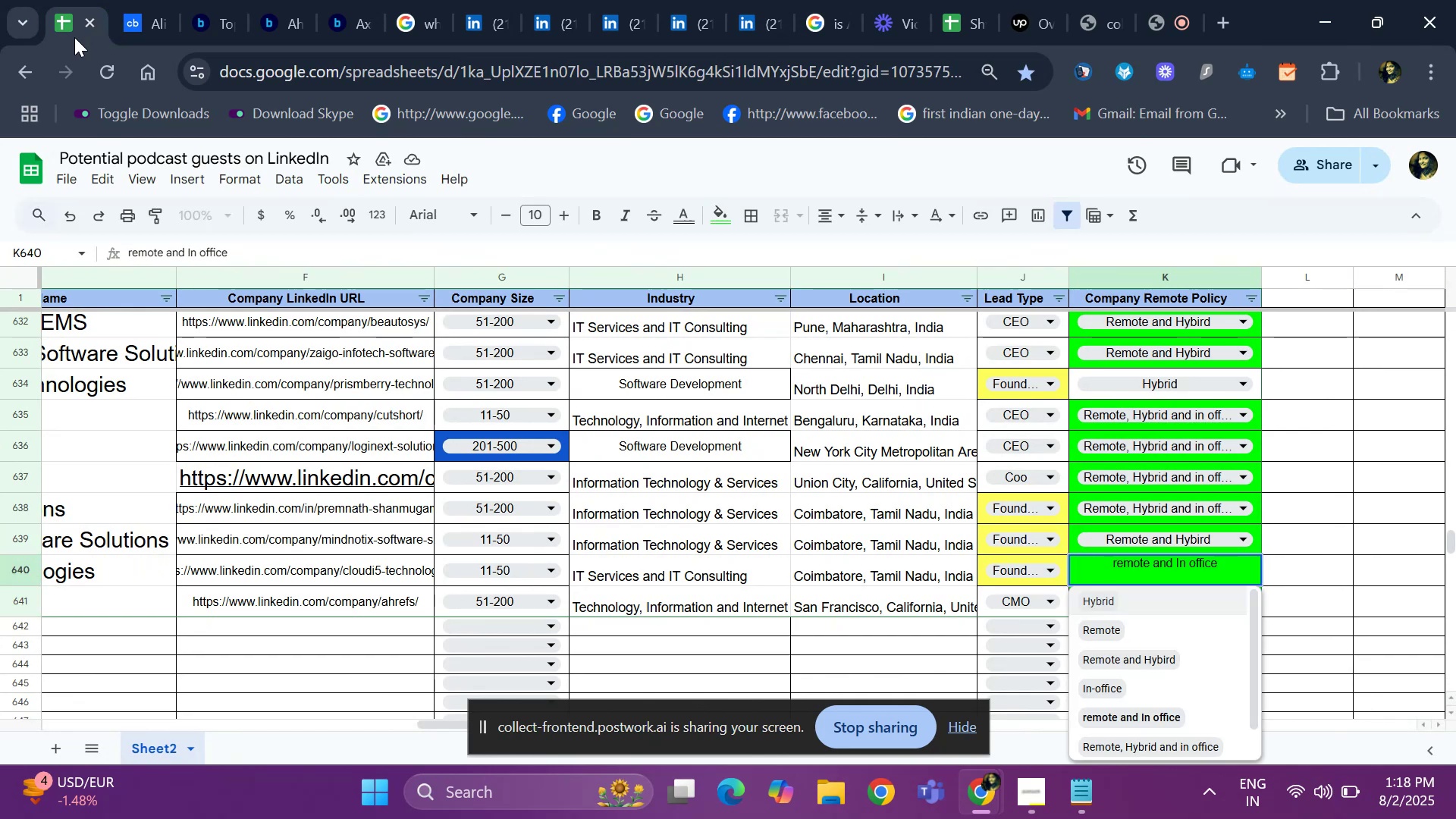 
key(ArrowDown)
 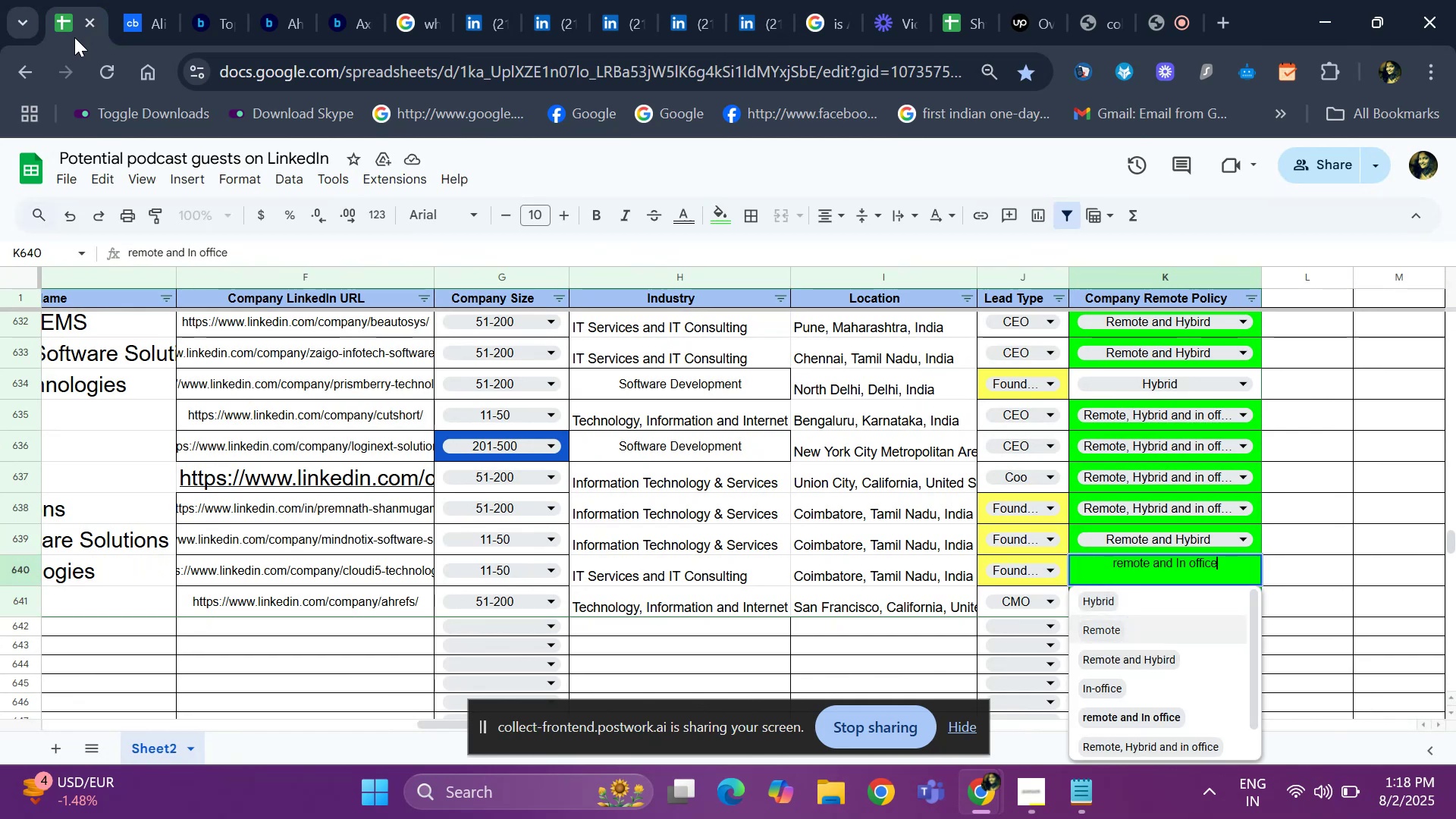 
key(ArrowDown)
 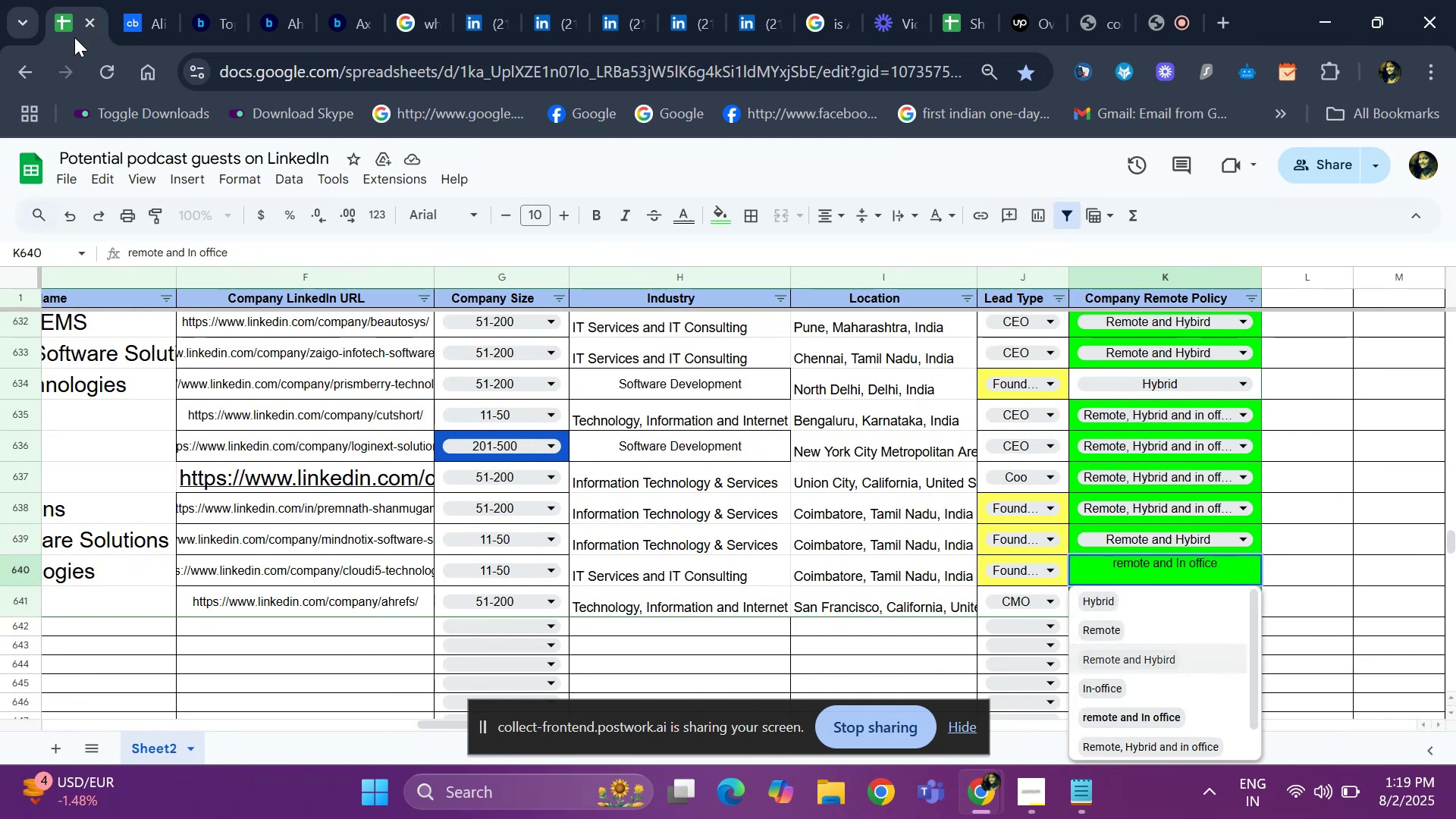 
key(ArrowDown)
 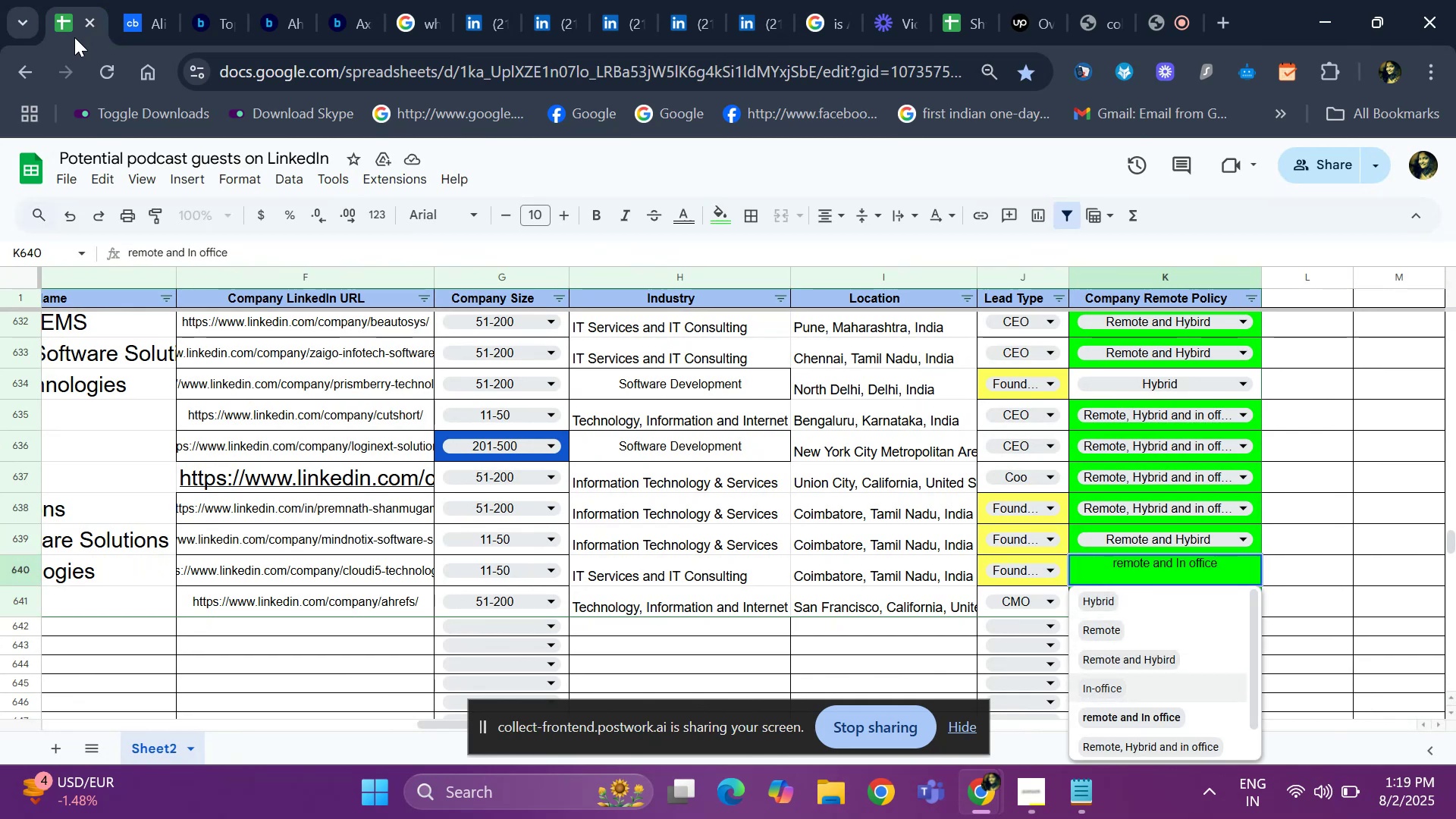 
key(ArrowDown)
 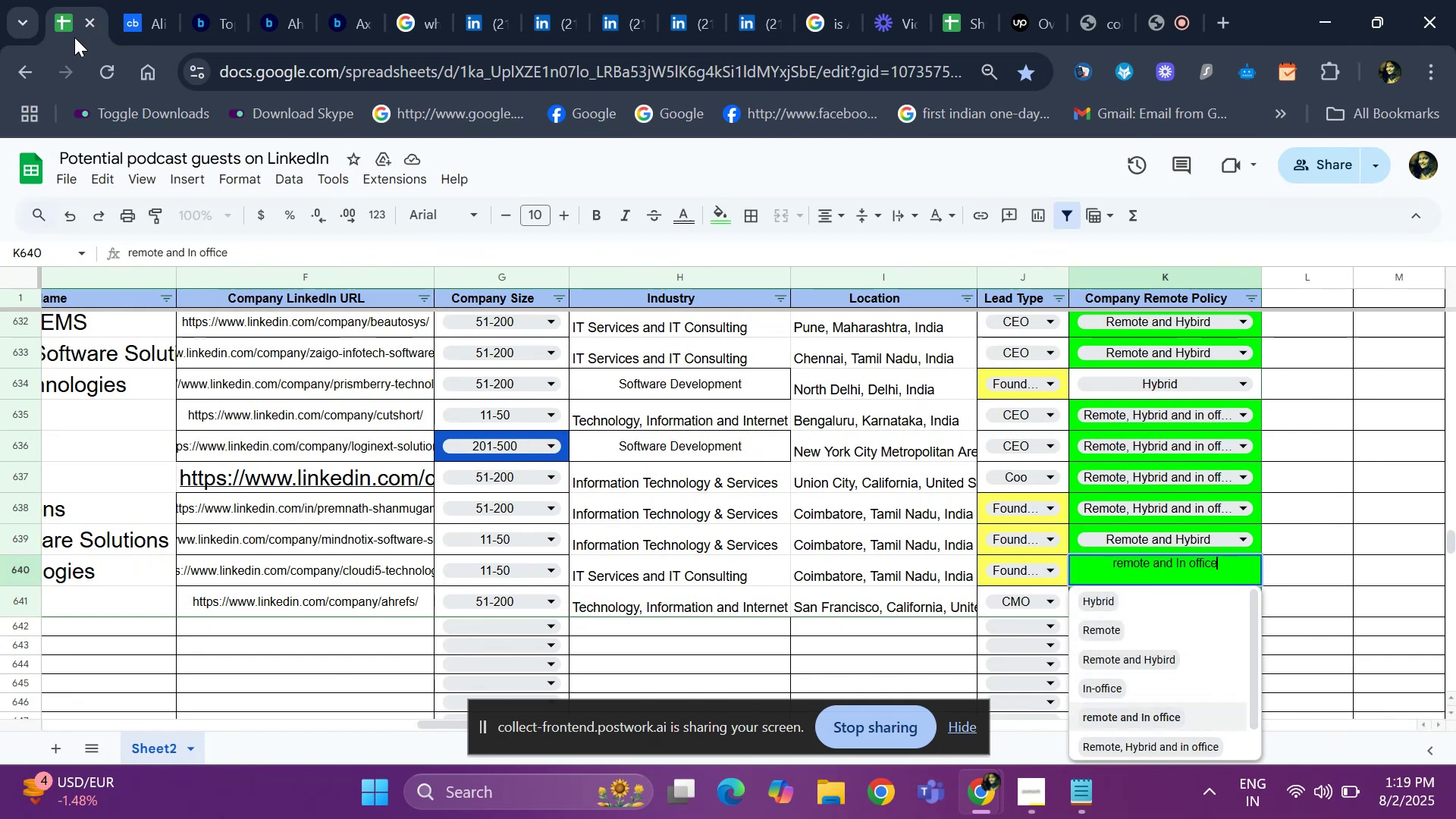 
key(ArrowDown)
 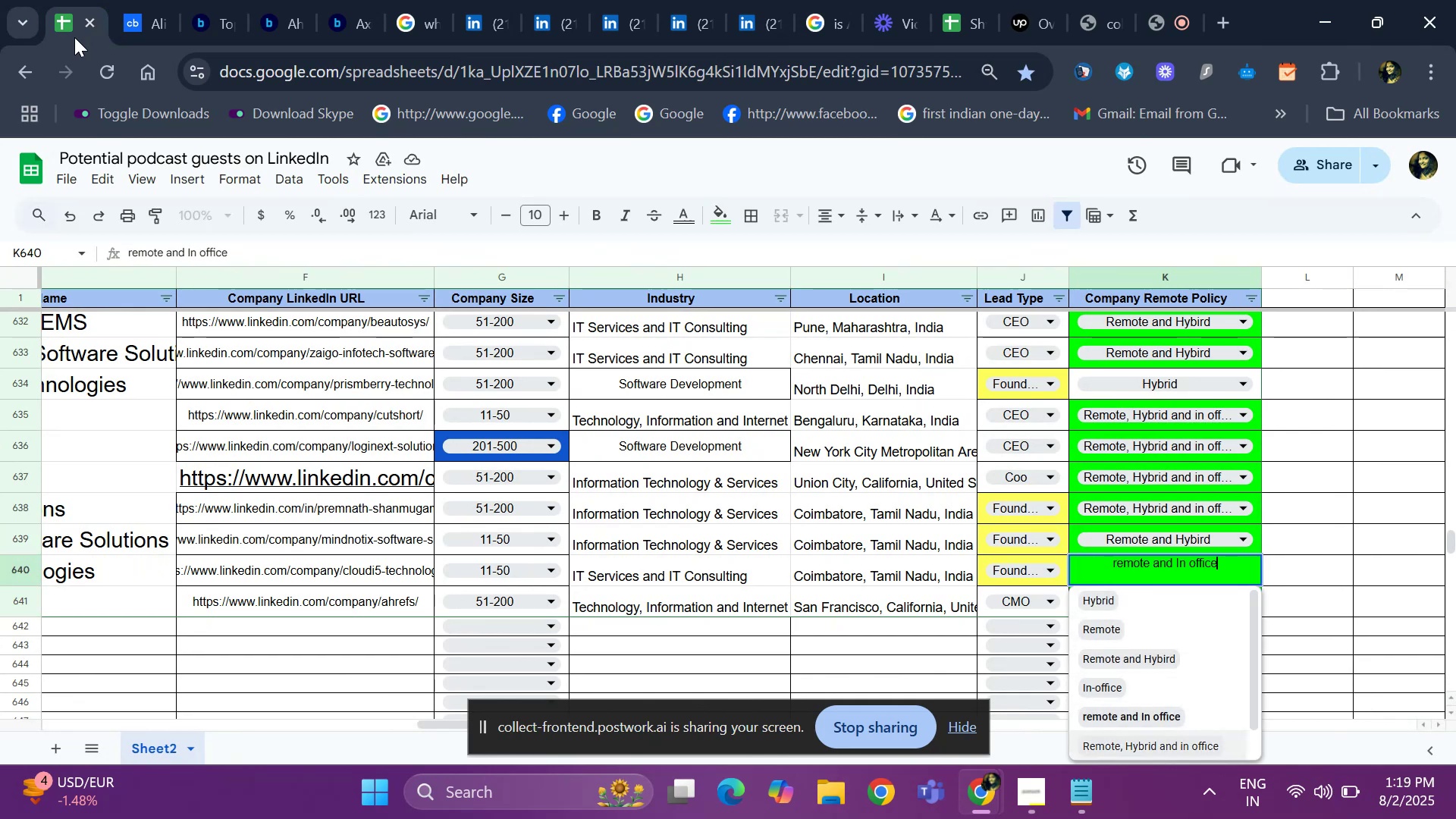 
key(ArrowDown)
 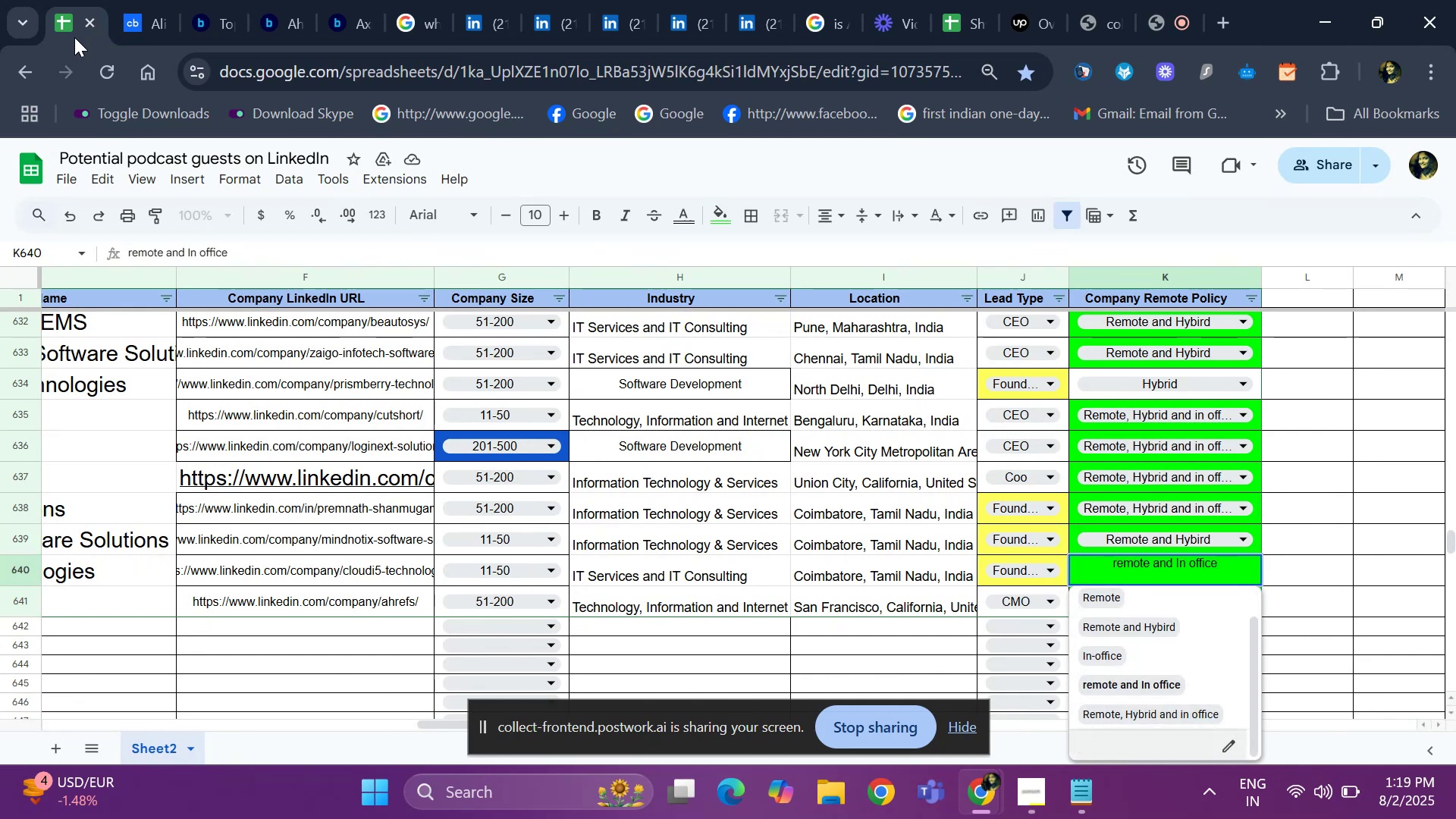 
key(ArrowUp)
 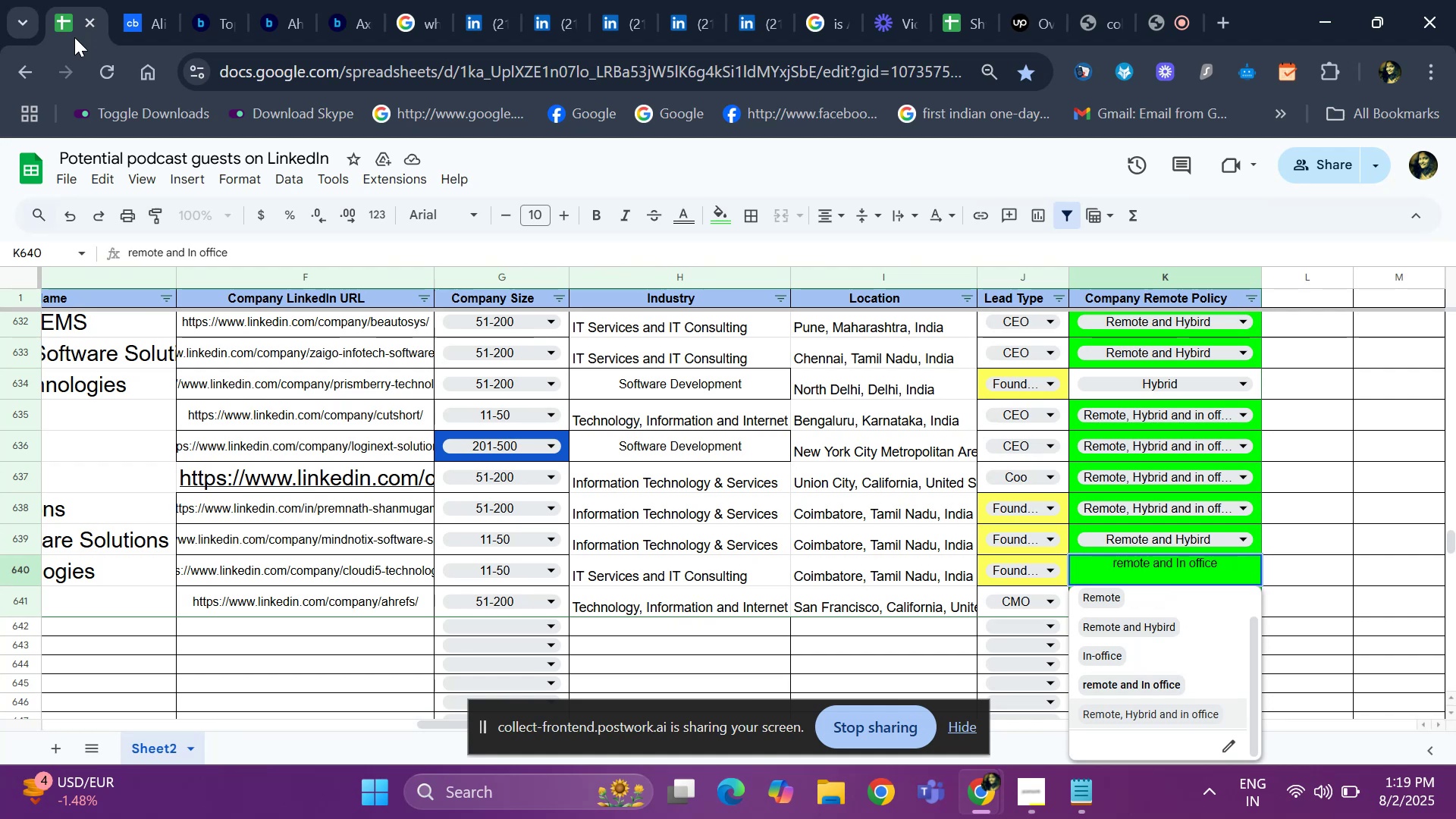 
key(ArrowUp)
 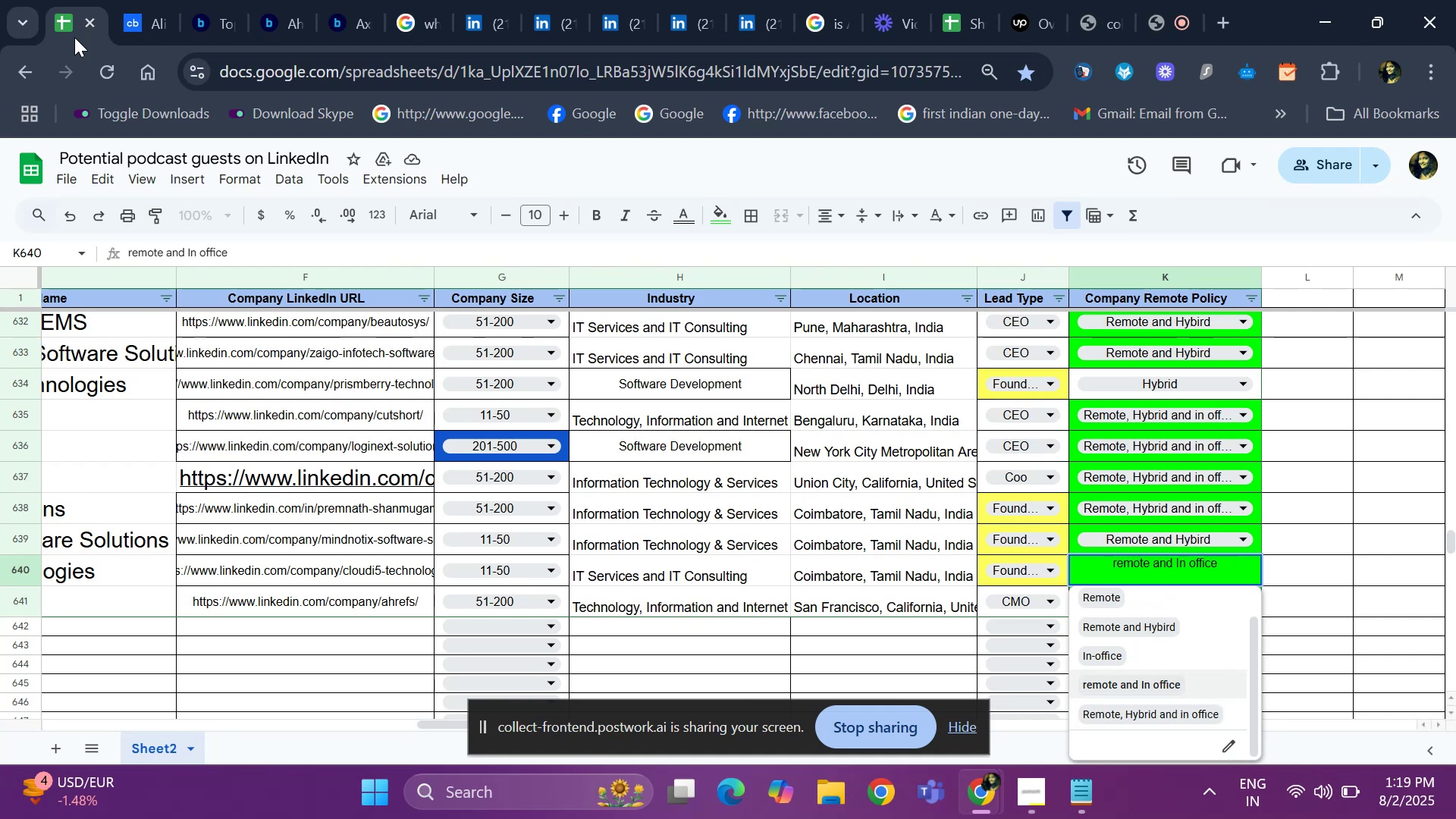 
key(ArrowDown)
 